 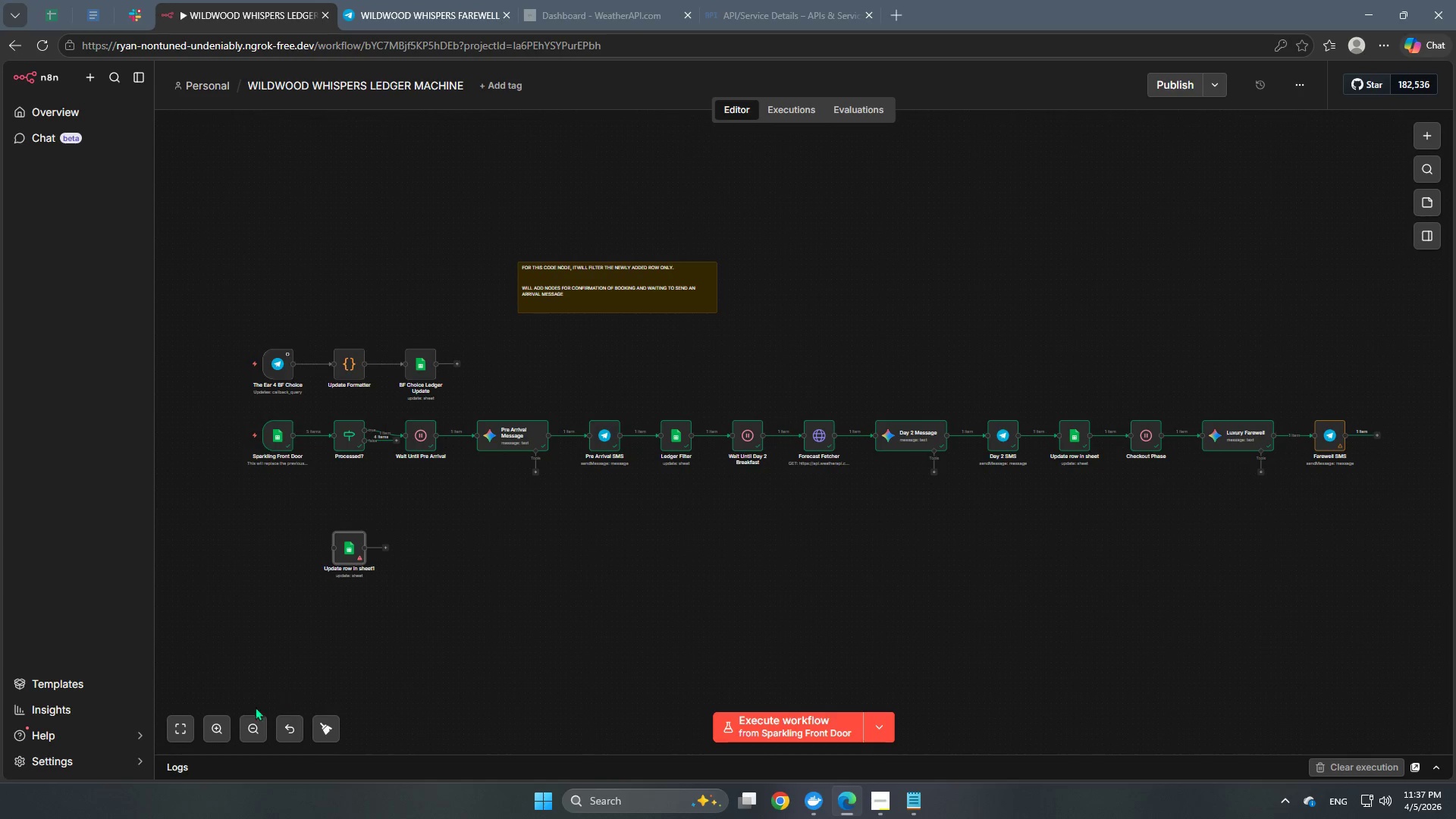 
double_click([210, 736])
 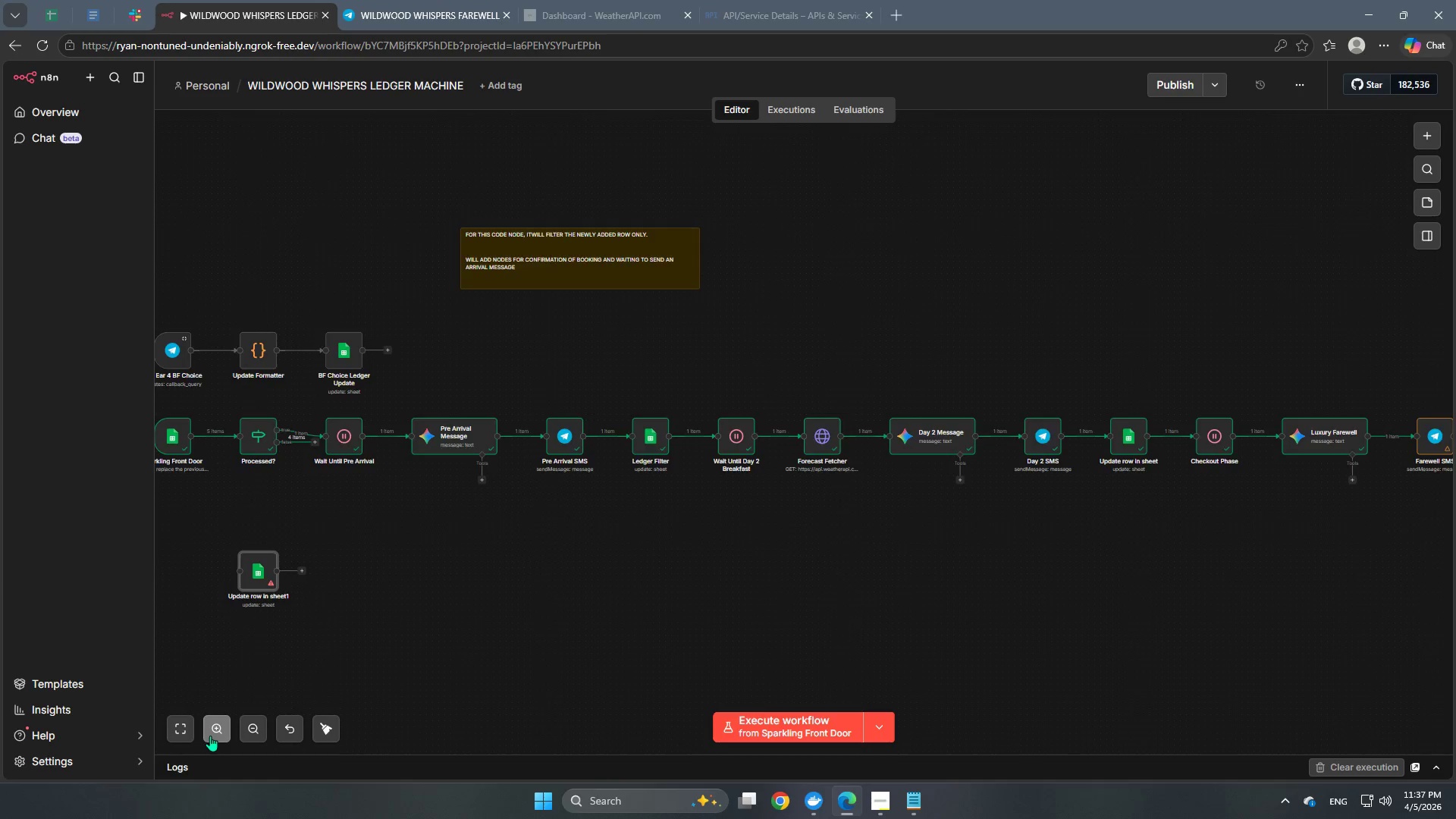 
triple_click([210, 736])
 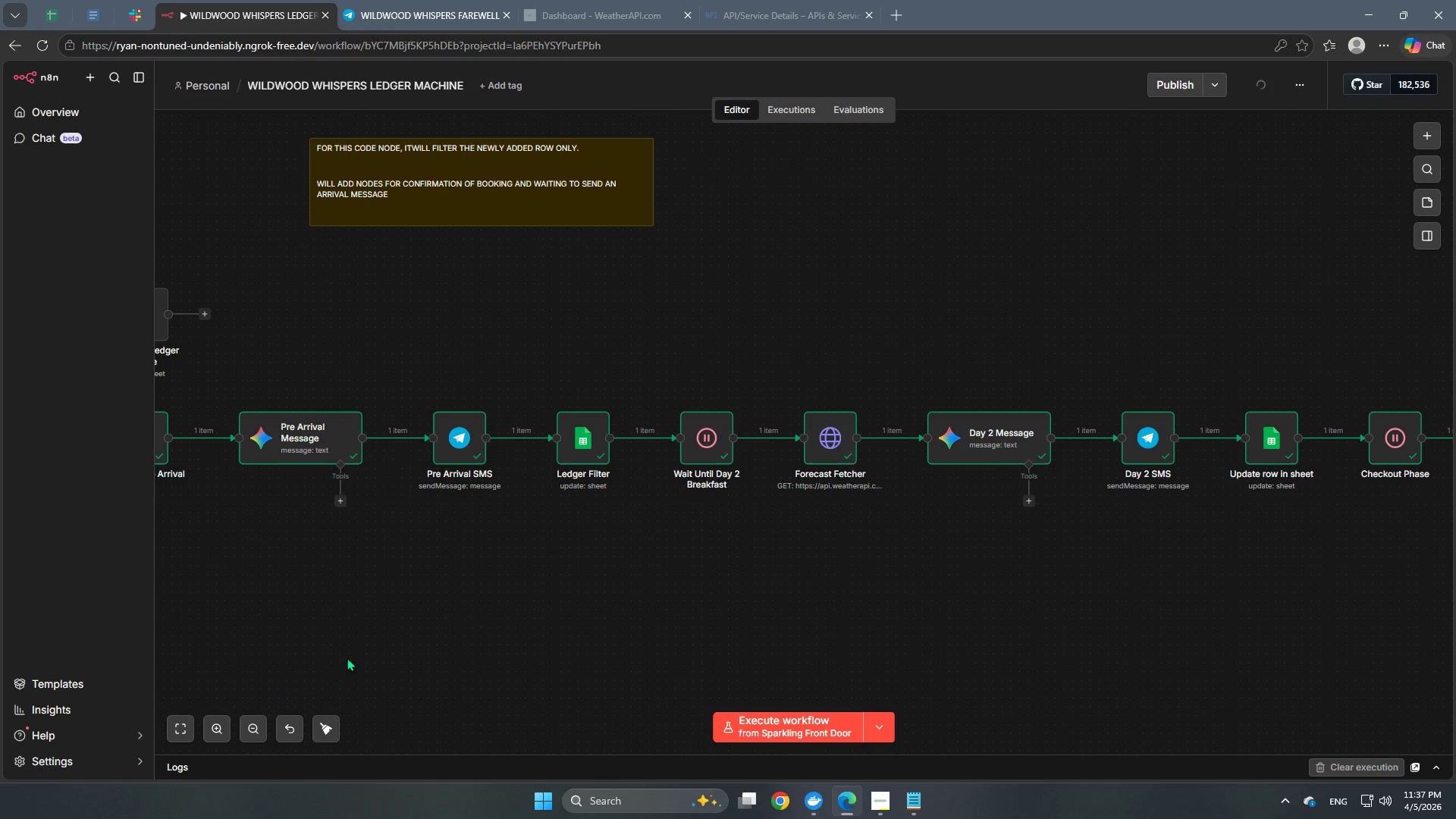 
left_click_drag(start_coordinate=[355, 647], to_coordinate=[584, 622])
 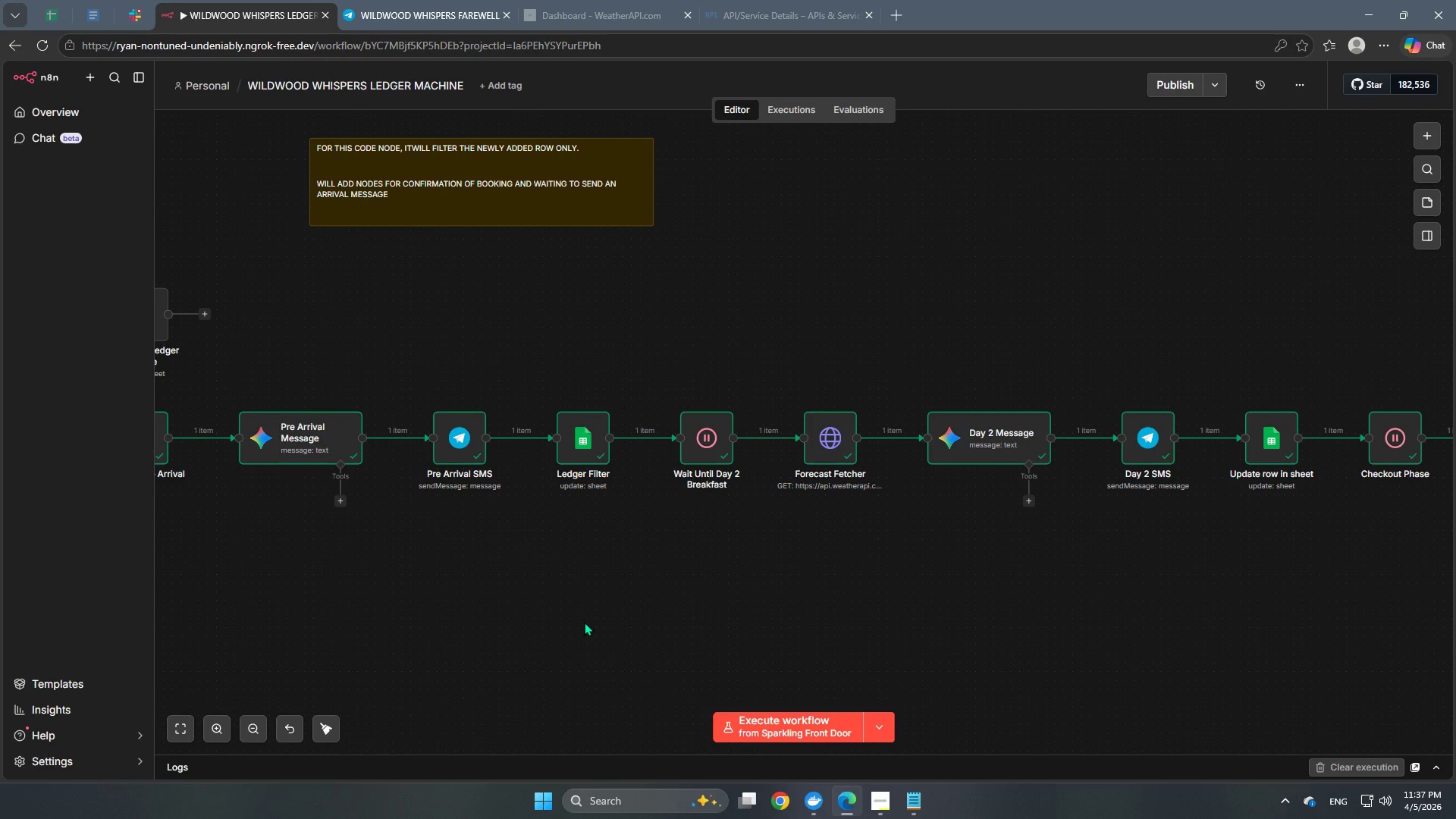 
hold_key(key=Space, duration=1.22)
 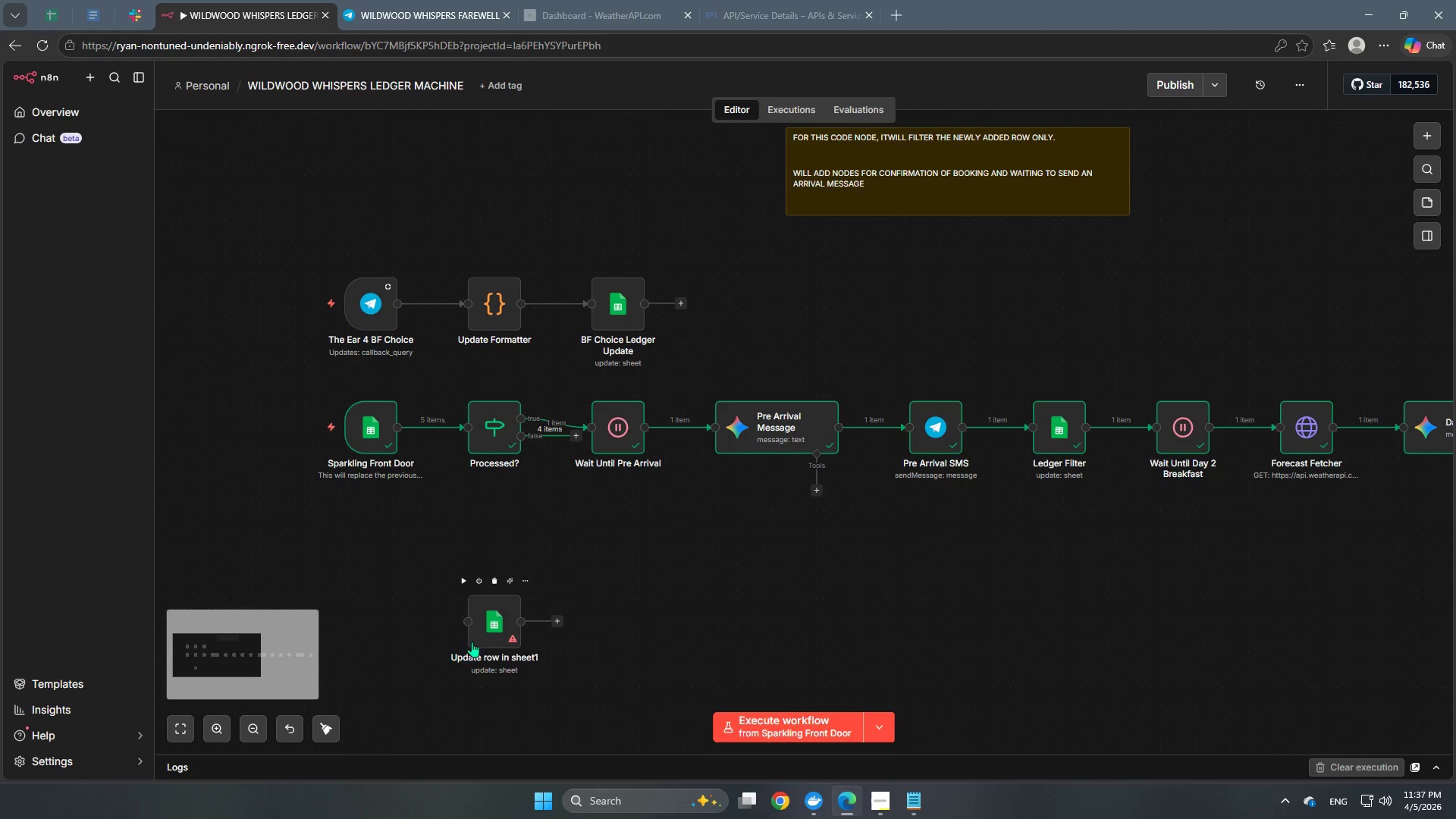 
left_click_drag(start_coordinate=[398, 604], to_coordinate=[874, 594])
 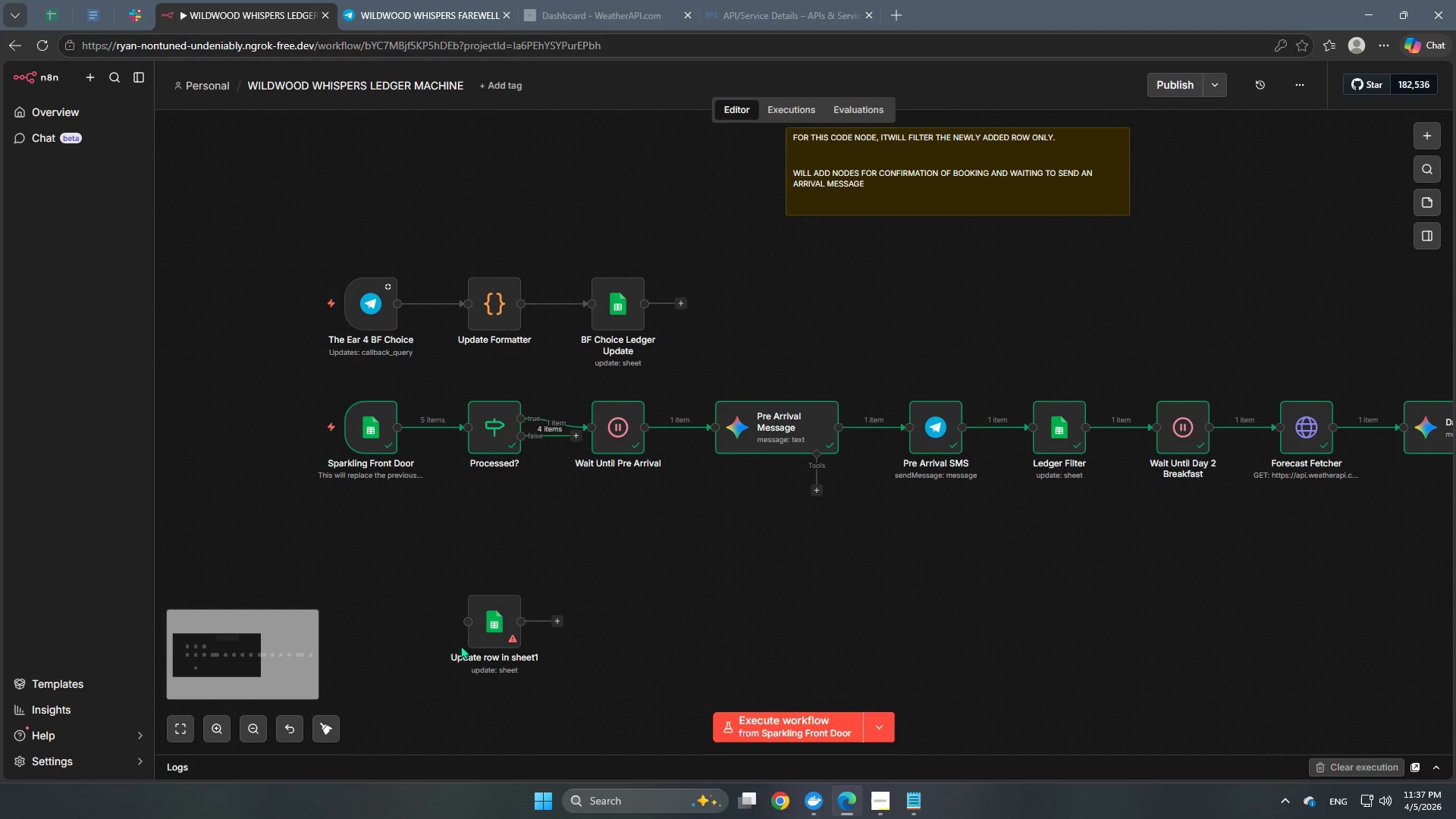 
left_click_drag(start_coordinate=[471, 642], to_coordinate=[719, 353])
 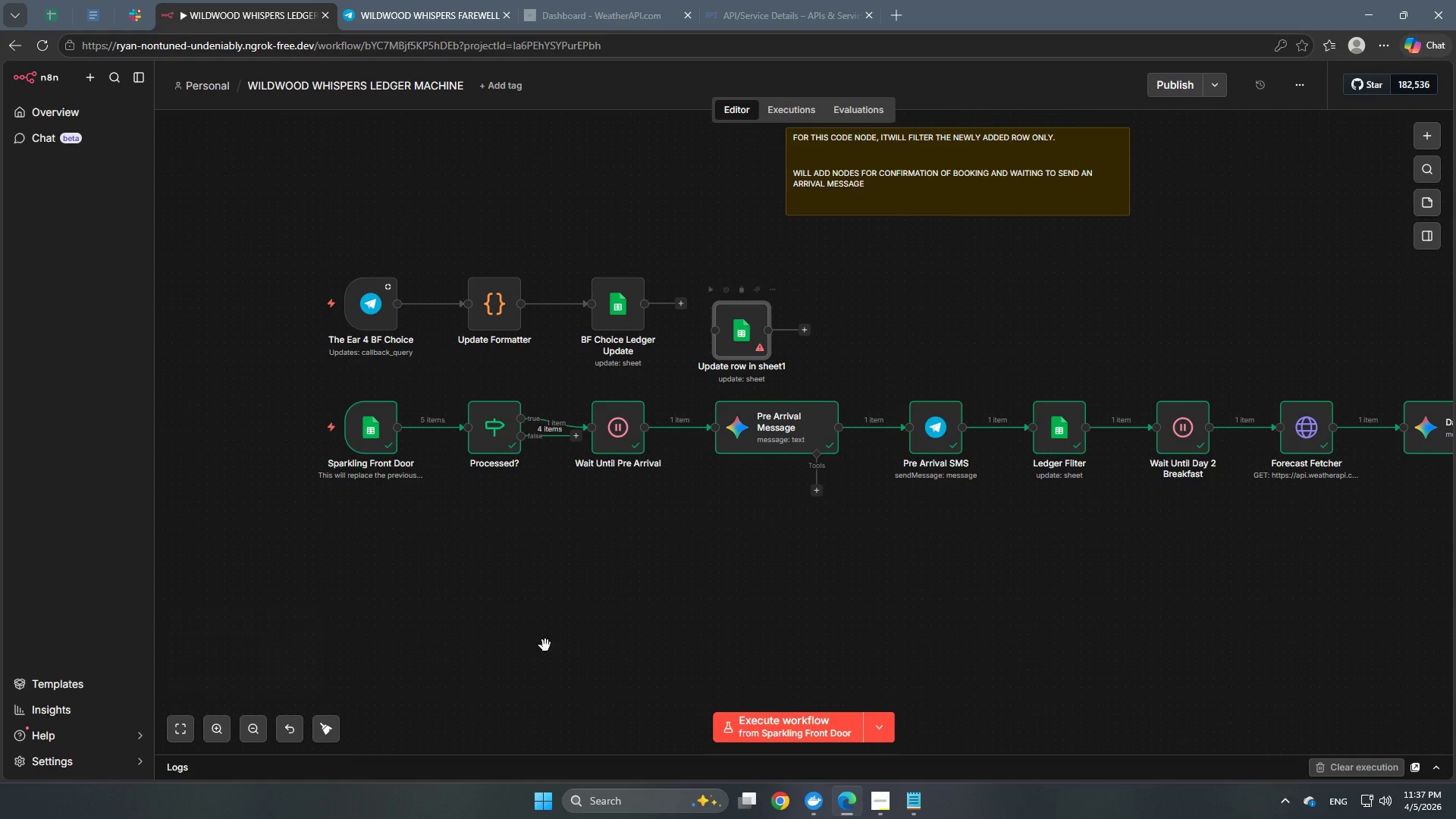 
hold_key(key=Space, duration=0.94)
 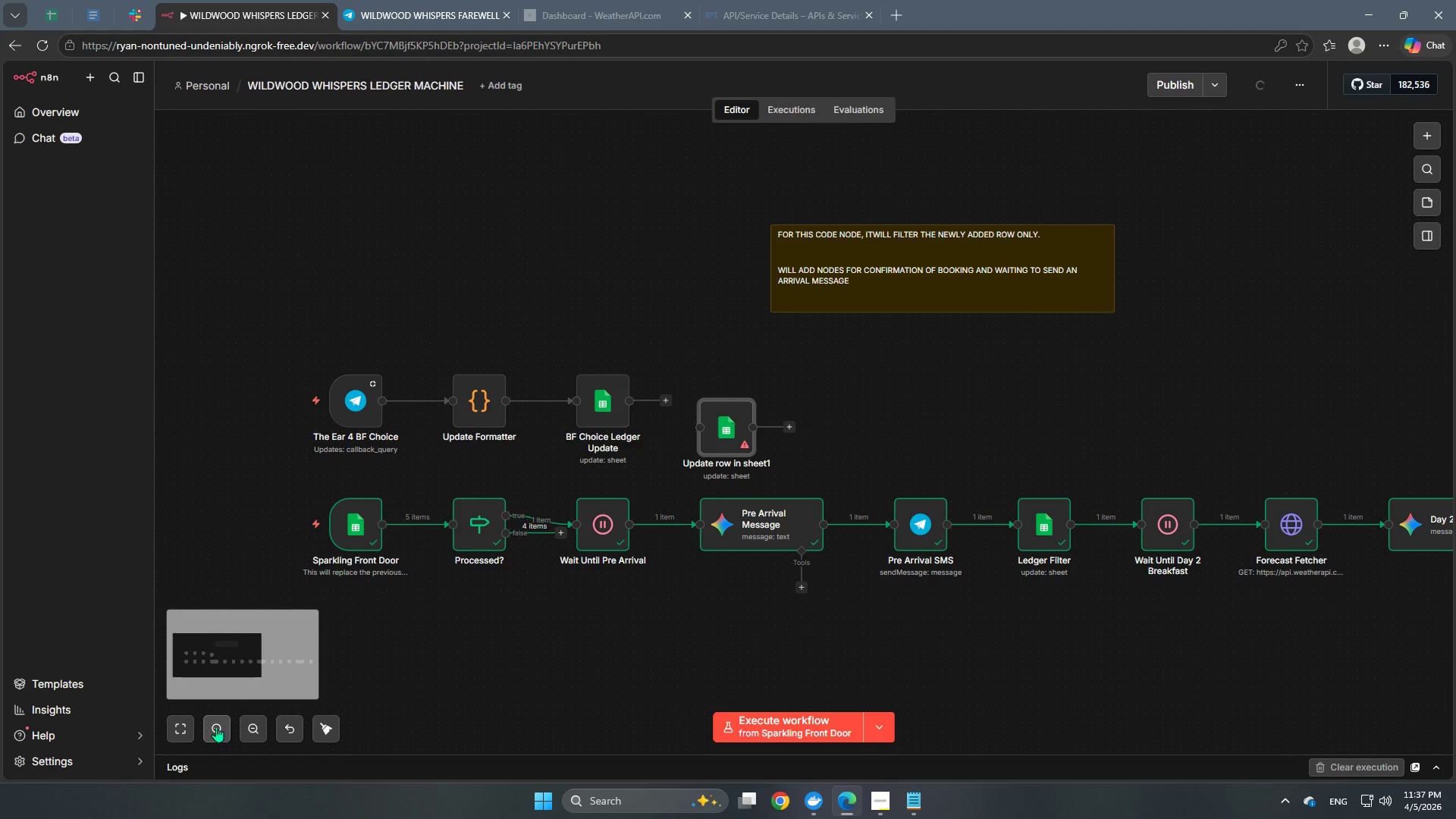 
left_click_drag(start_coordinate=[541, 606], to_coordinate=[526, 703])
 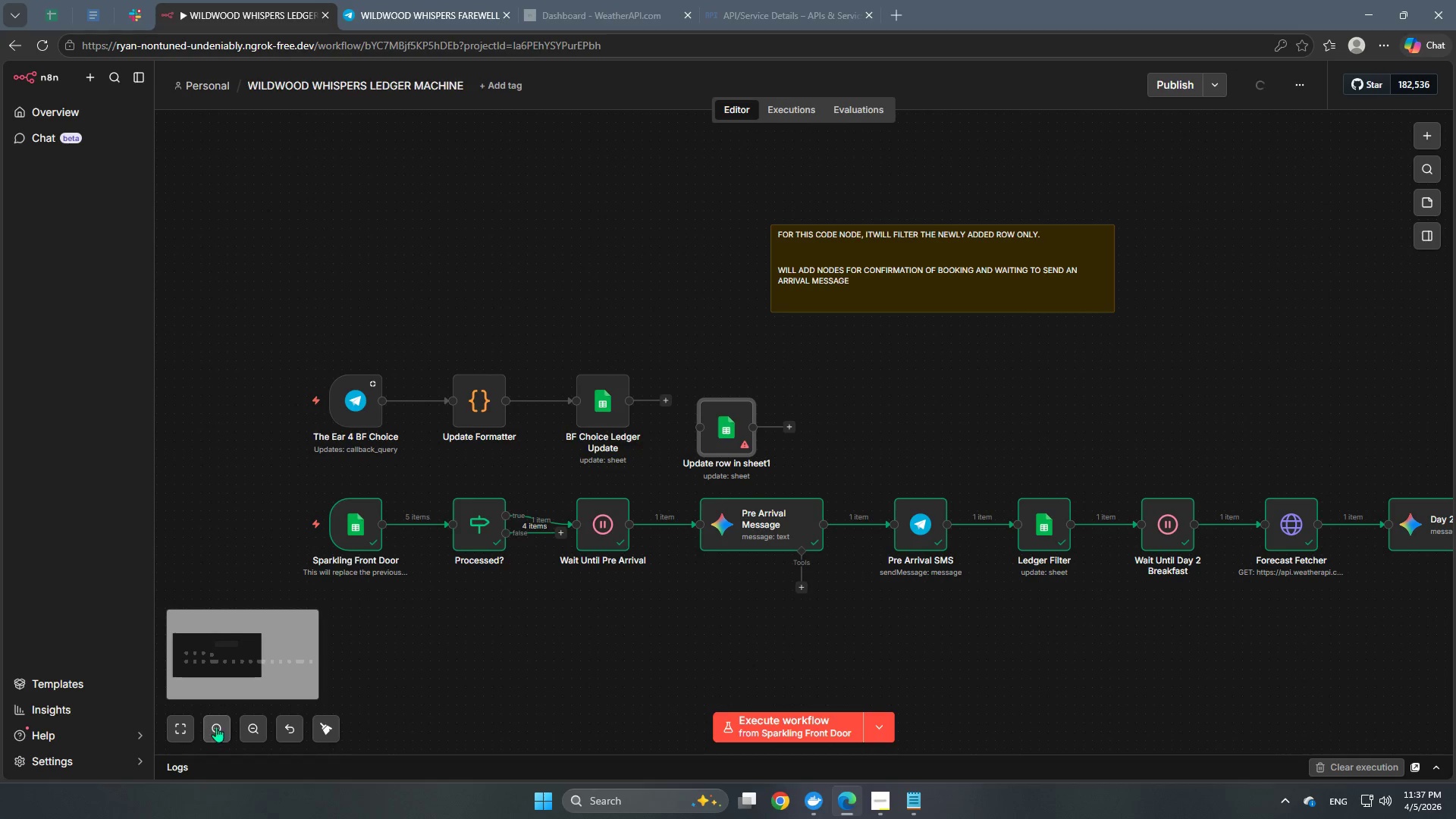 
double_click([216, 726])
 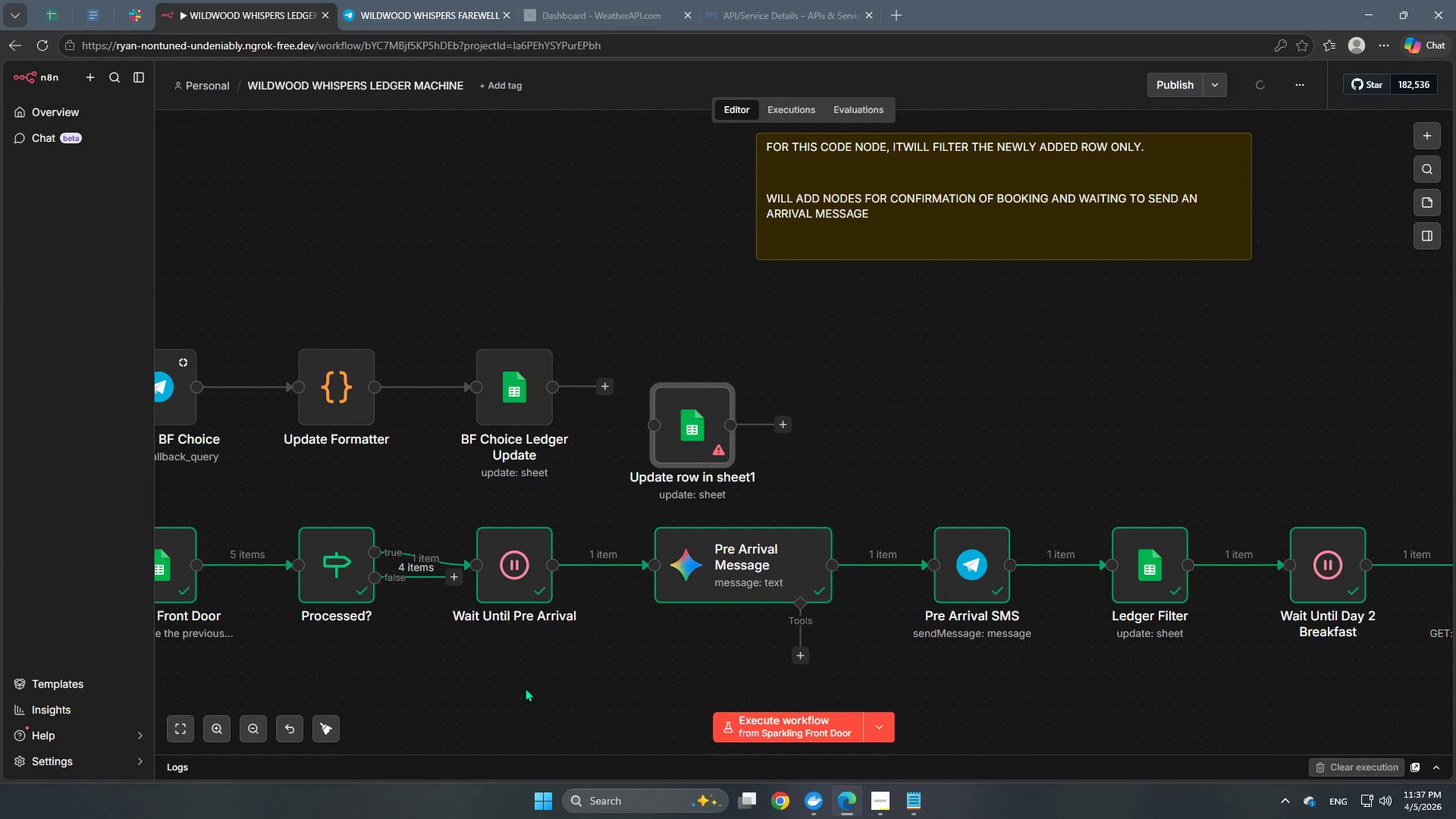 
hold_key(key=Space, duration=0.86)
 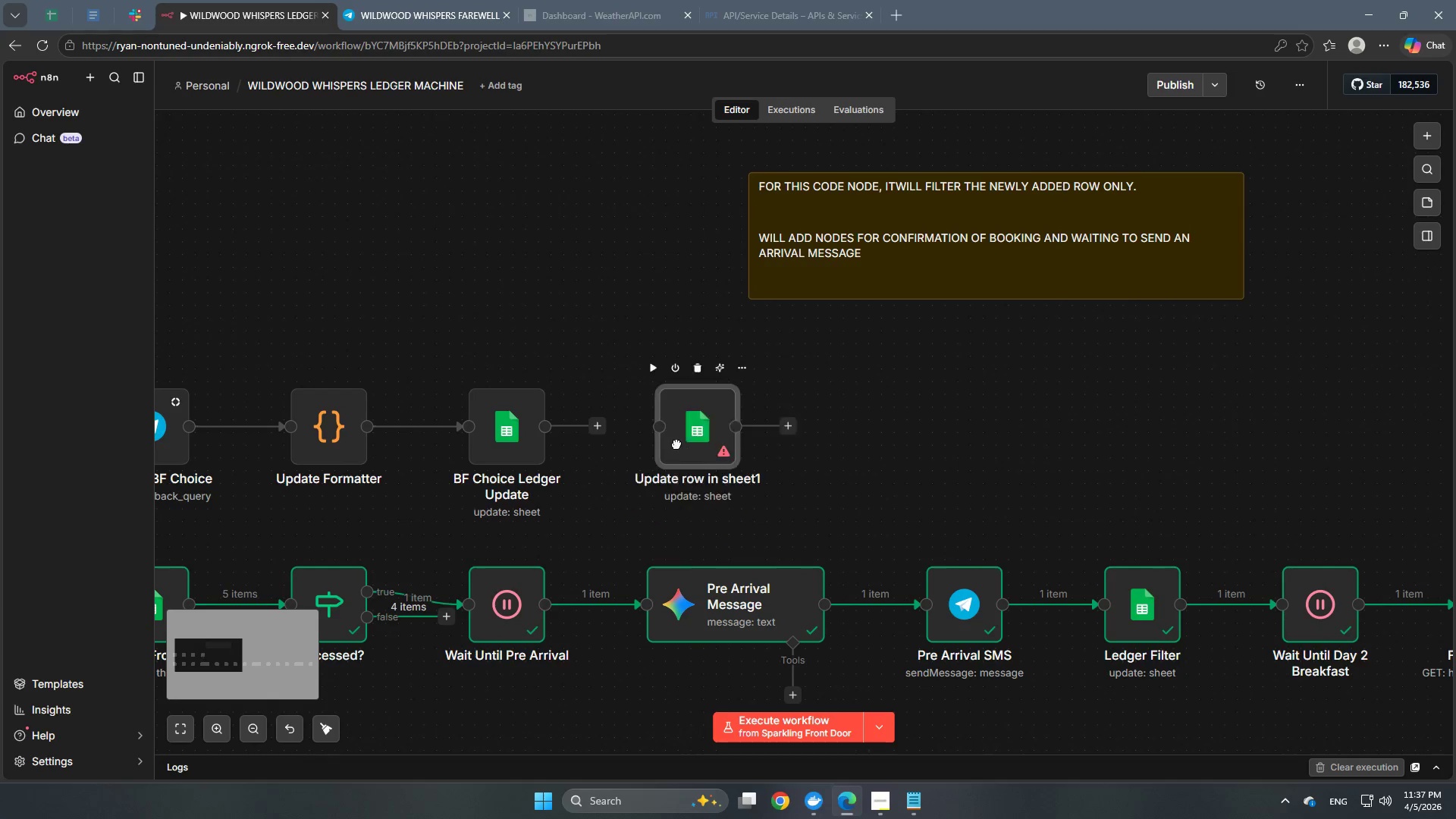 
left_click_drag(start_coordinate=[532, 683], to_coordinate=[524, 723])
 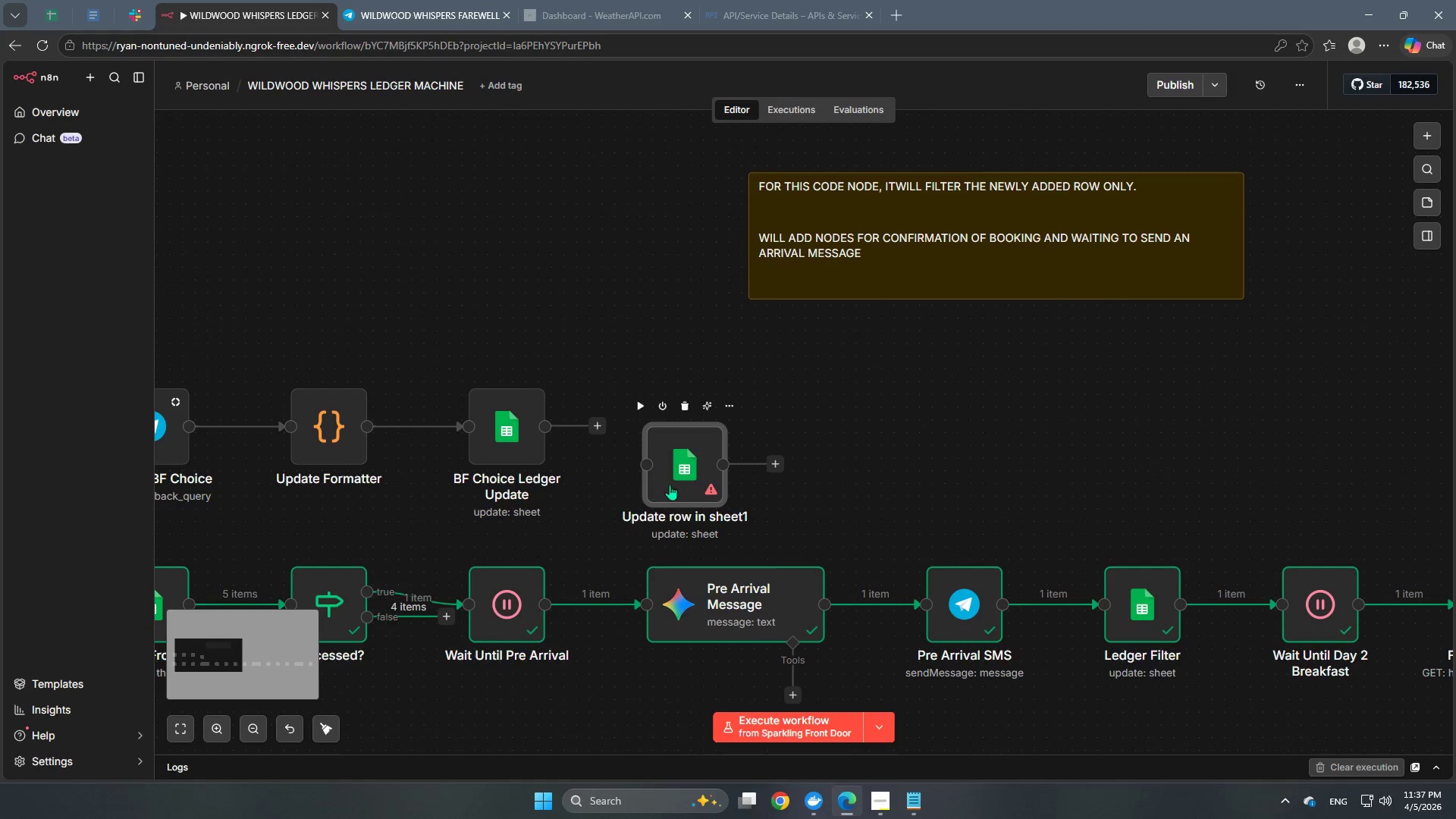 
left_click_drag(start_coordinate=[670, 485], to_coordinate=[675, 410])
 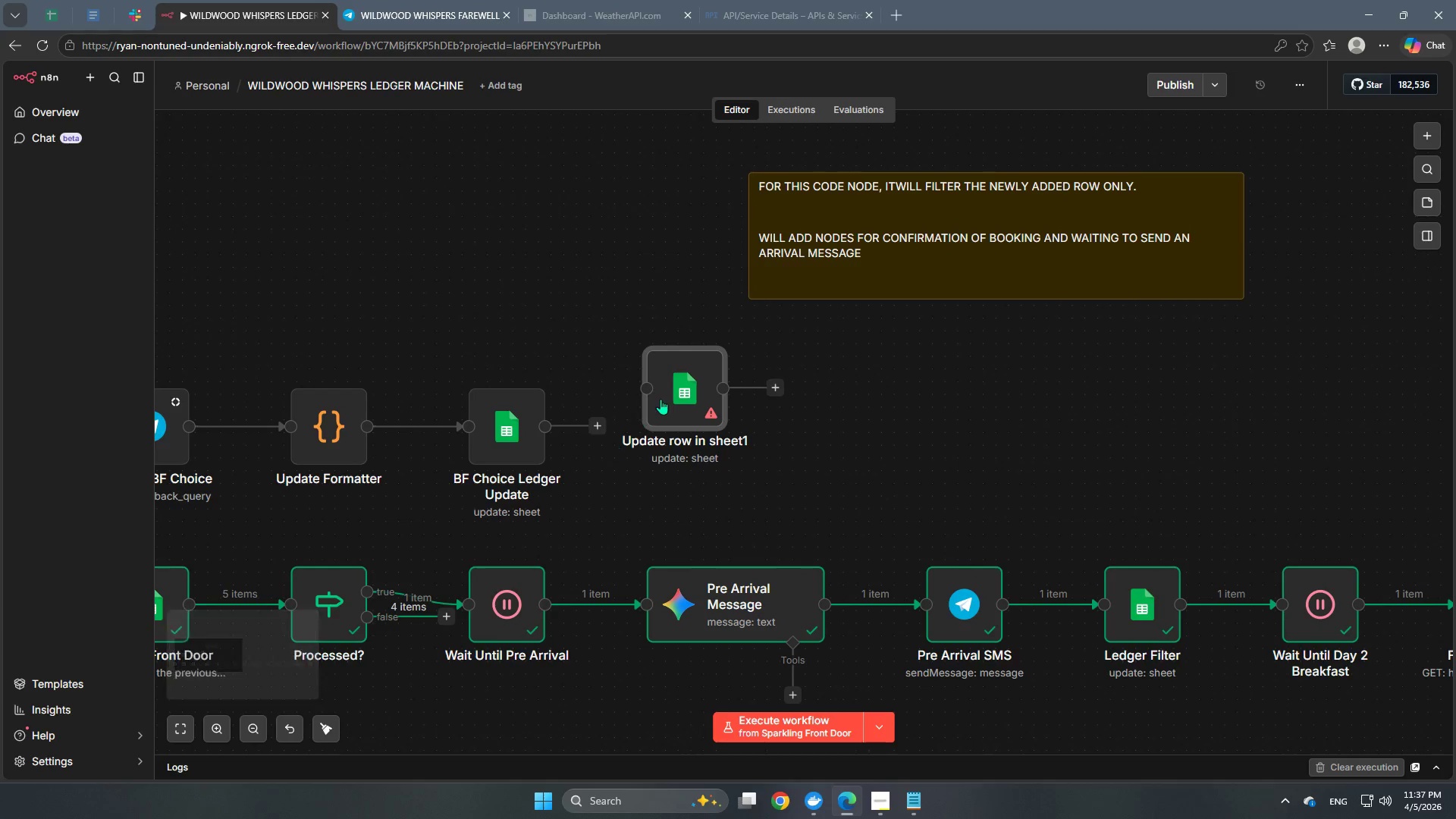 
left_click_drag(start_coordinate=[662, 397], to_coordinate=[661, 427])
 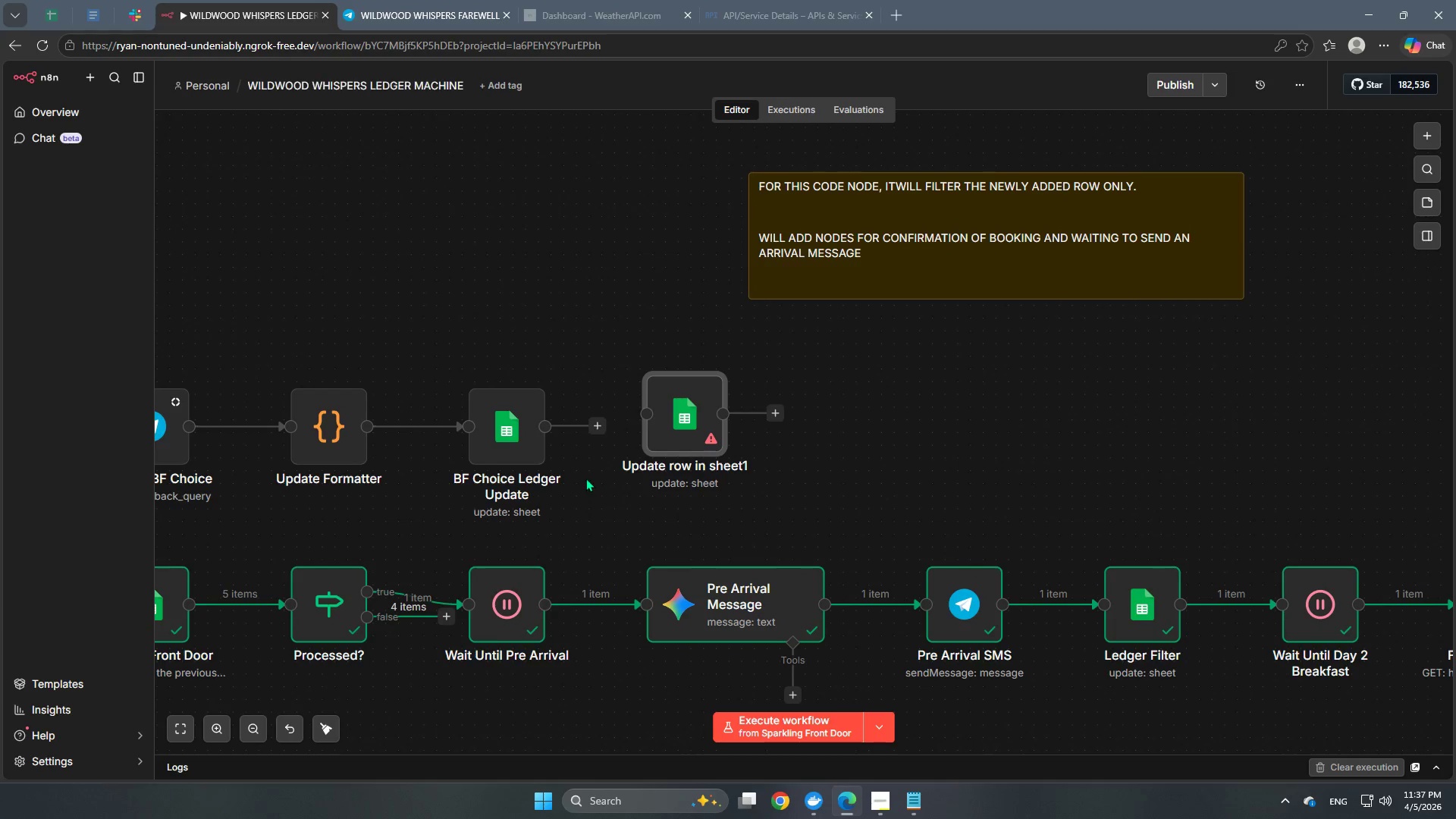 
hold_key(key=Space, duration=1.02)
 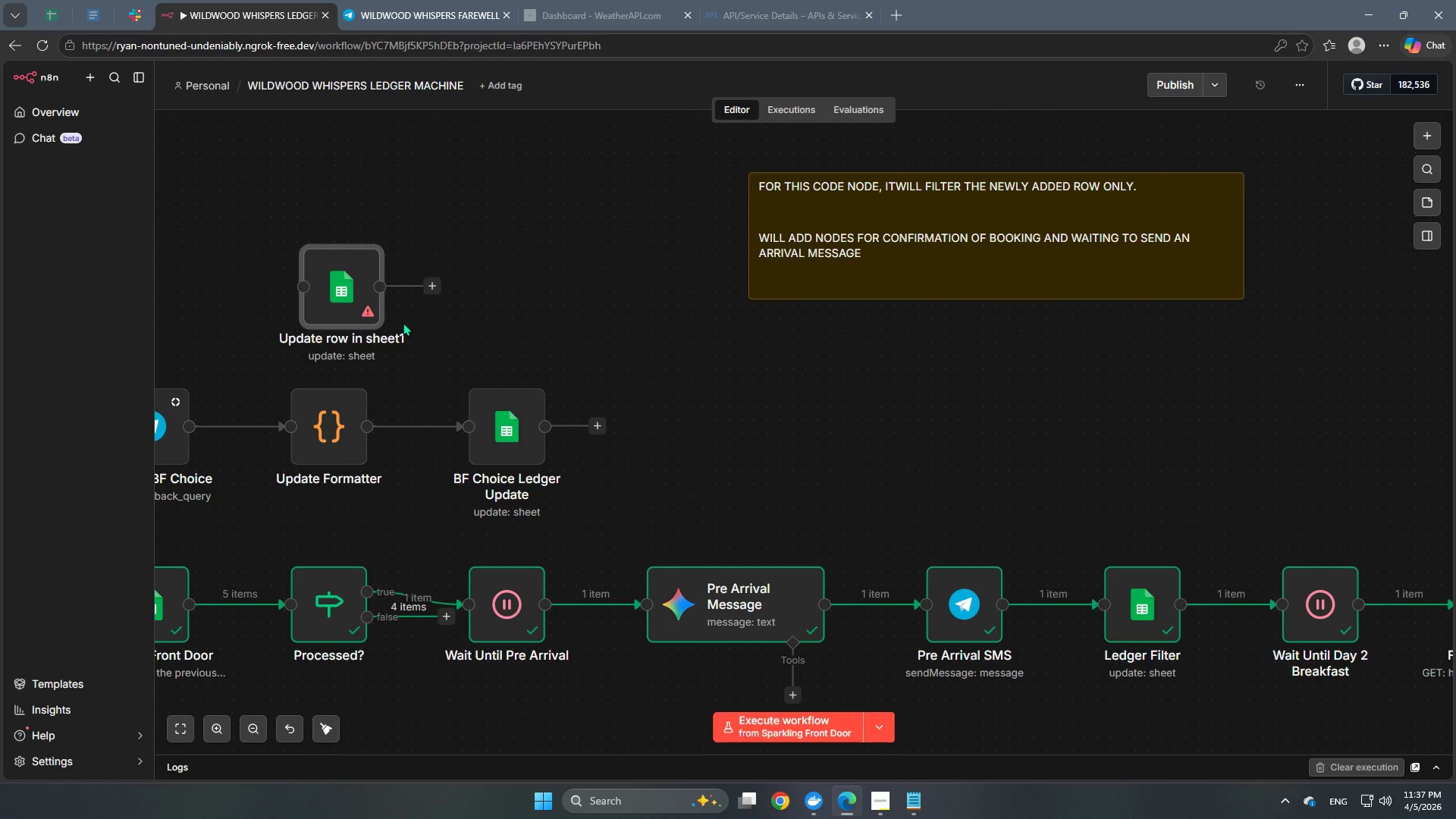 
left_click_drag(start_coordinate=[690, 431], to_coordinate=[341, 305])
 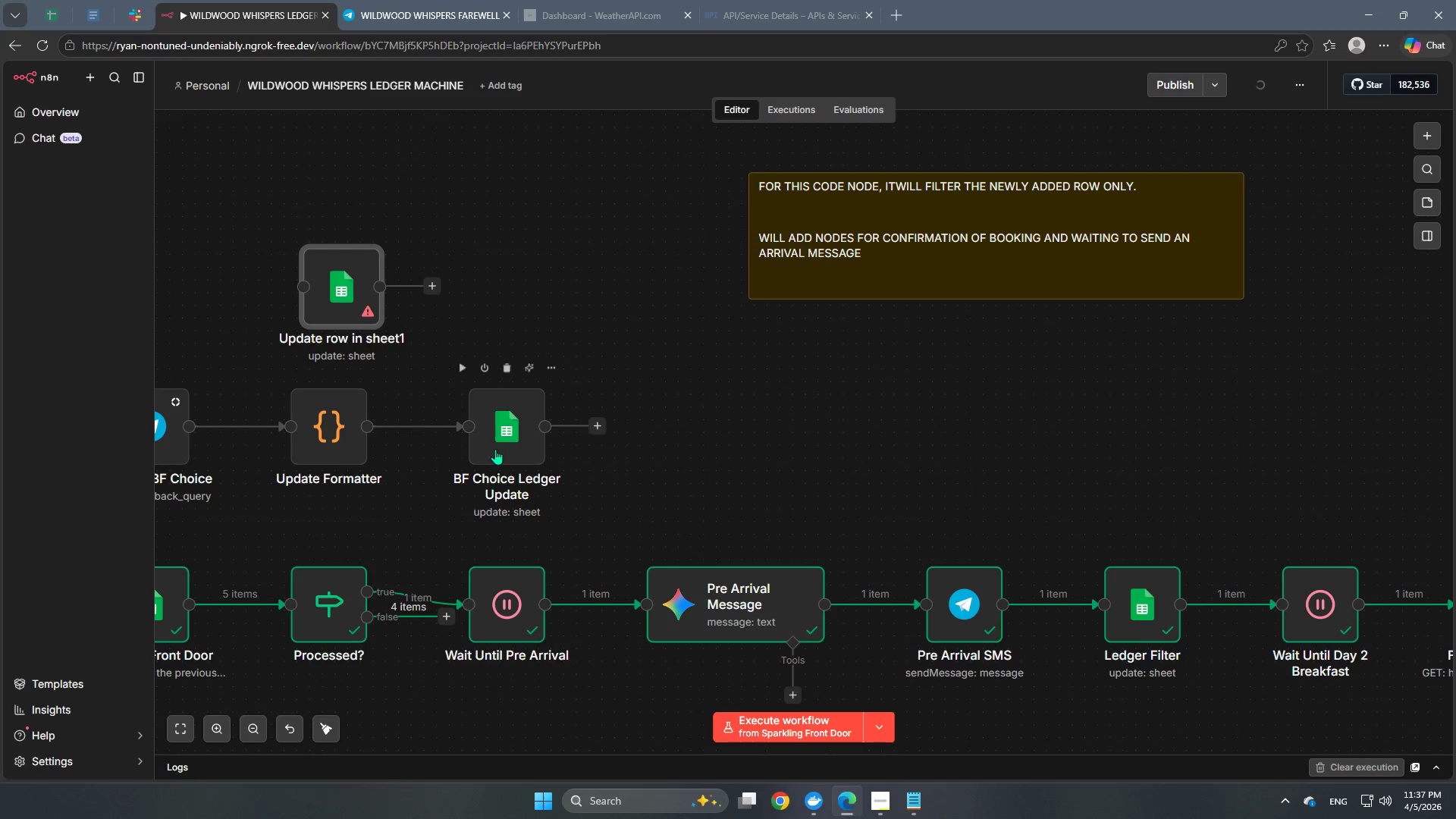 
double_click([510, 443])
 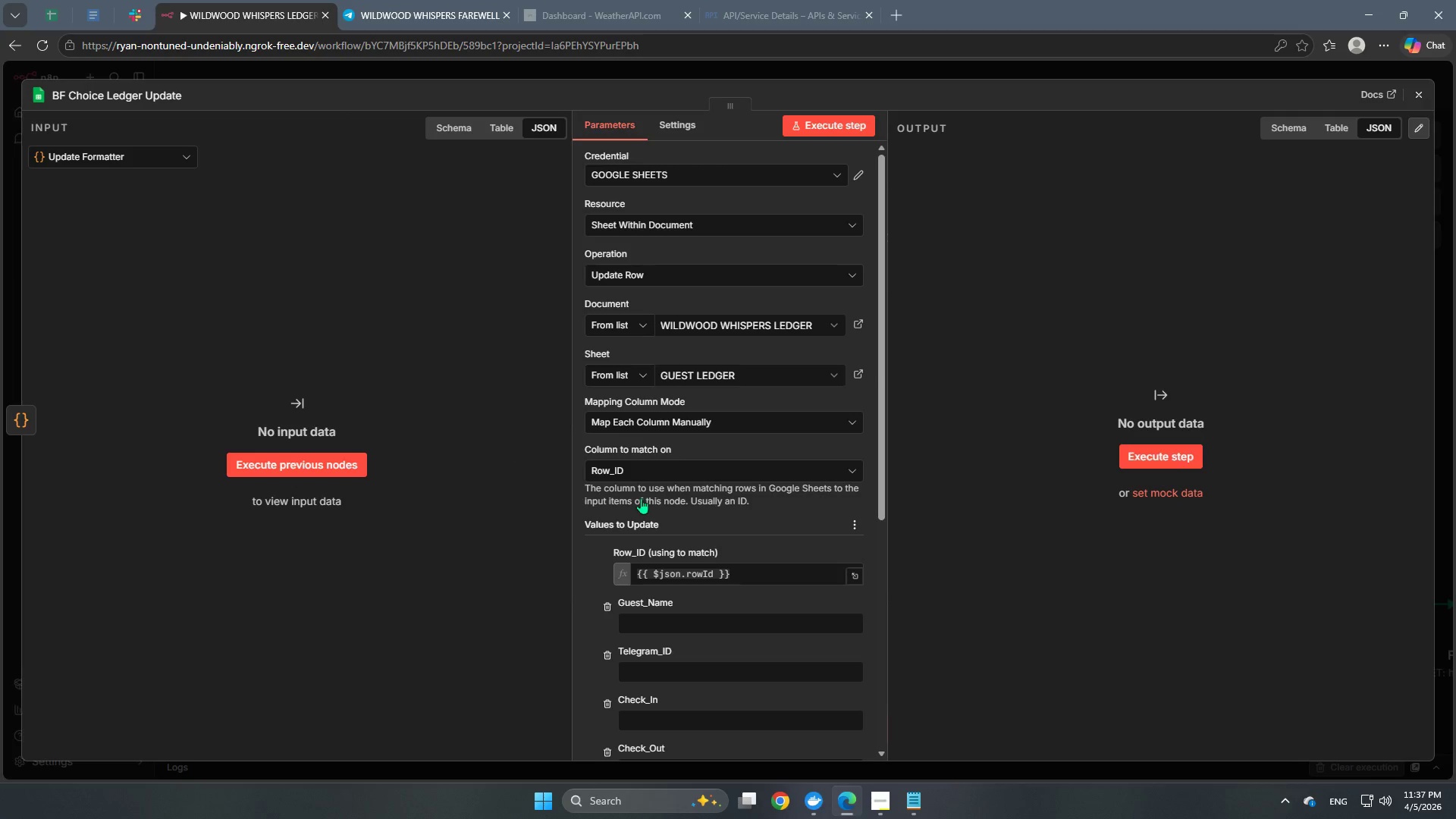 
scroll: coordinate [714, 552], scroll_direction: down, amount: 2.0
 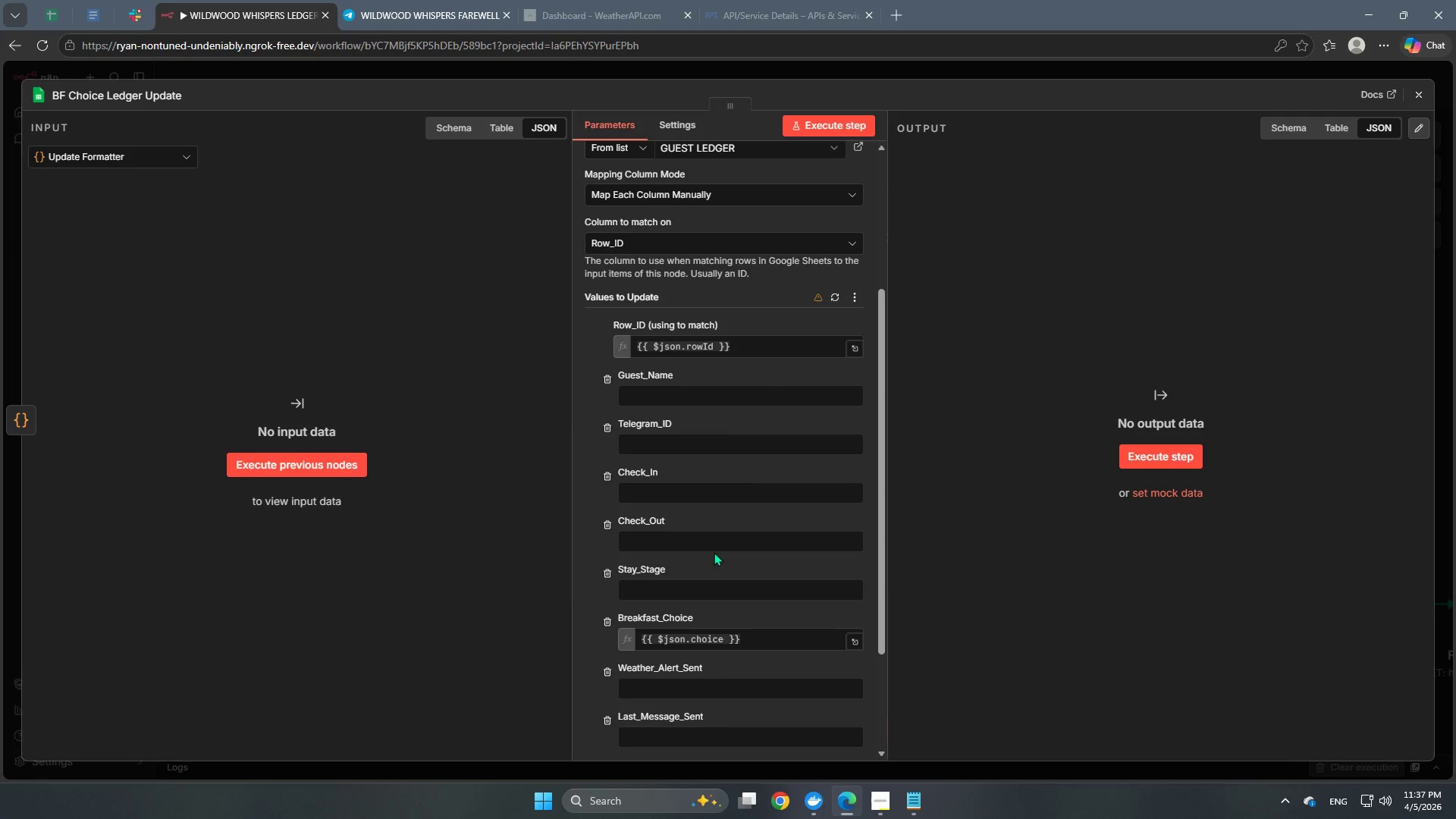 
scroll: coordinate [714, 552], scroll_direction: up, amount: 2.0
 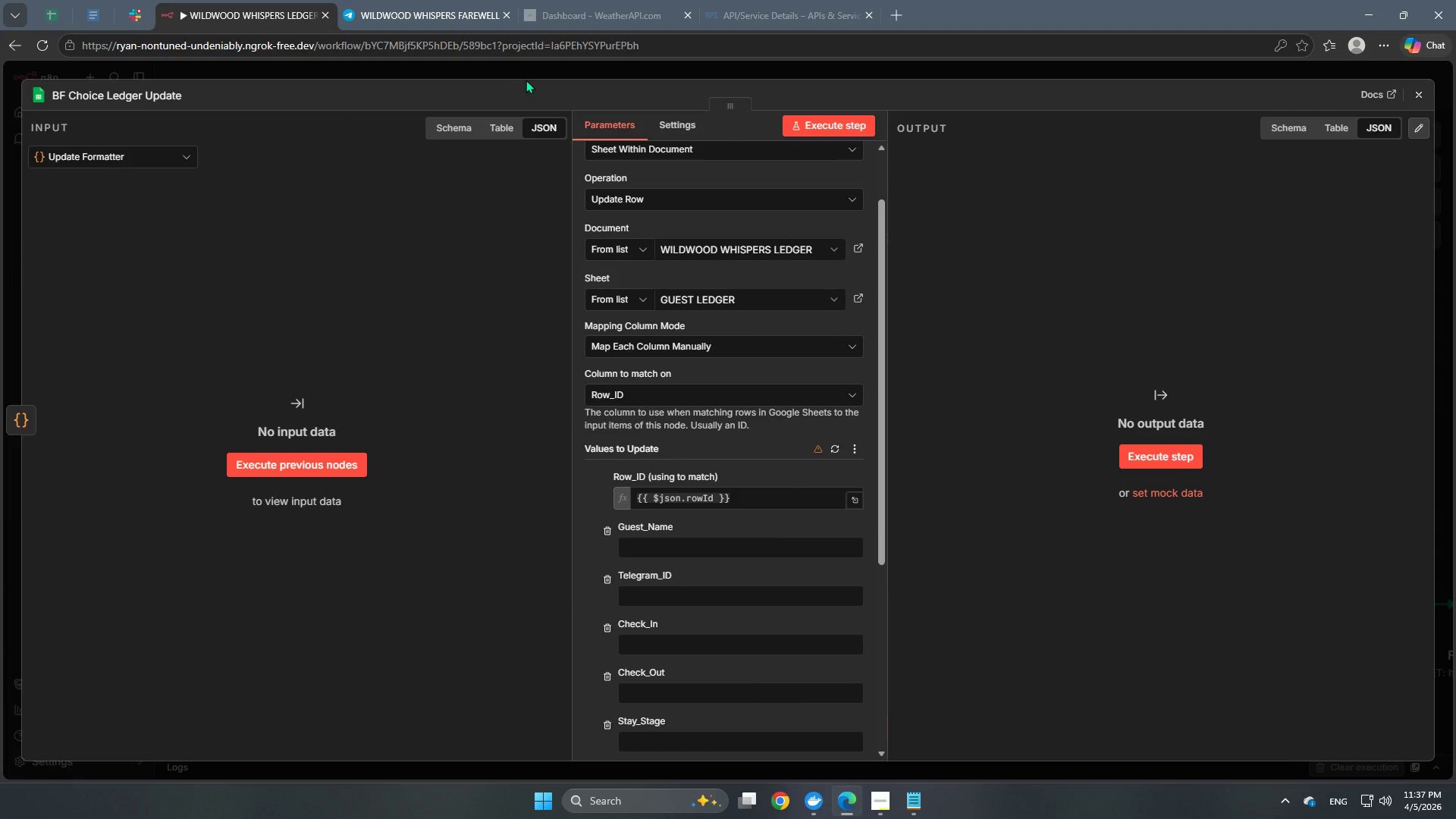 
left_click([526, 80])
 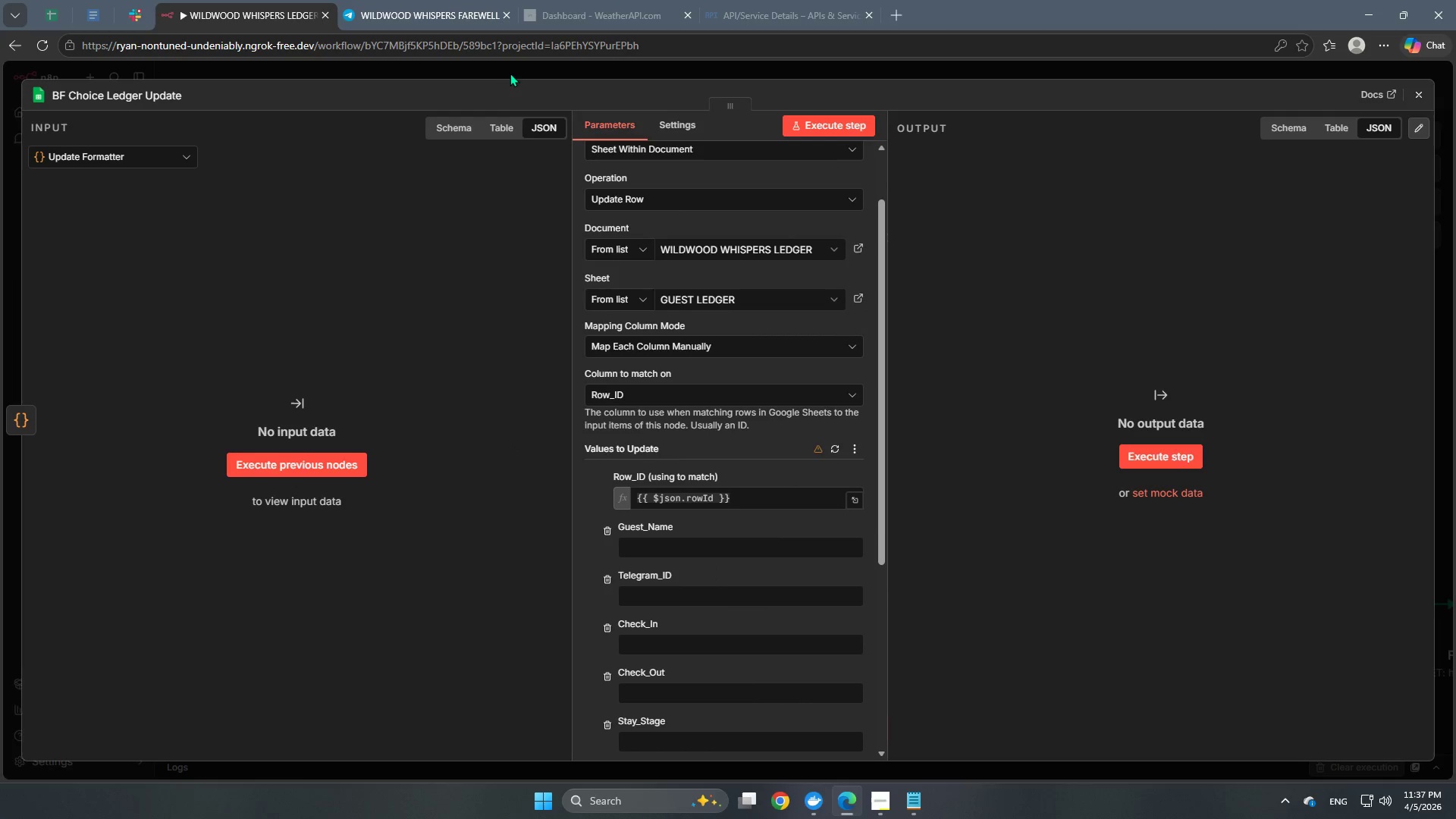 
left_click([506, 67])
 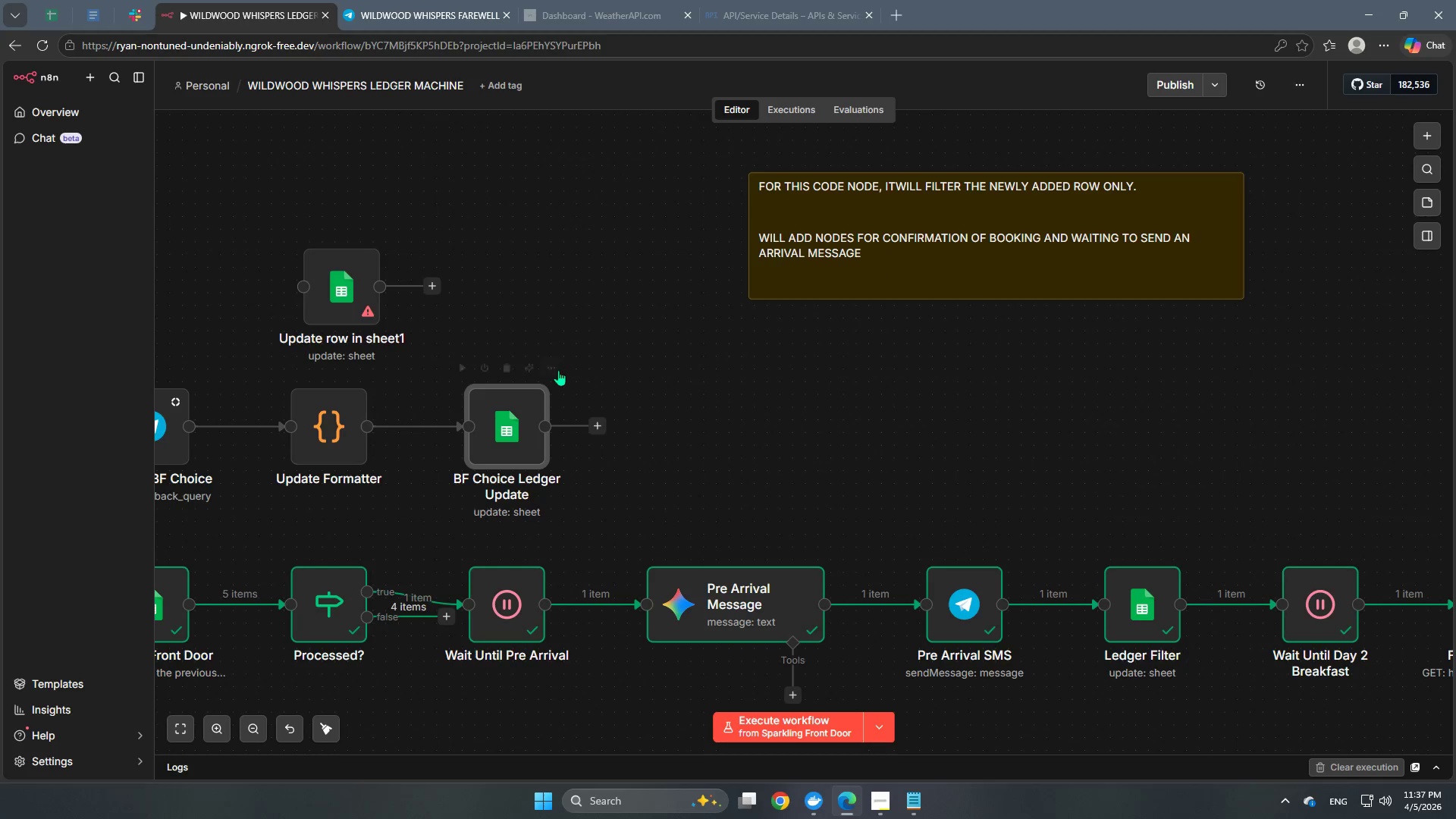 
hold_key(key=Space, duration=1.53)
 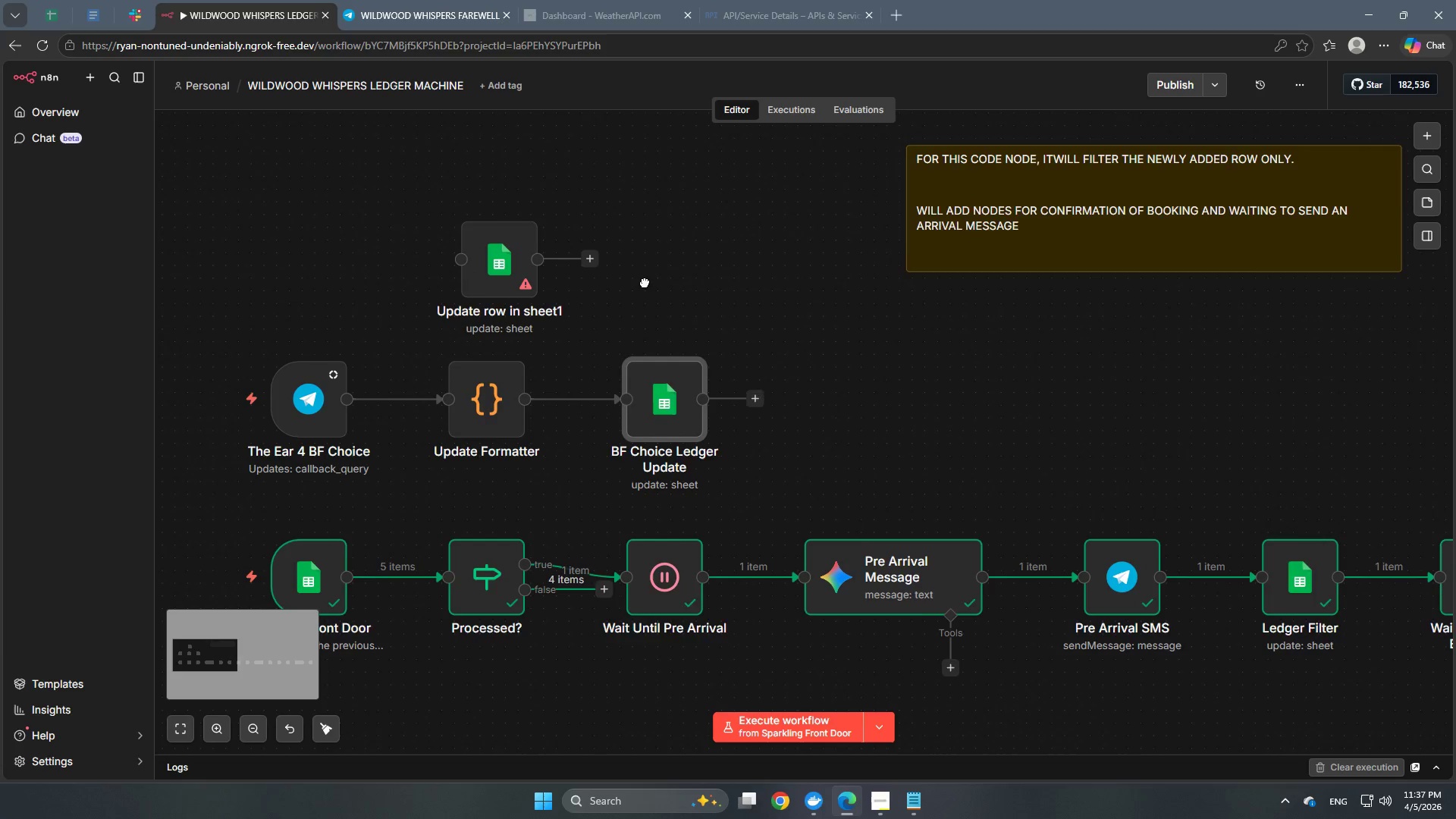 
left_click_drag(start_coordinate=[522, 309], to_coordinate=[595, 284])
 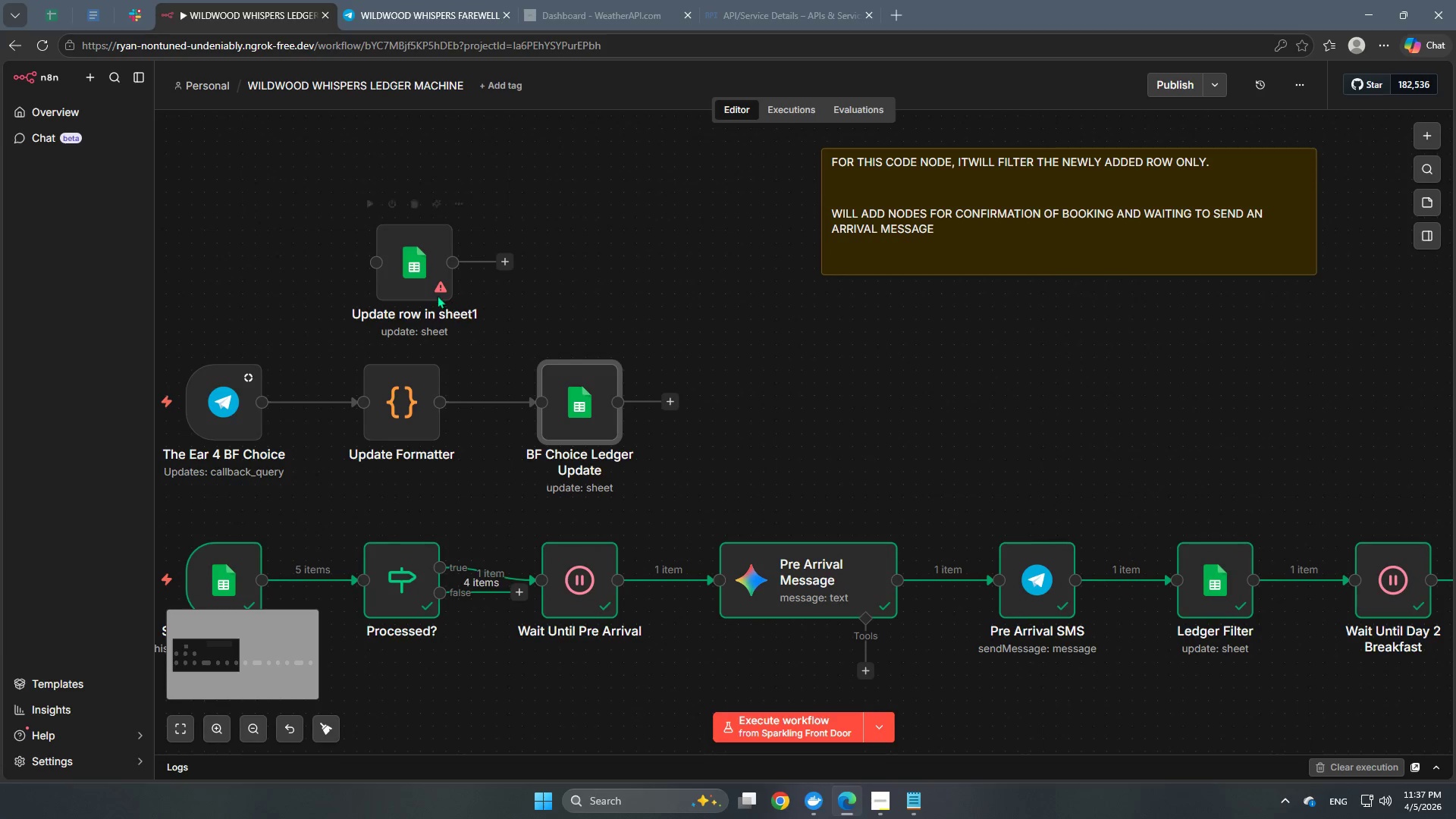 
hold_key(key=Space, duration=0.81)
 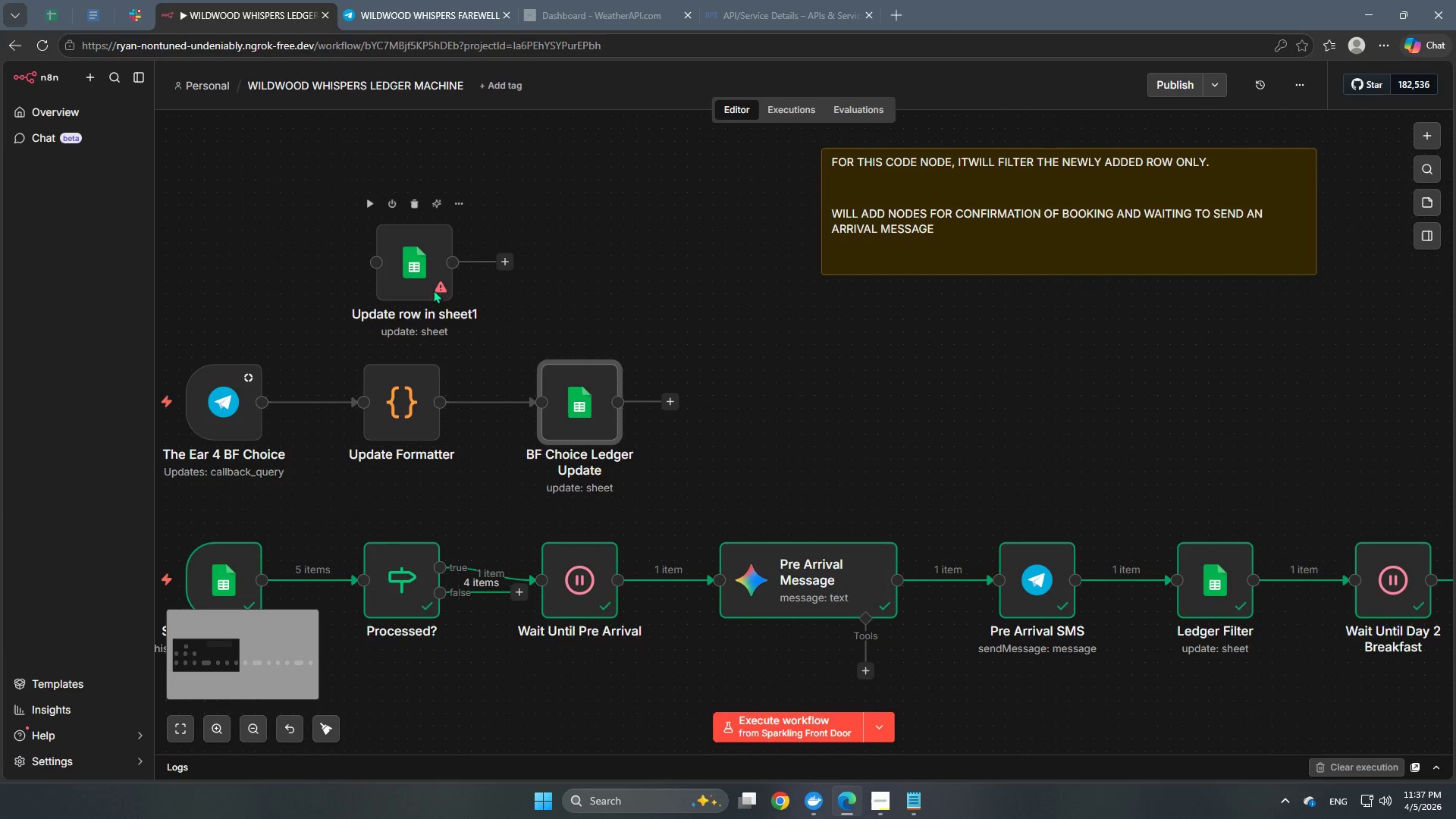 
left_click_drag(start_coordinate=[420, 265], to_coordinate=[555, 273])
 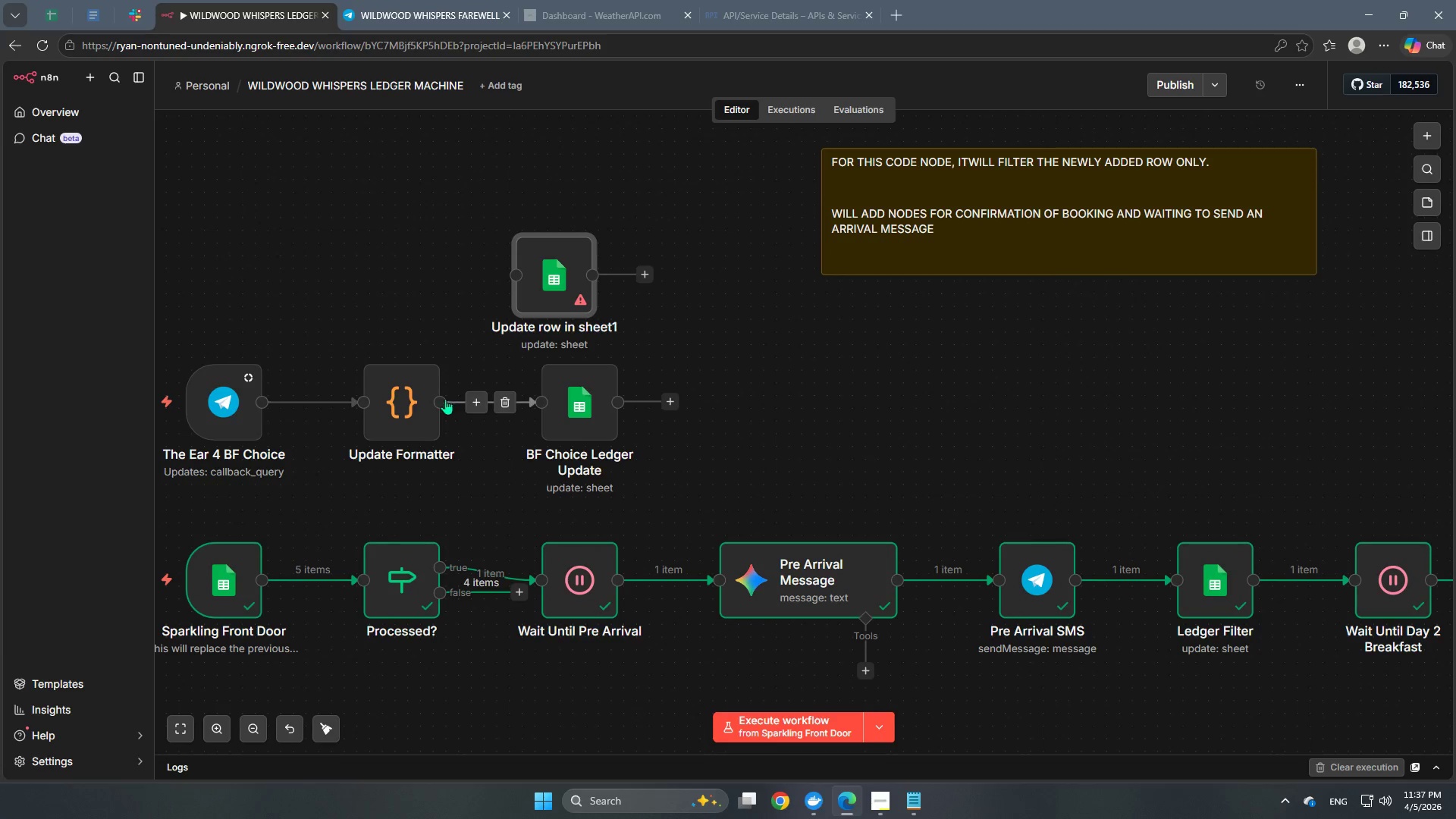 
left_click_drag(start_coordinate=[443, 399], to_coordinate=[505, 265])
 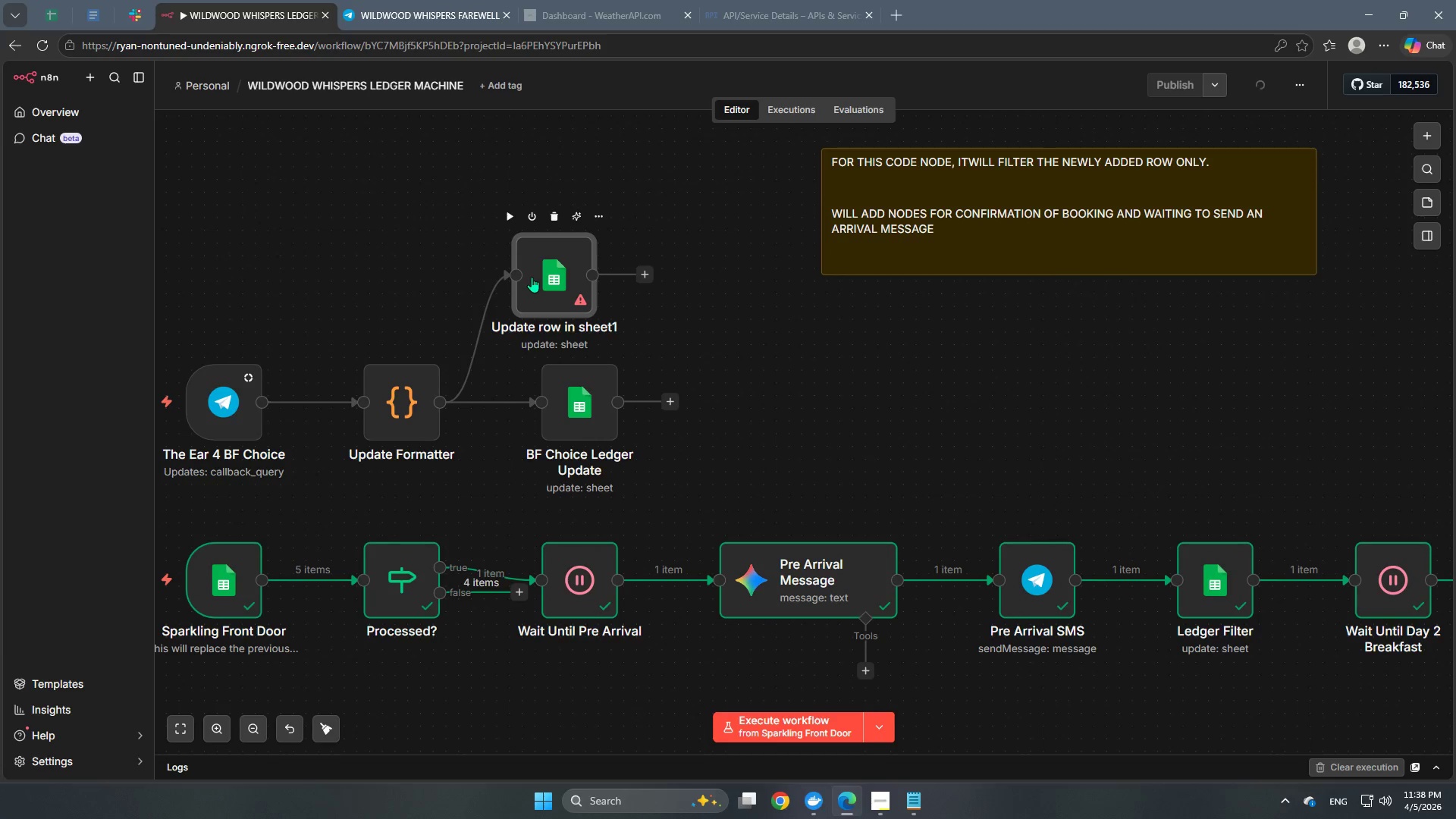 
double_click([532, 277])
 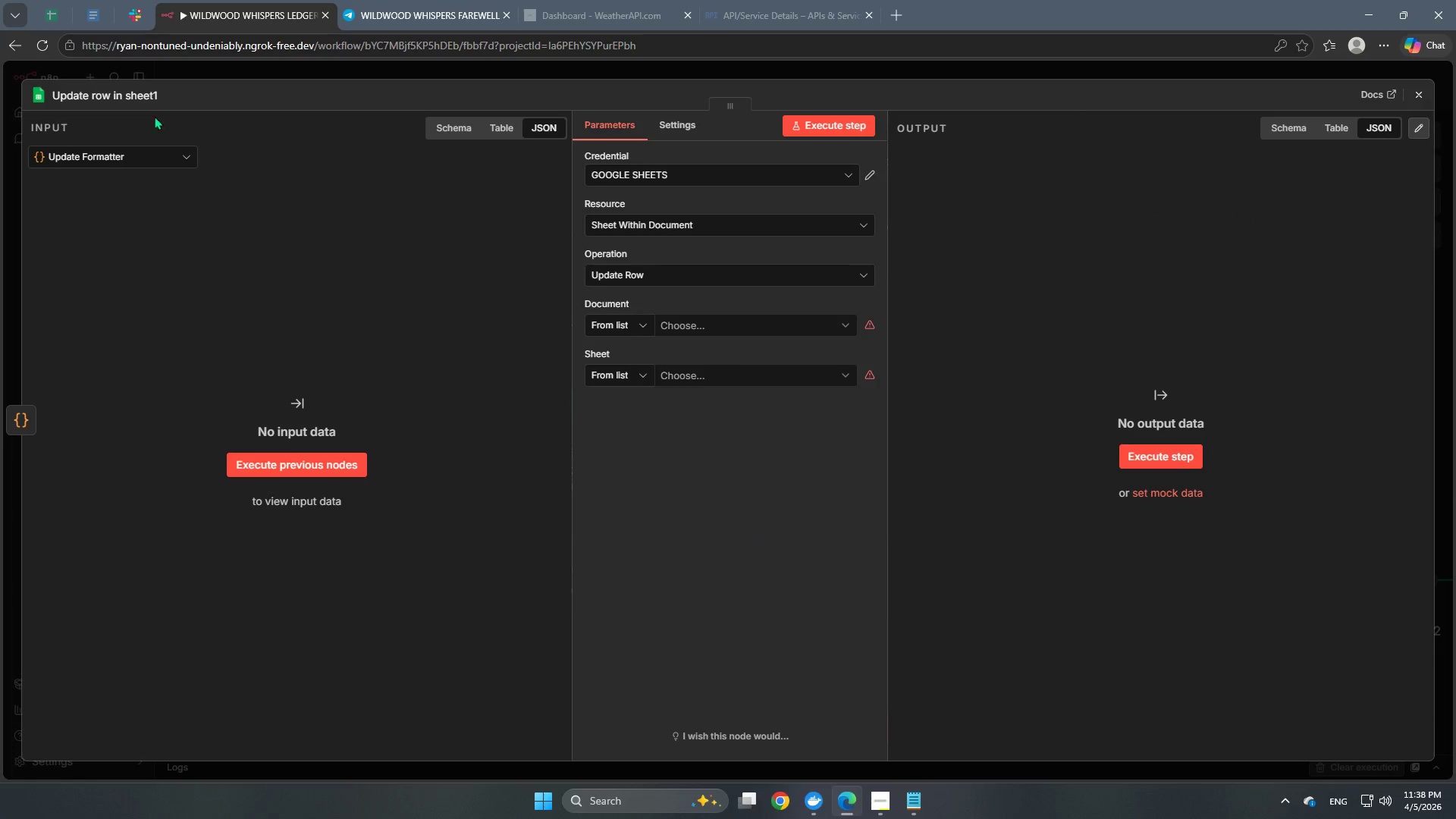 
left_click([111, 89])
 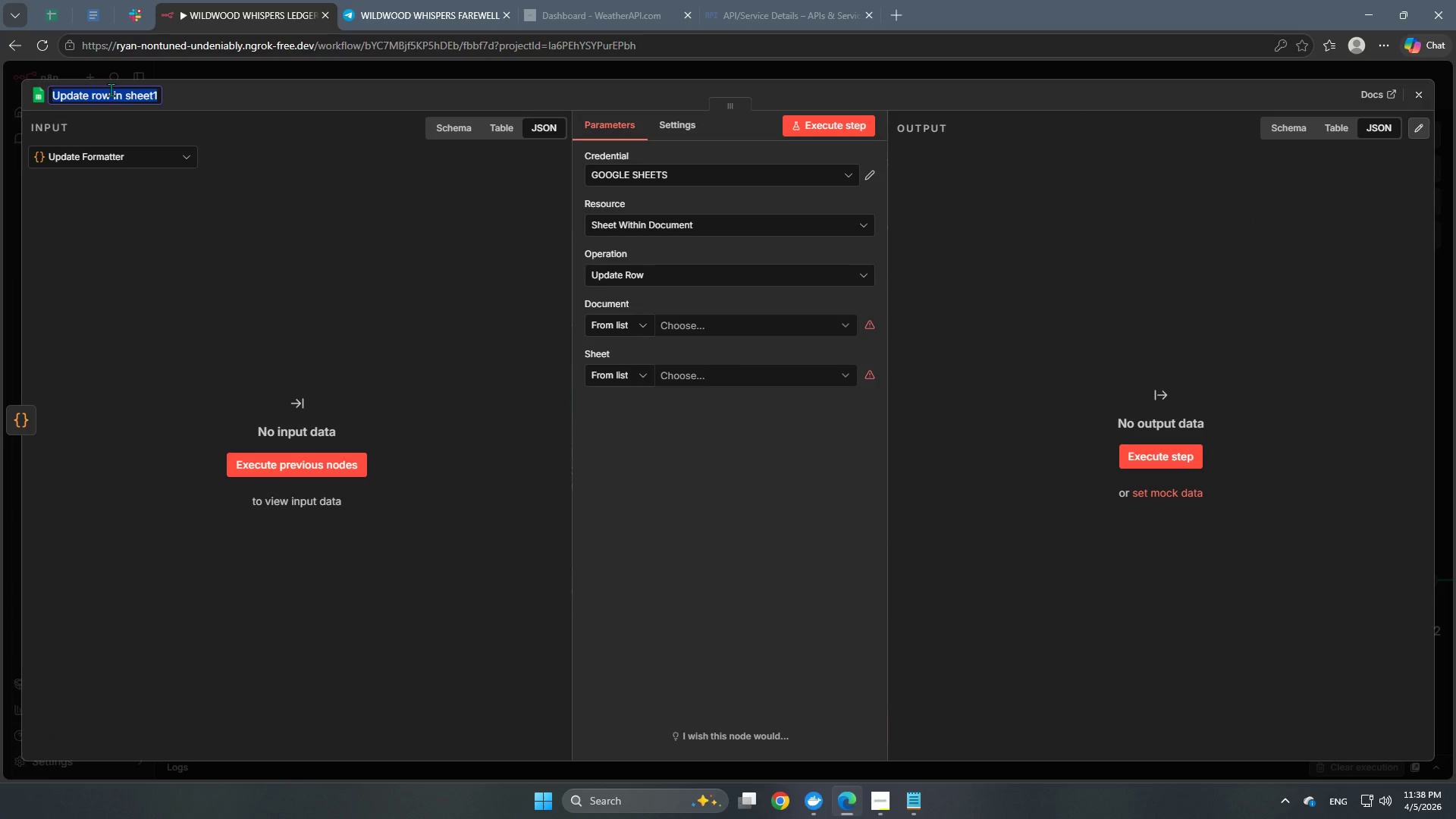 
type(Staff Visibility)
 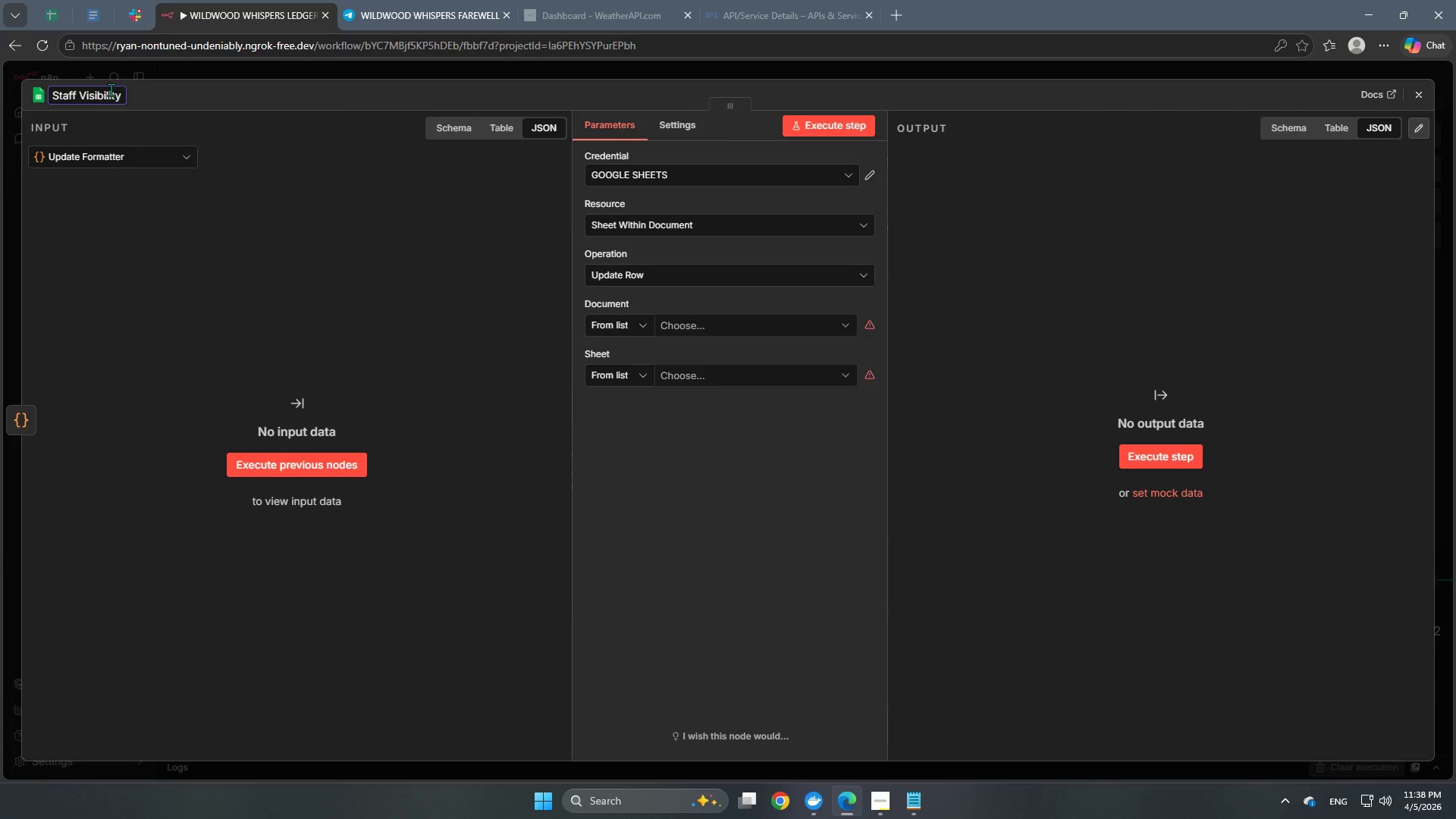 
left_click([242, 289])
 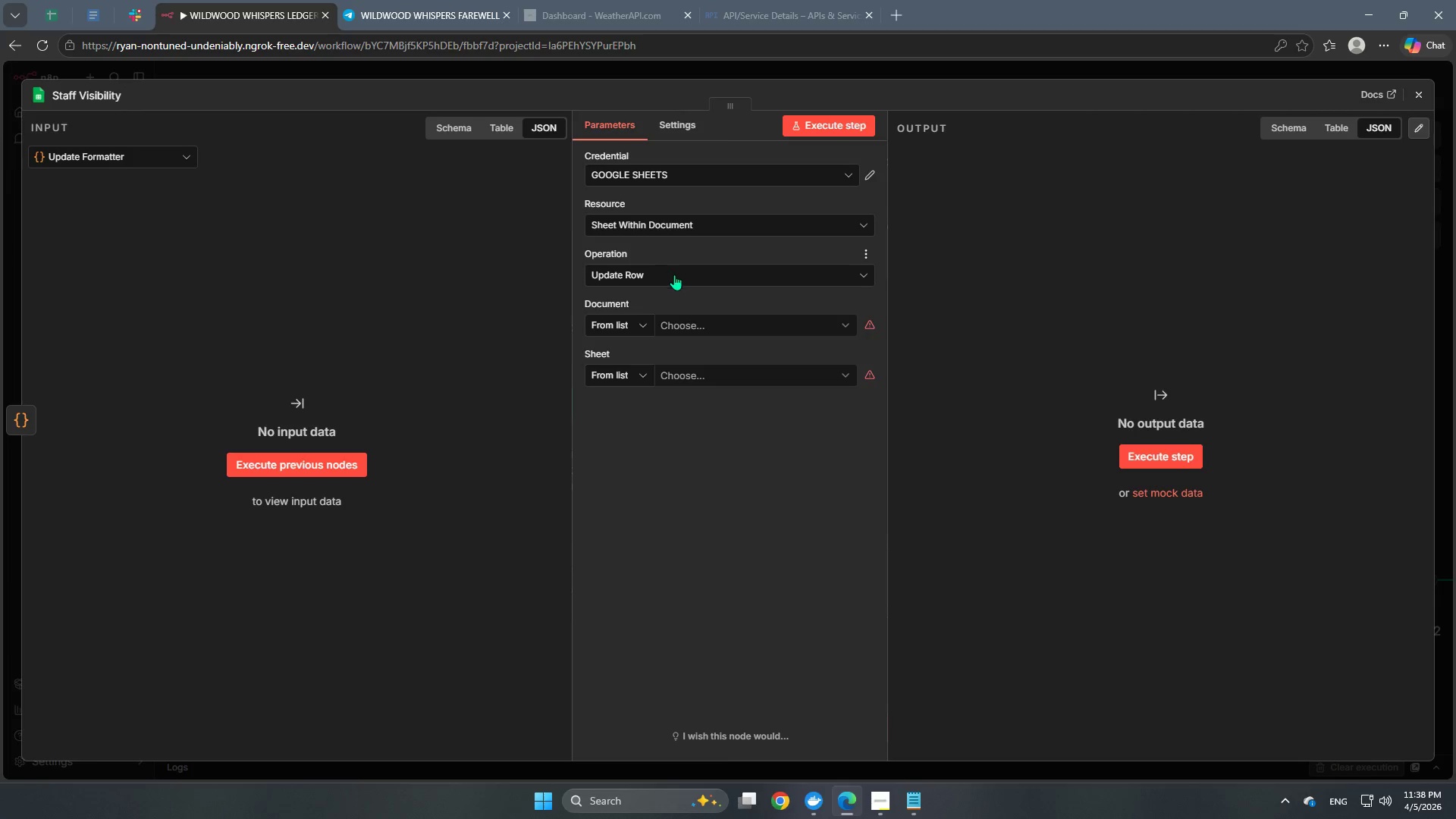 
left_click([677, 275])
 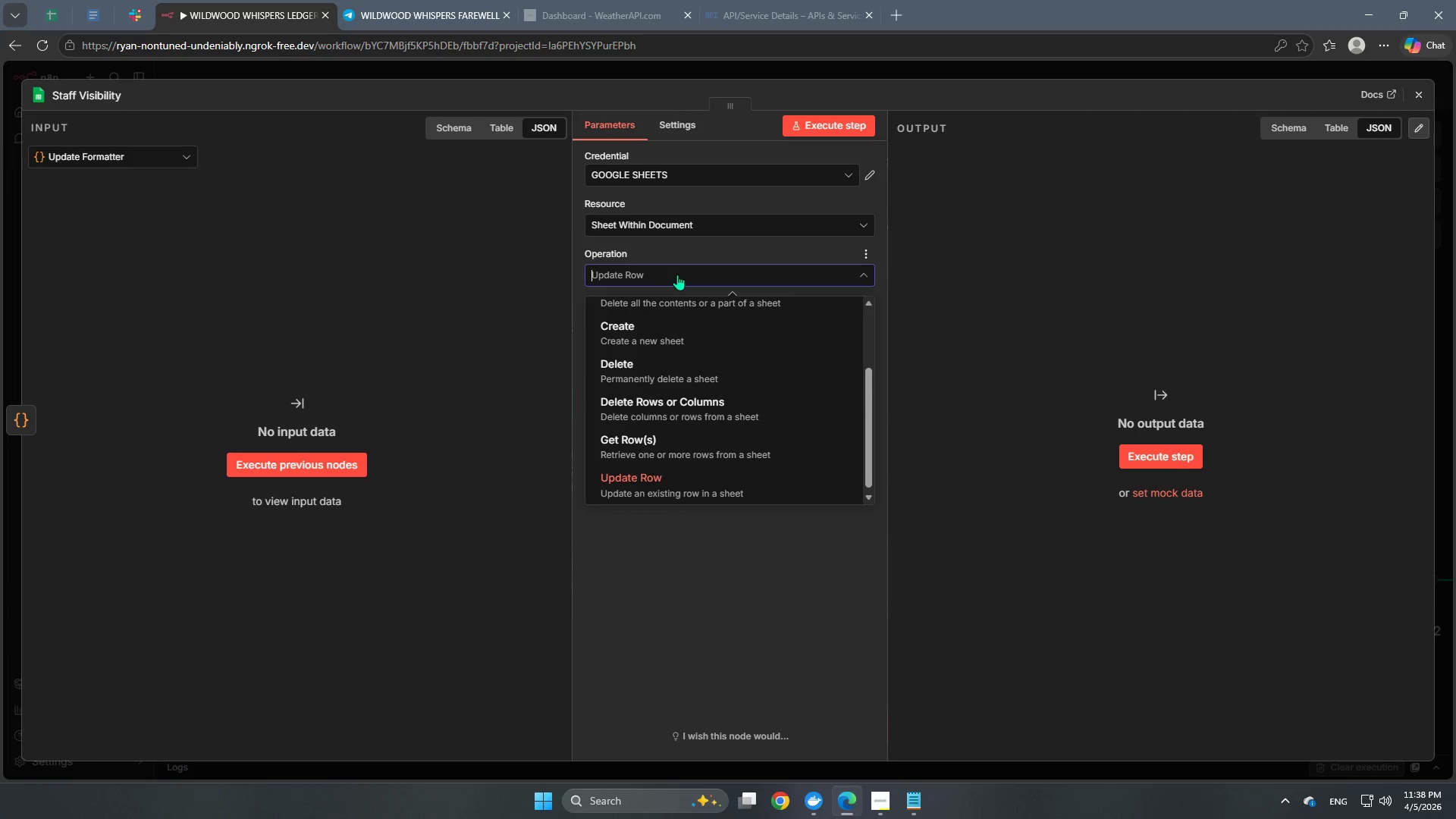 
left_click([677, 275])
 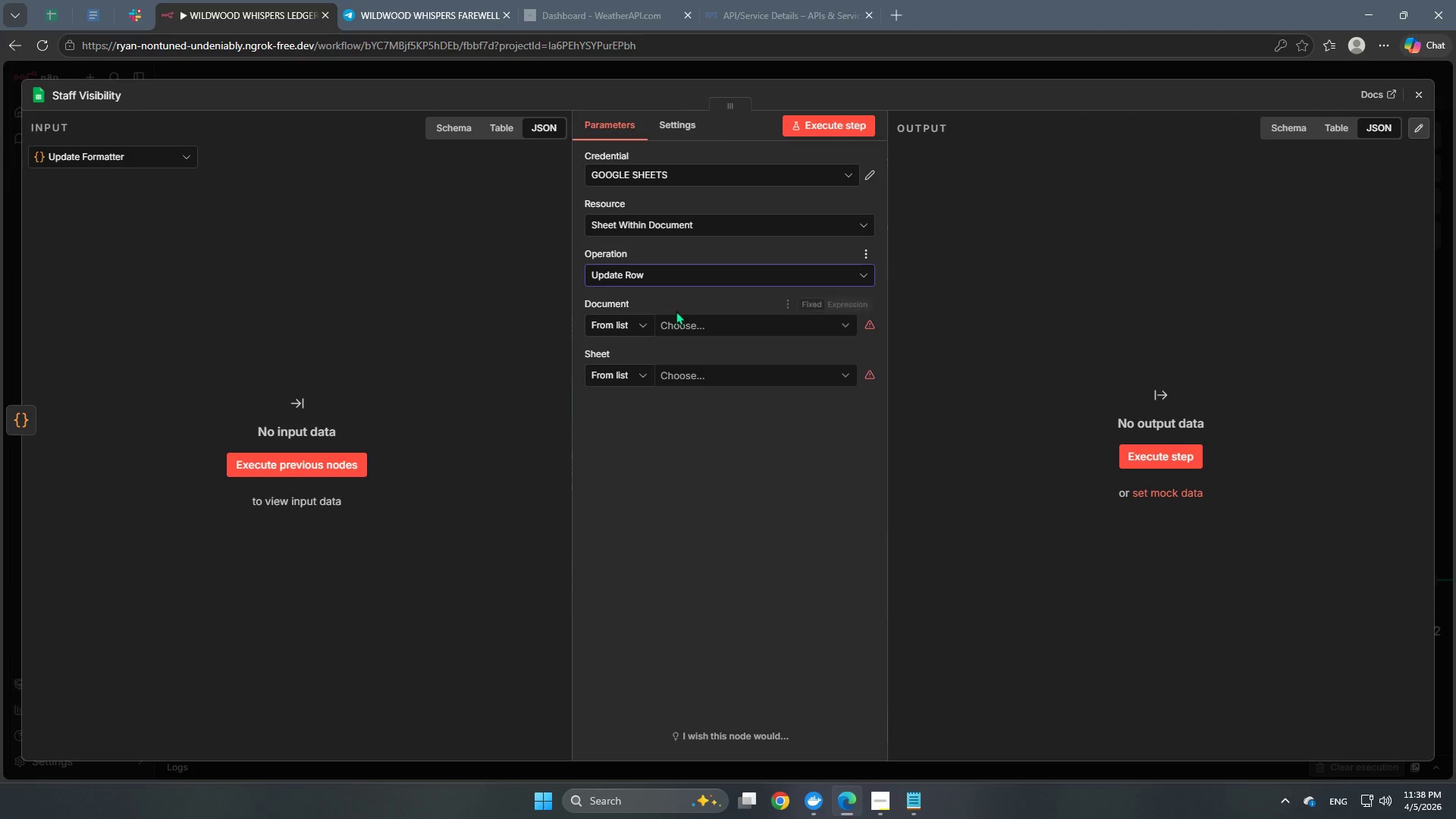 
left_click([675, 325])
 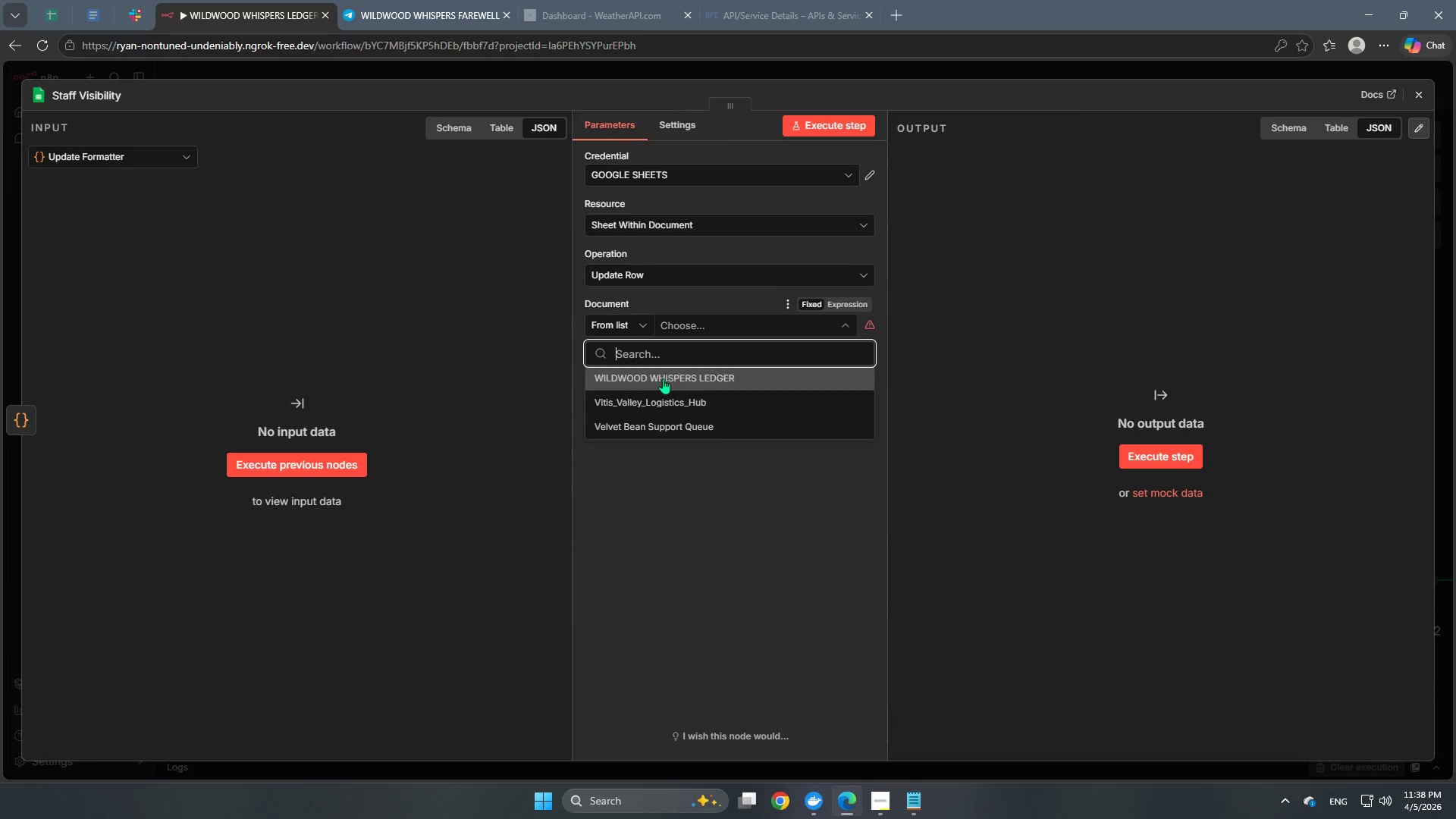 
left_click_drag(start_coordinate=[660, 387], to_coordinate=[663, 394])
 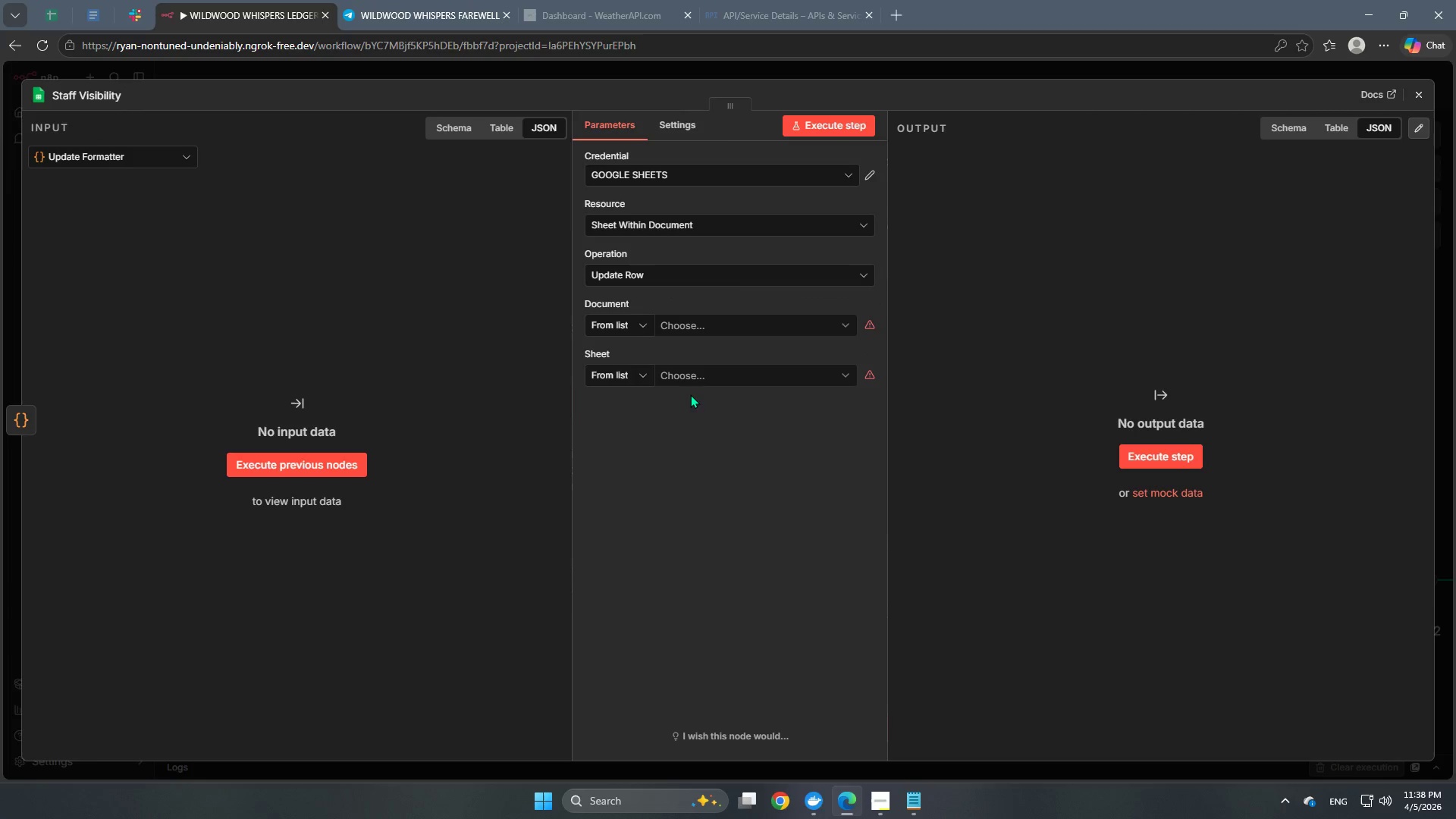 
left_click([694, 392])
 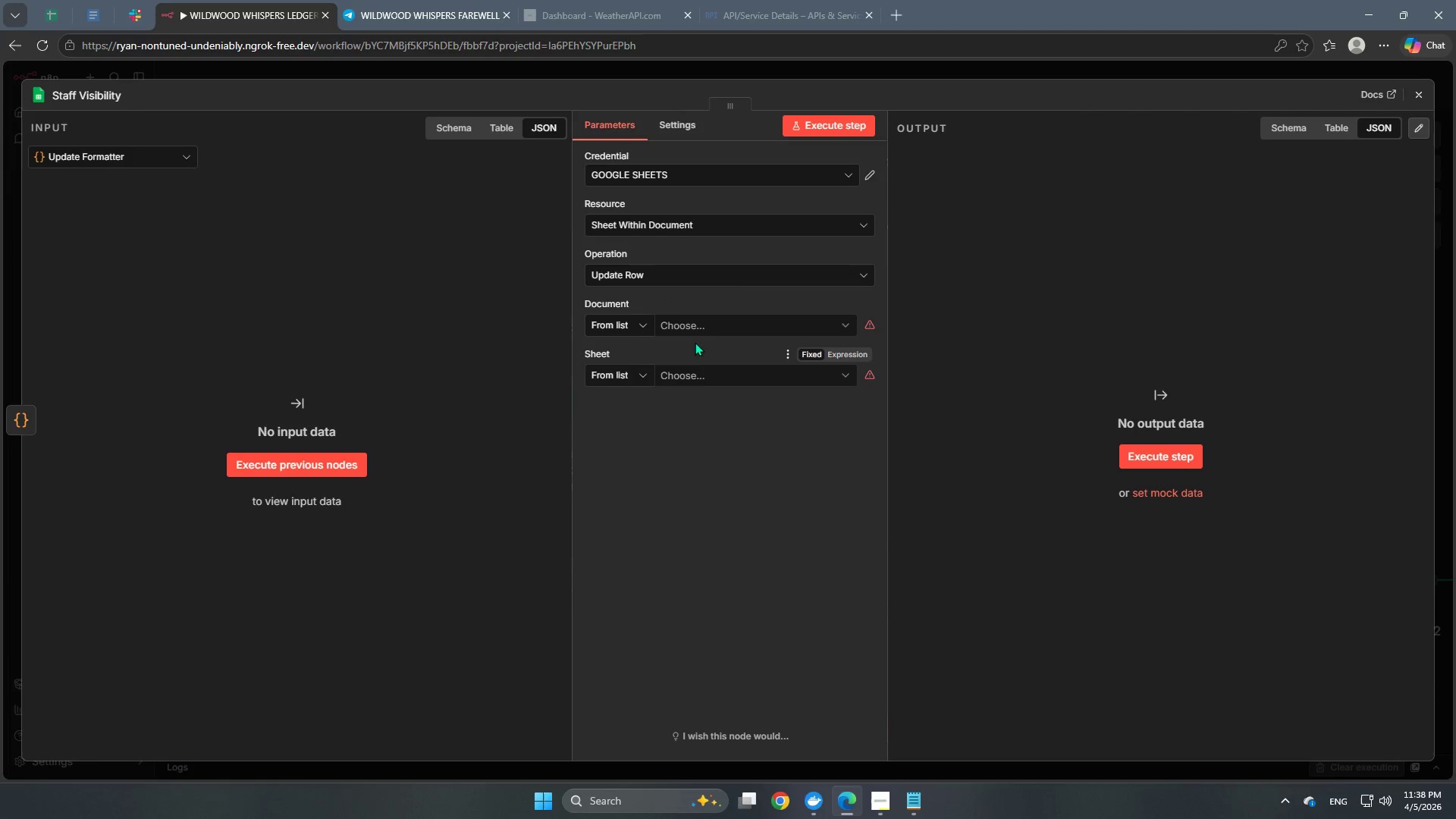 
left_click([707, 323])
 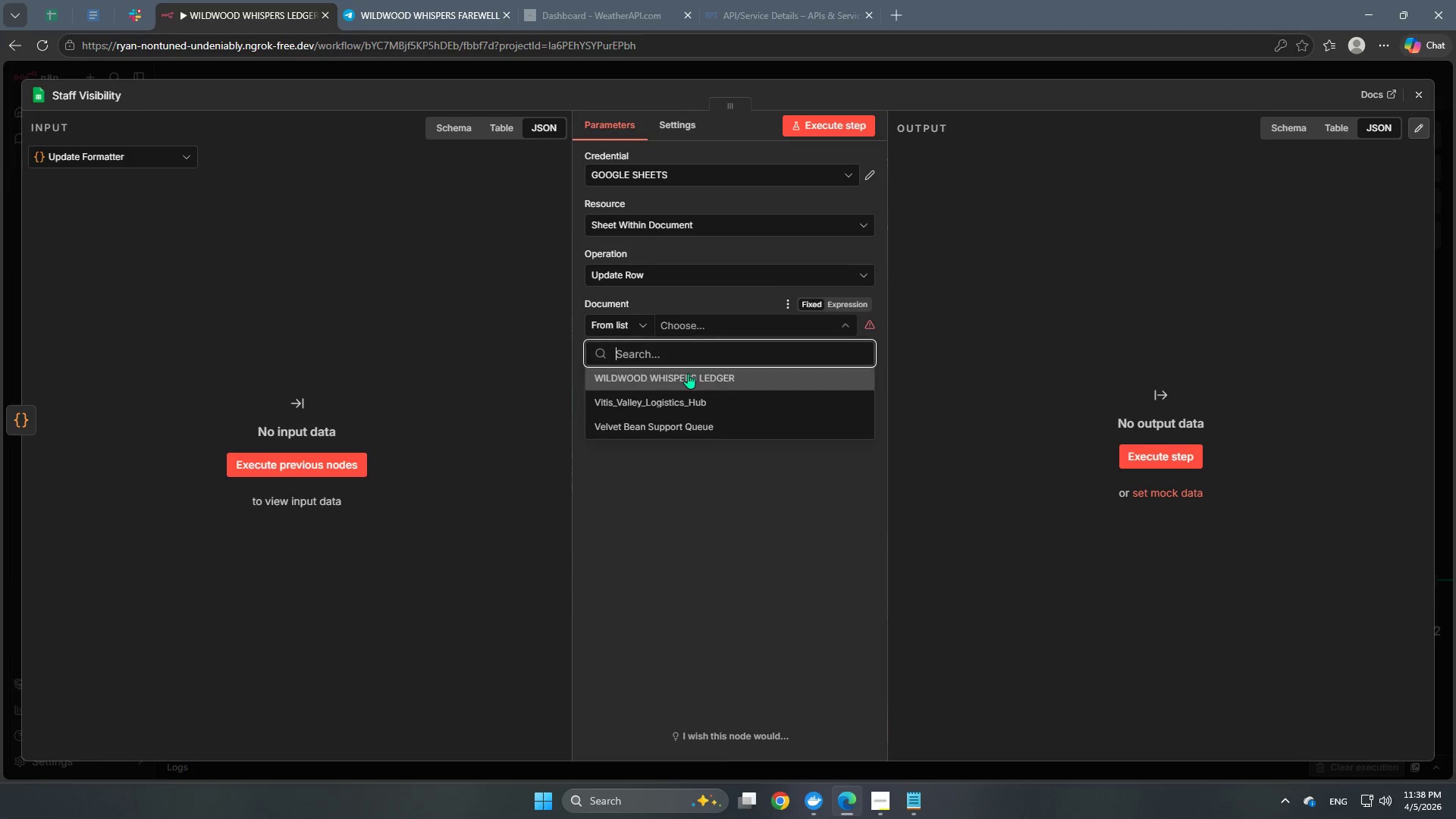 
left_click([687, 375])
 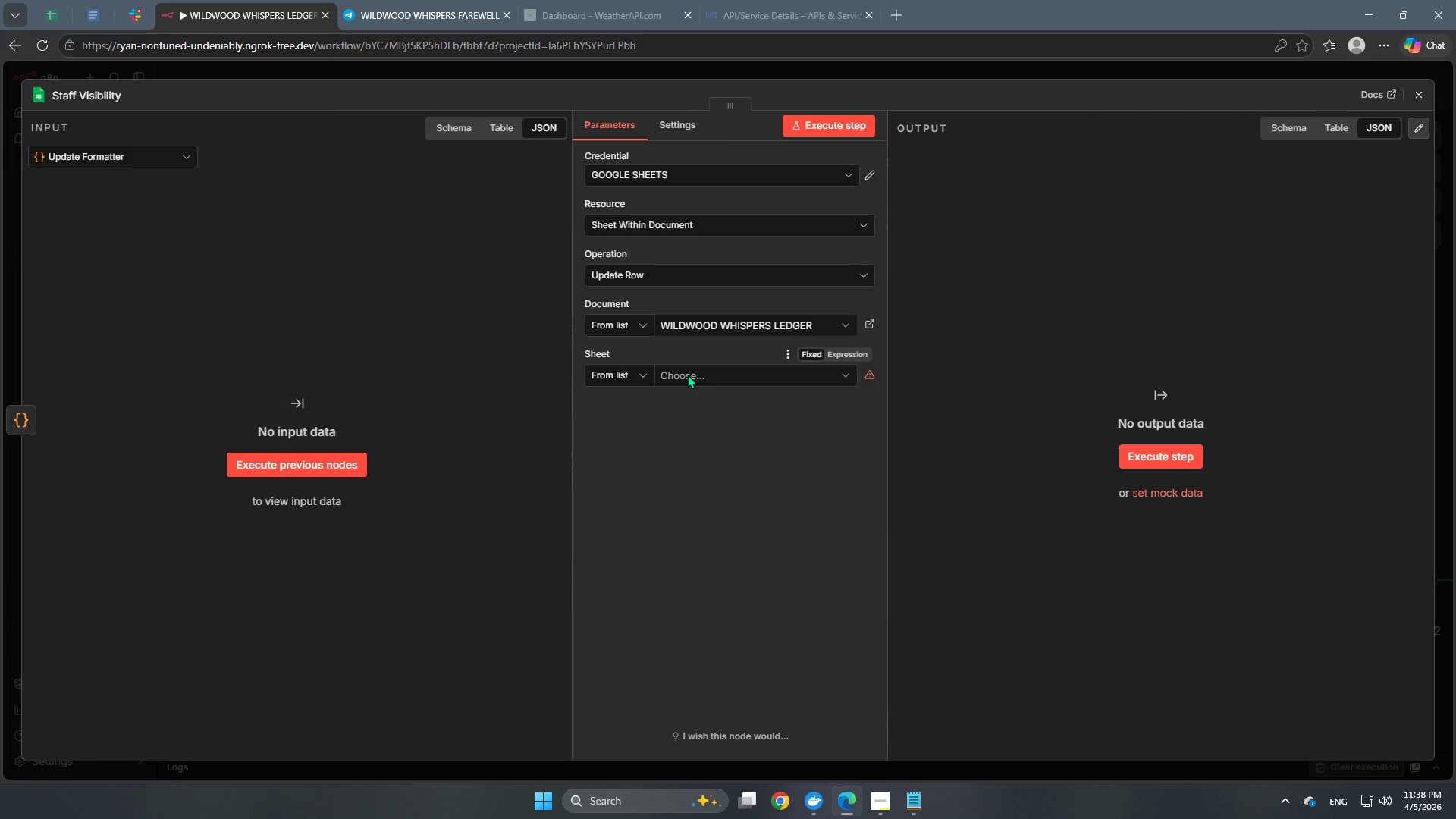 
left_click([700, 377])
 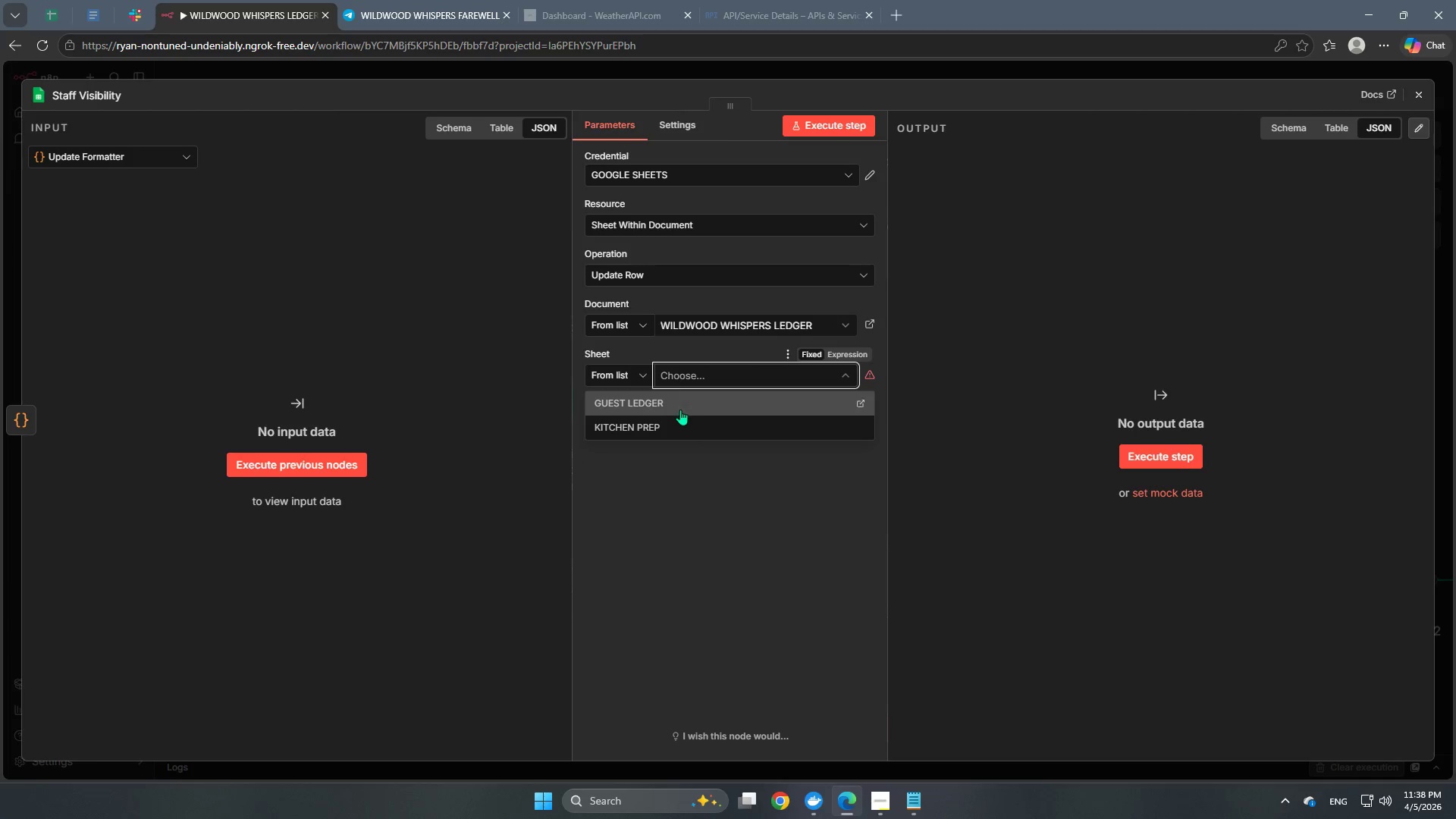 
left_click([670, 419])
 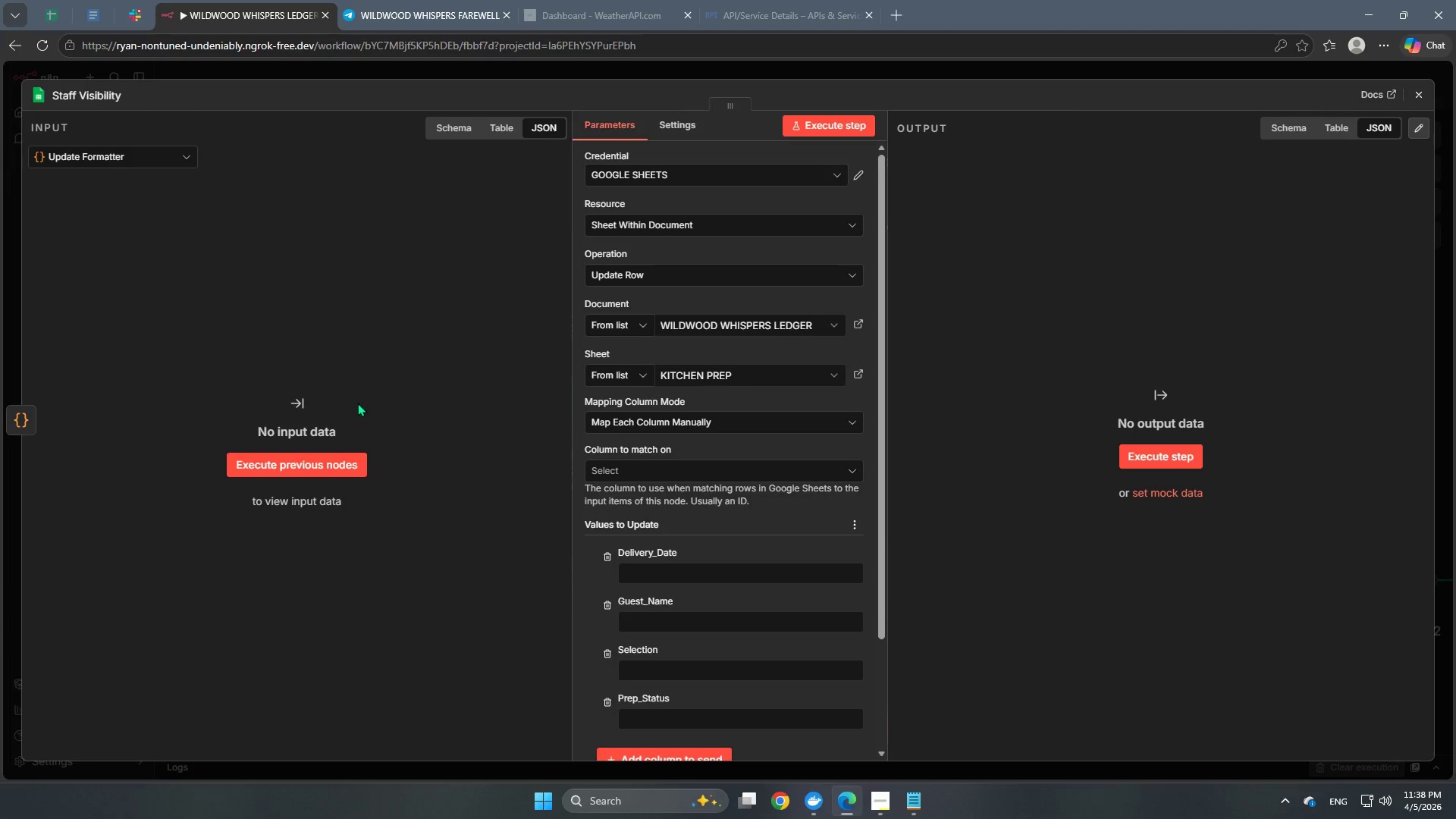 
scroll: coordinate [820, 601], scroll_direction: down, amount: 3.0
 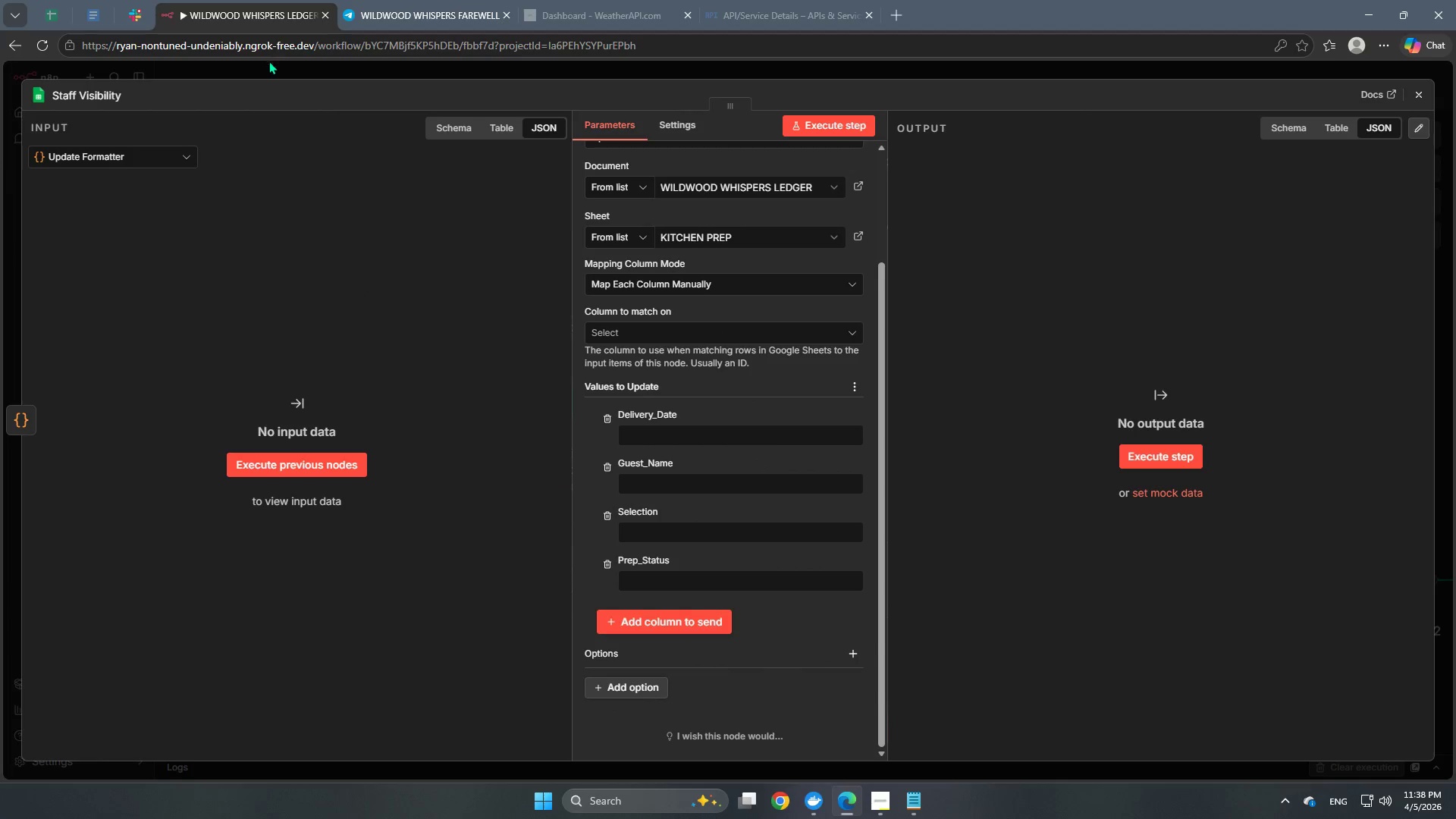 
left_click([265, 66])
 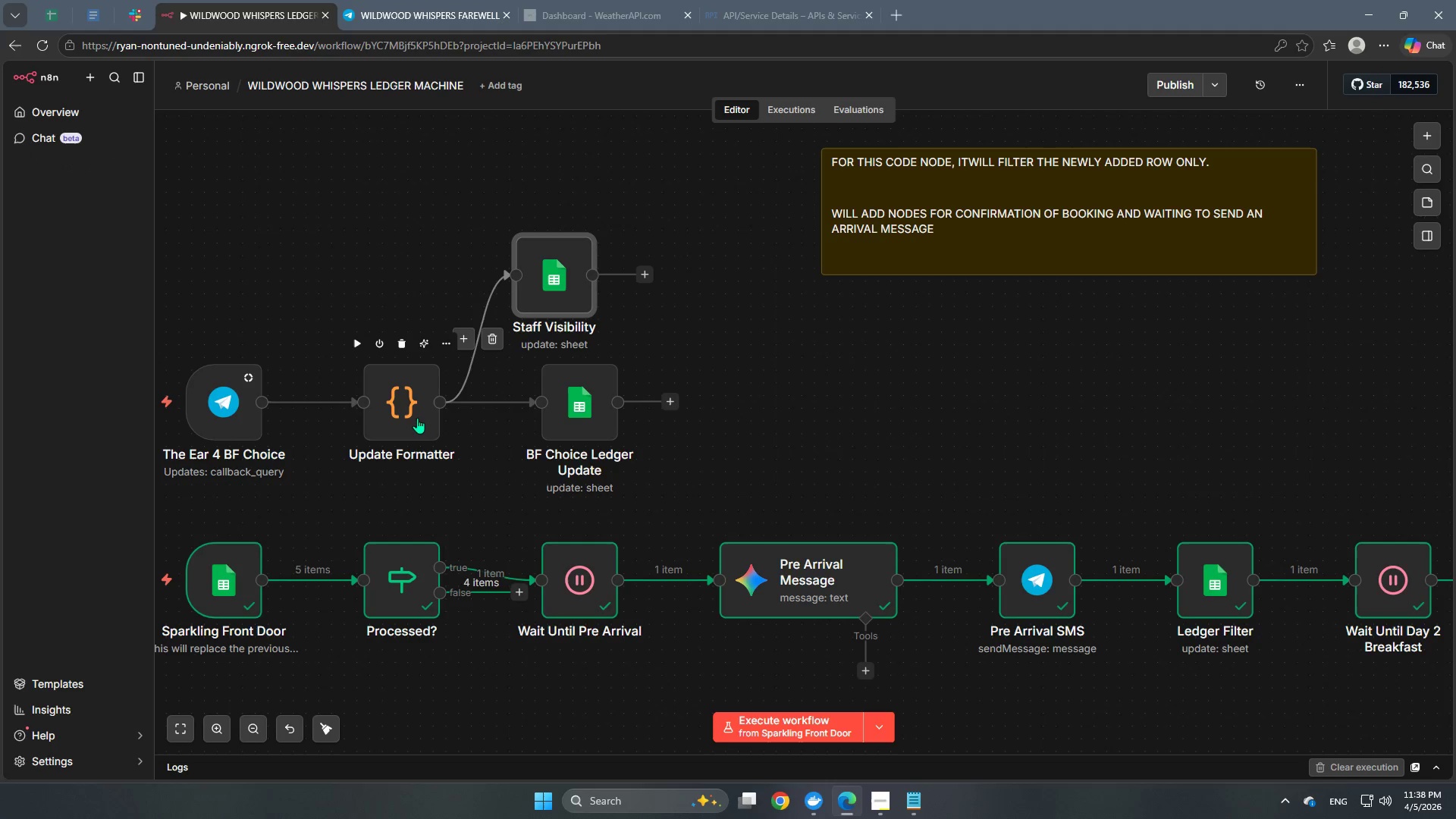 
double_click([413, 418])
 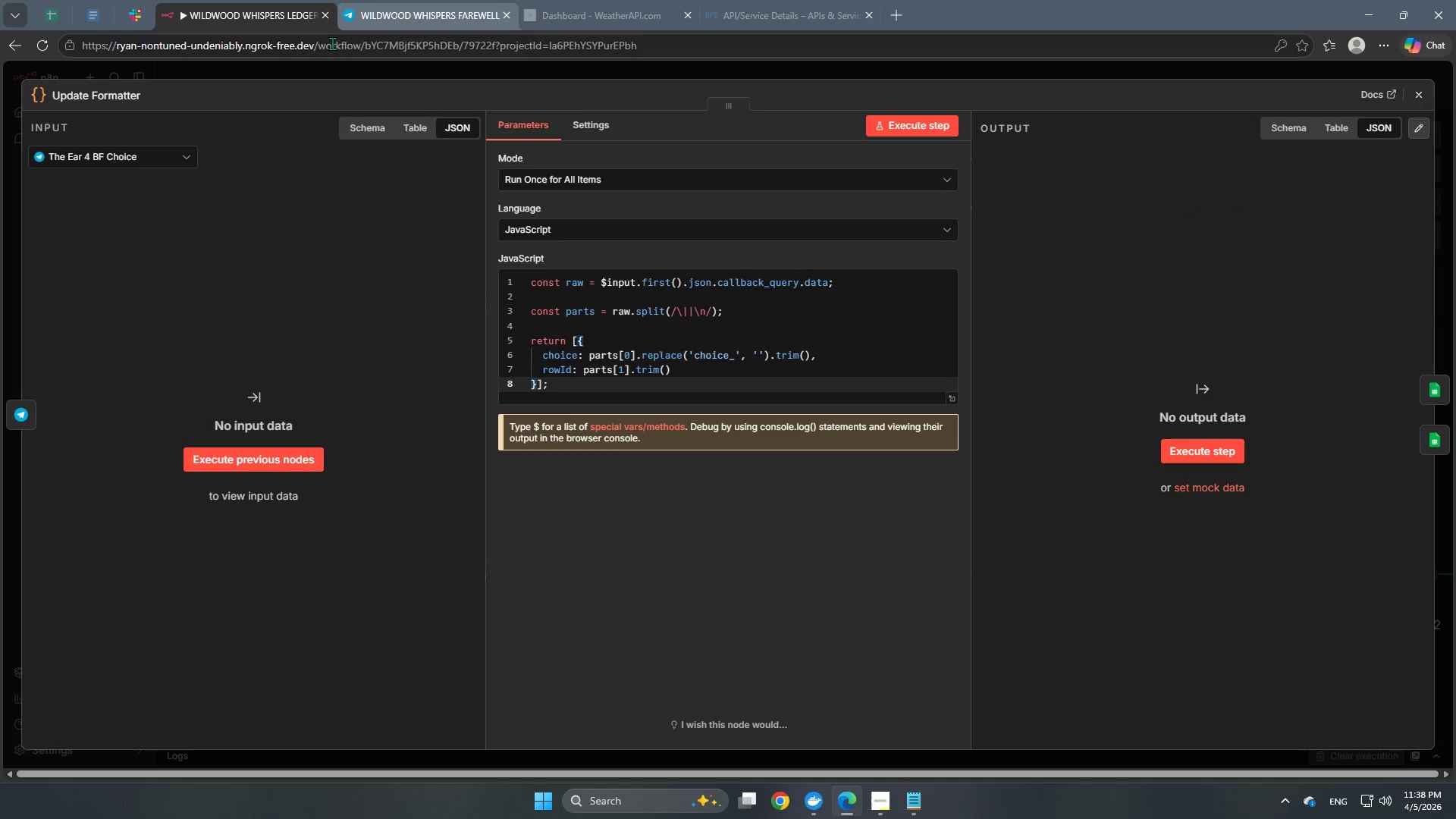 
left_click([315, 84])
 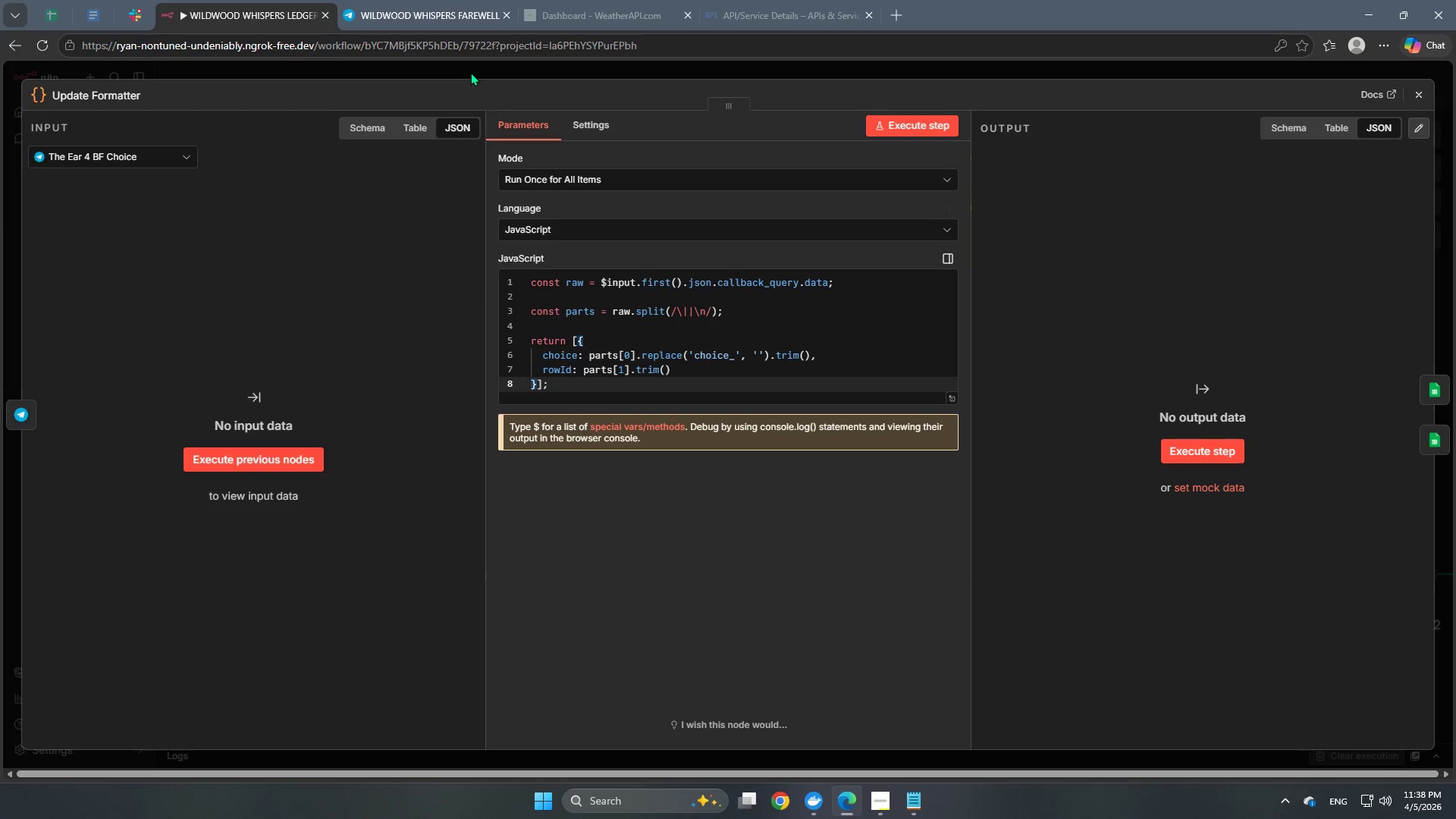 
left_click([466, 64])
 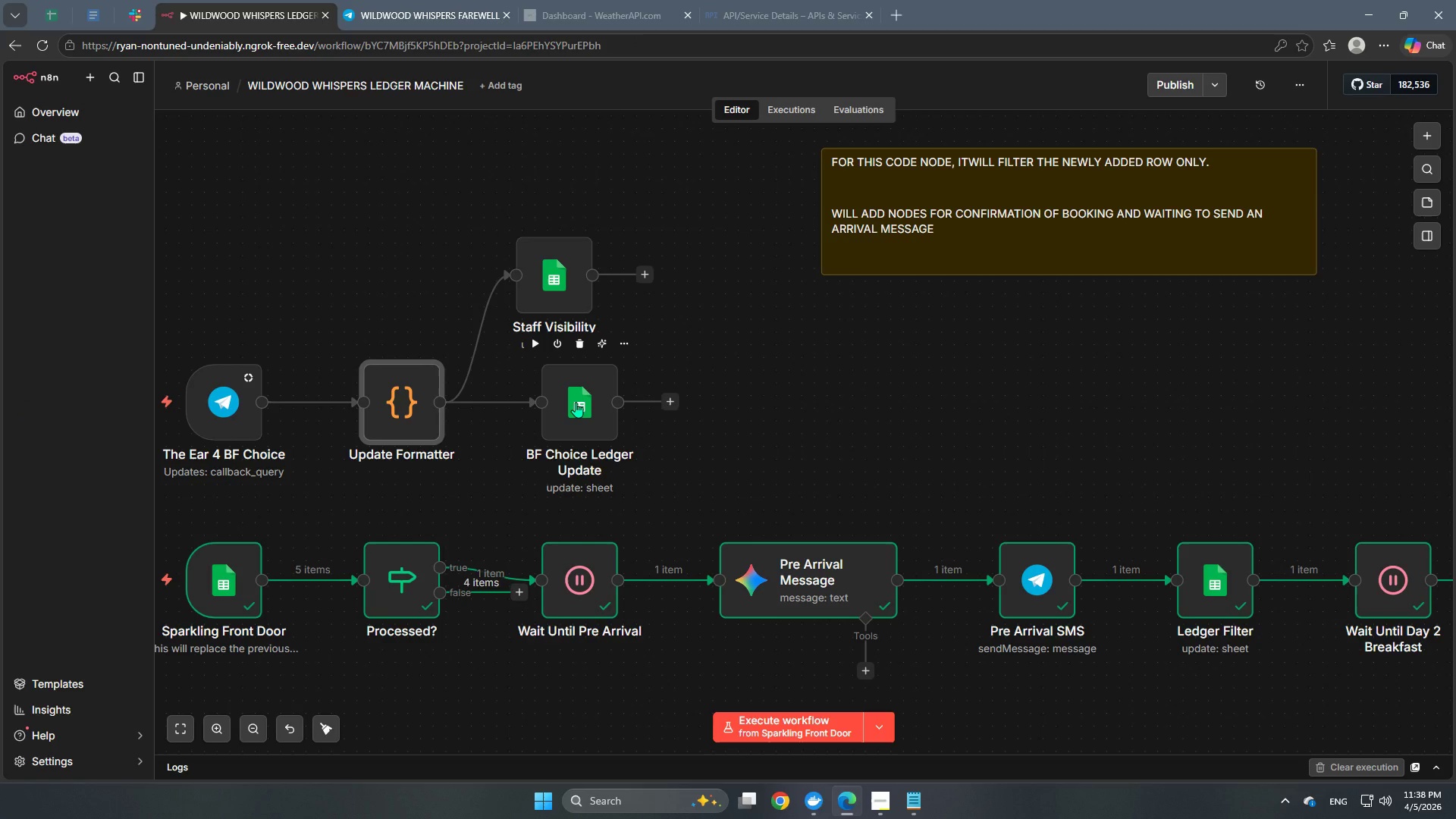 
double_click([576, 402])
 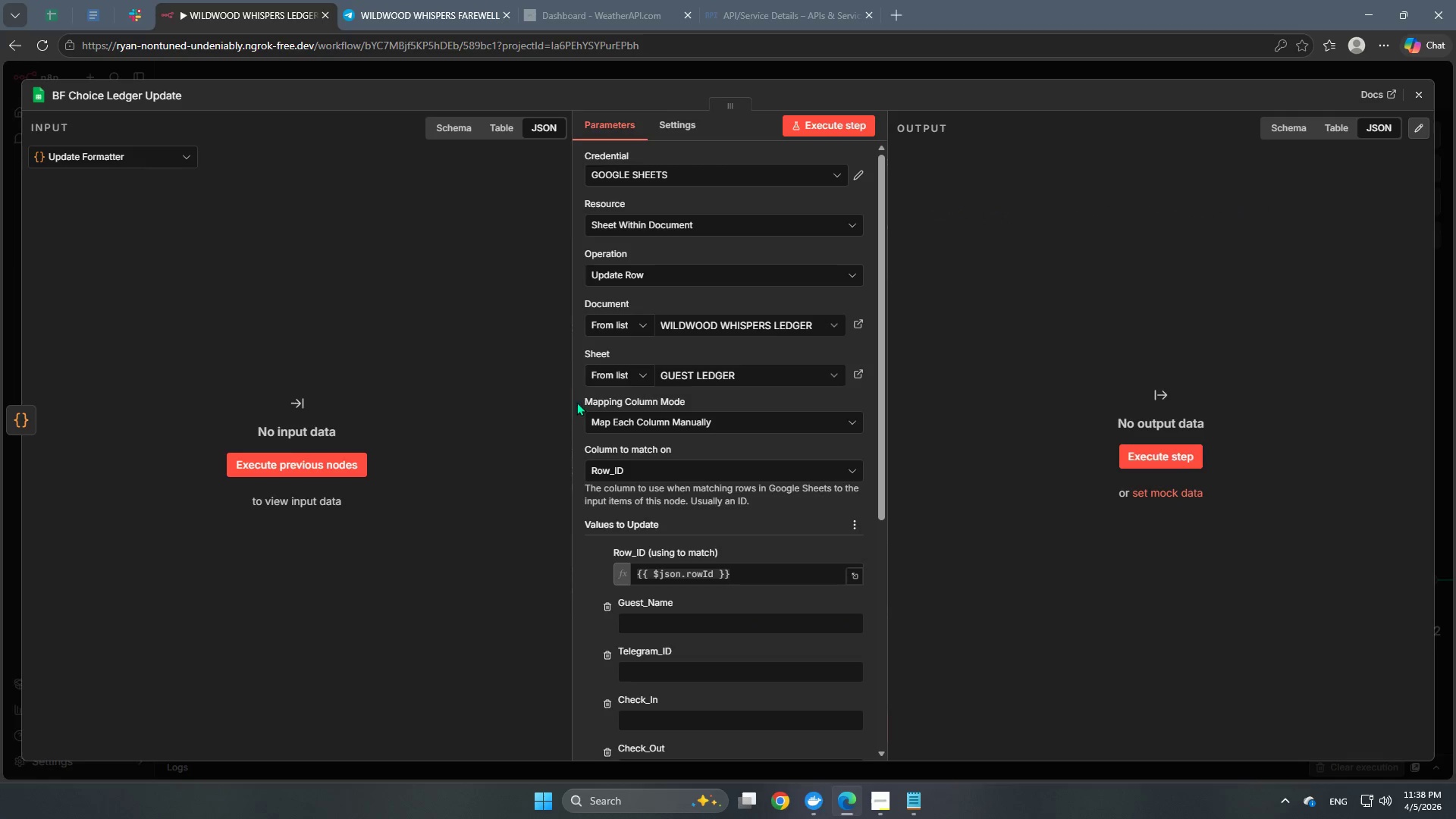 
scroll: coordinate [736, 455], scroll_direction: down, amount: 7.0
 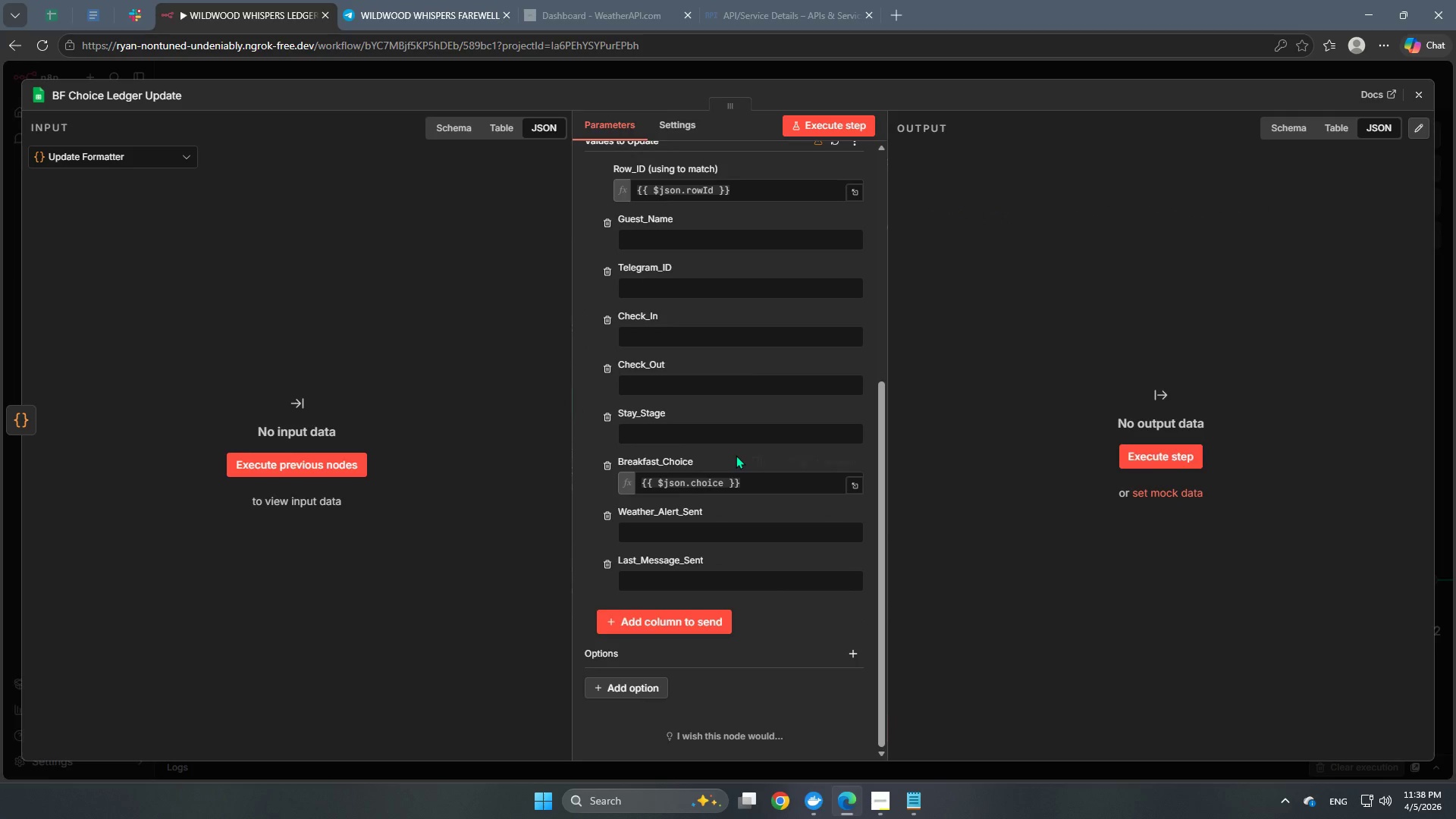 
scroll: coordinate [736, 455], scroll_direction: up, amount: 4.0
 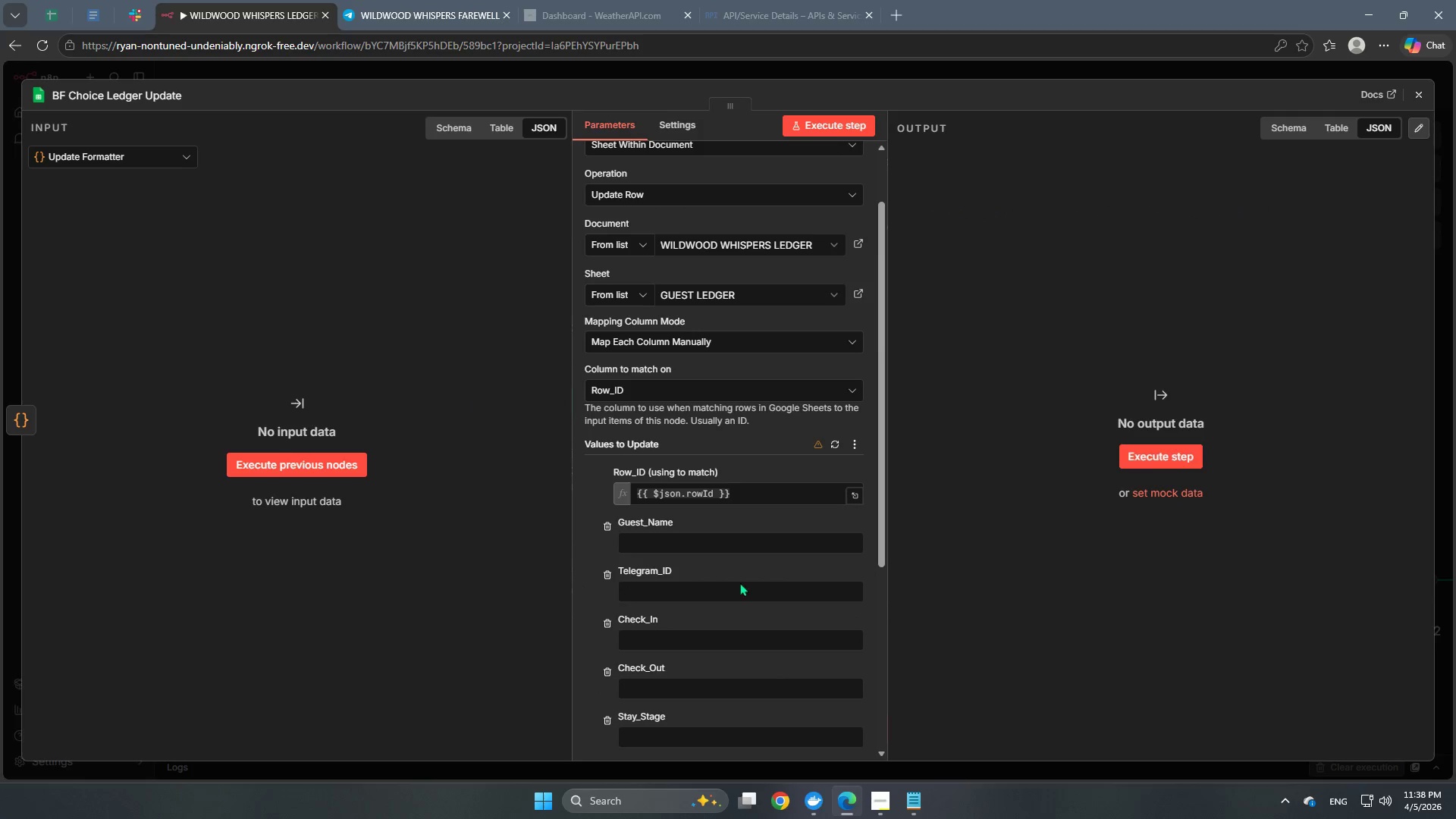 
scroll: coordinate [768, 673], scroll_direction: down, amount: 10.0
 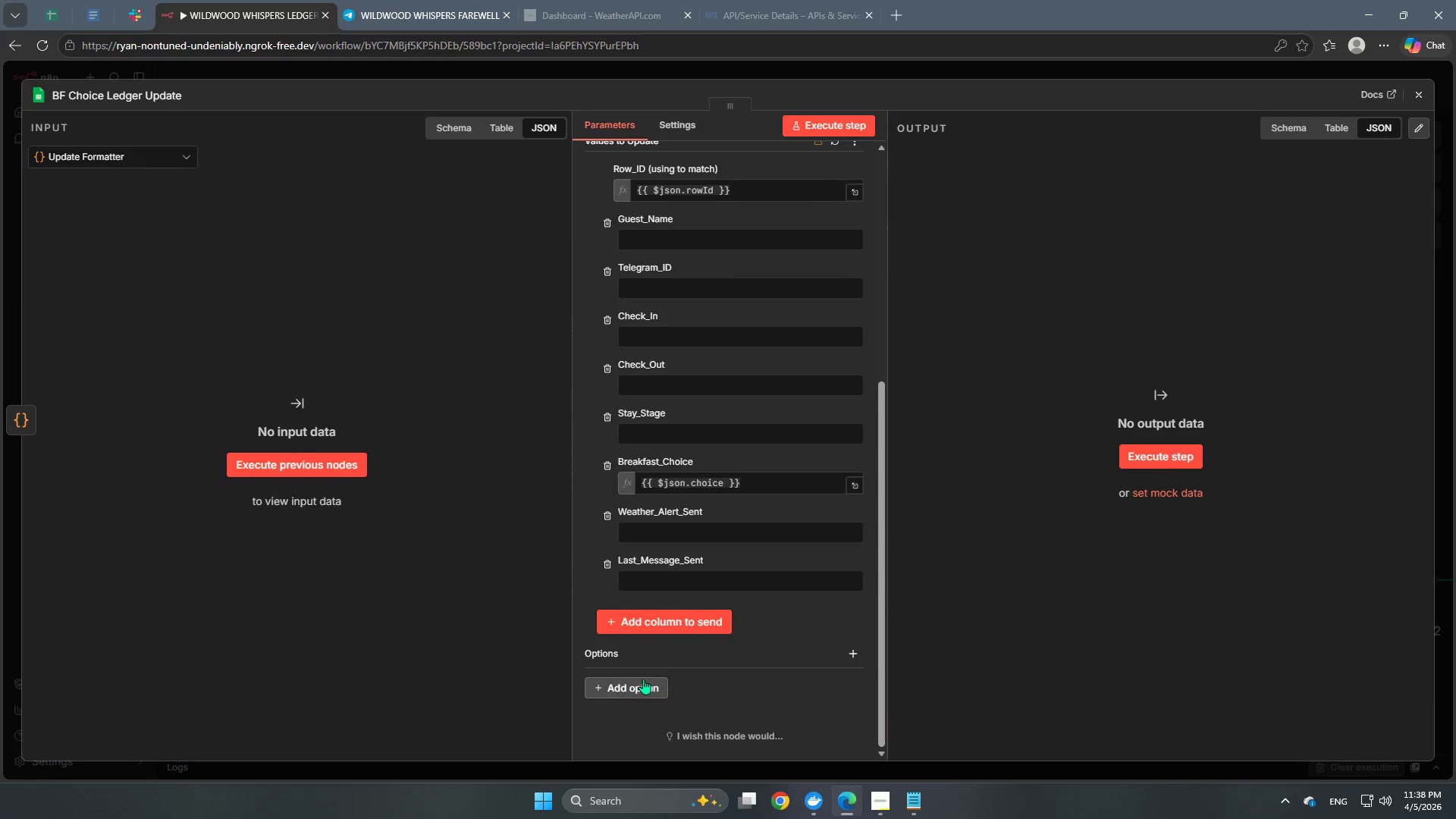 
left_click([639, 686])
 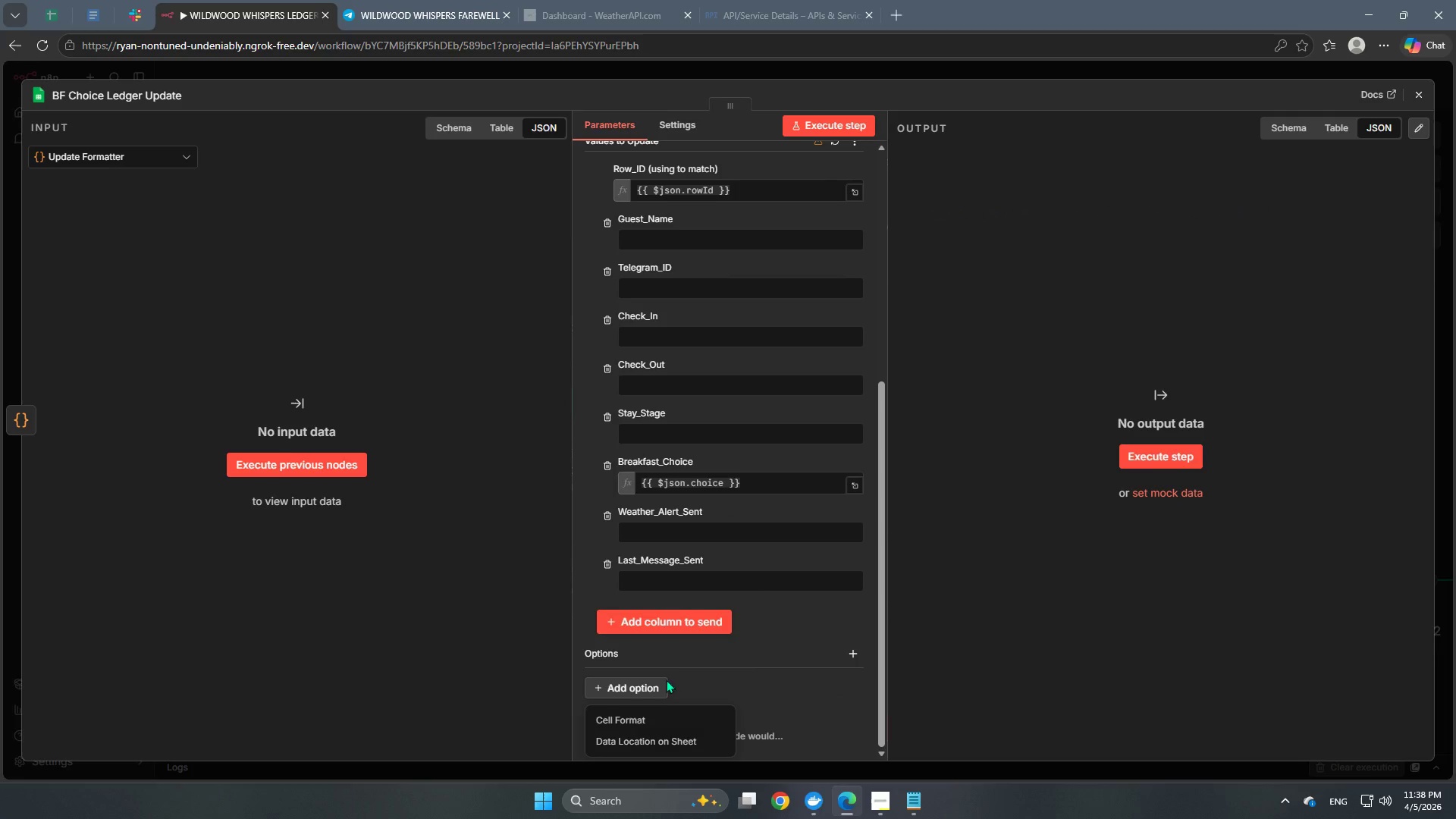 
scroll: coordinate [673, 677], scroll_direction: down, amount: 3.0
 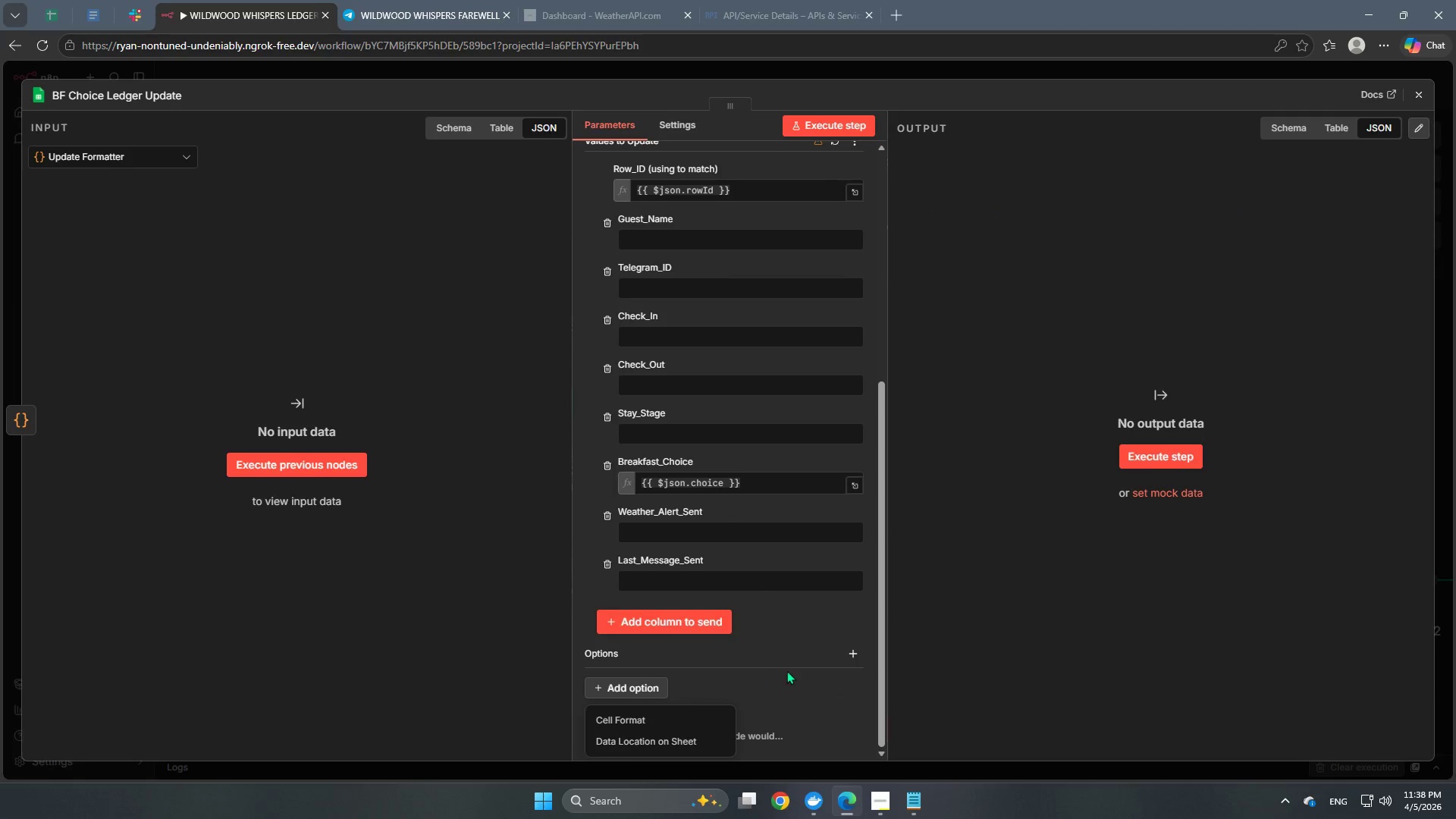 
left_click([786, 670])
 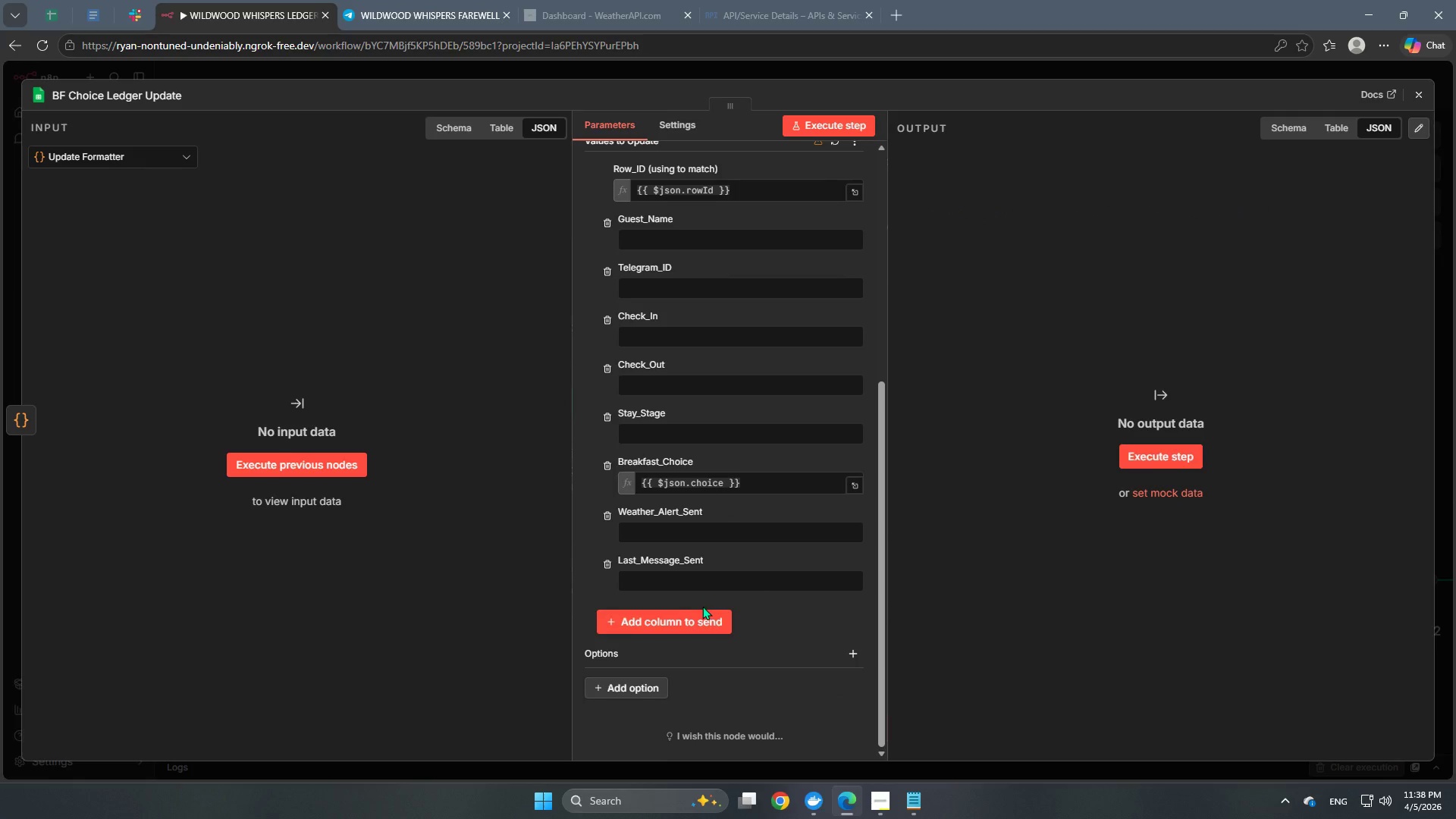 
double_click([695, 620])
 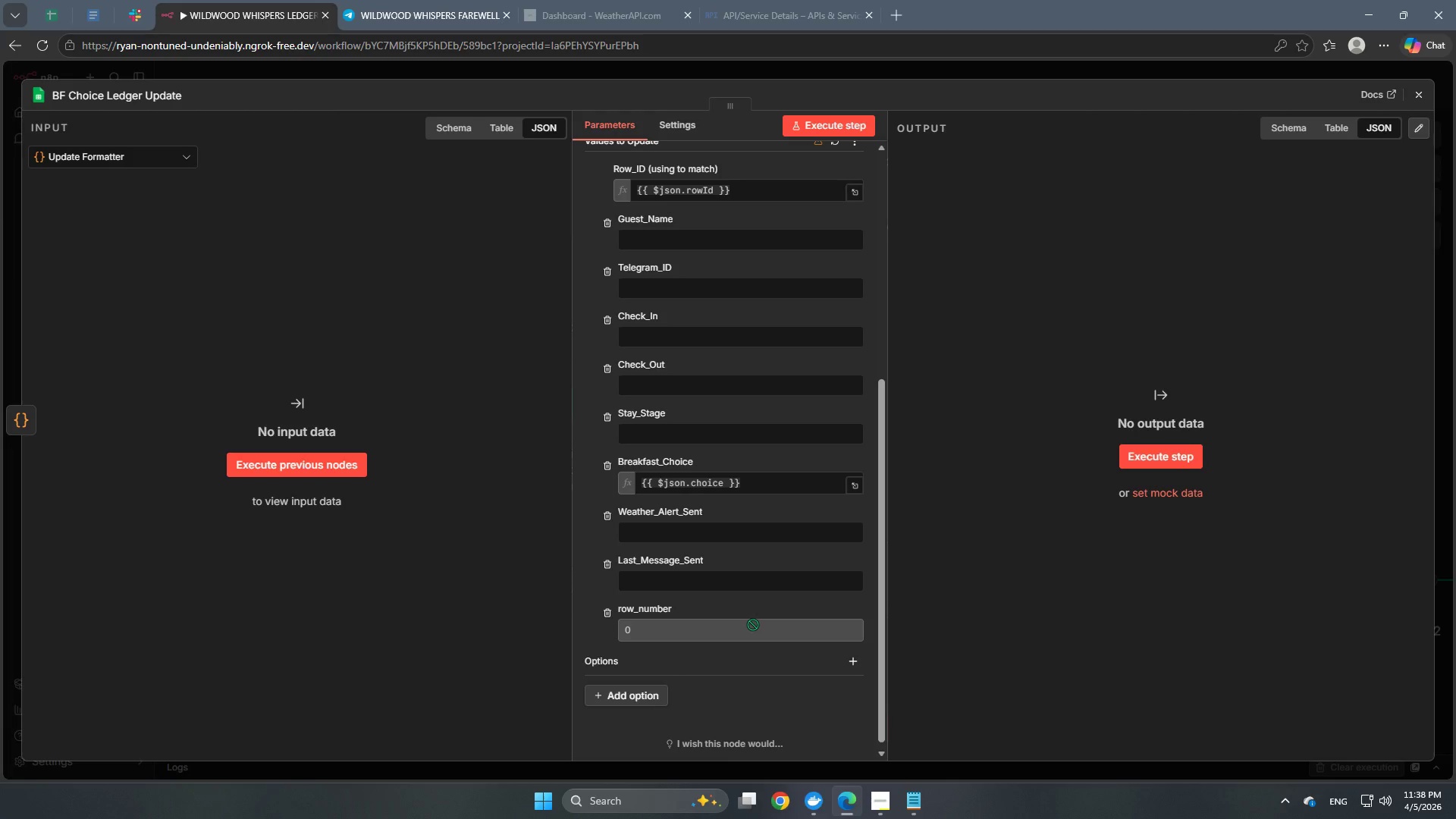 
left_click([680, 635])
 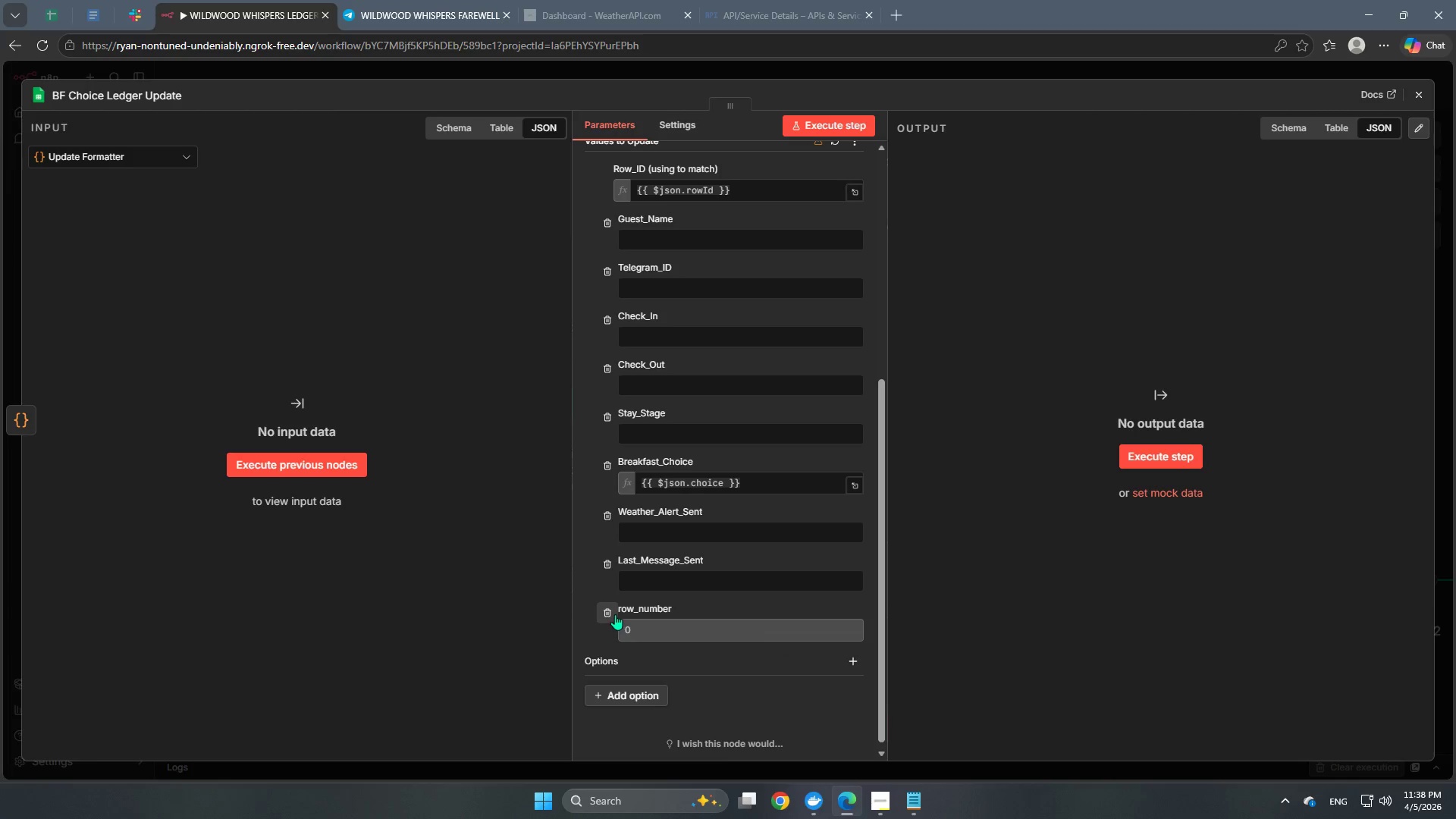 
scroll: coordinate [753, 624], scroll_direction: down, amount: 2.0
 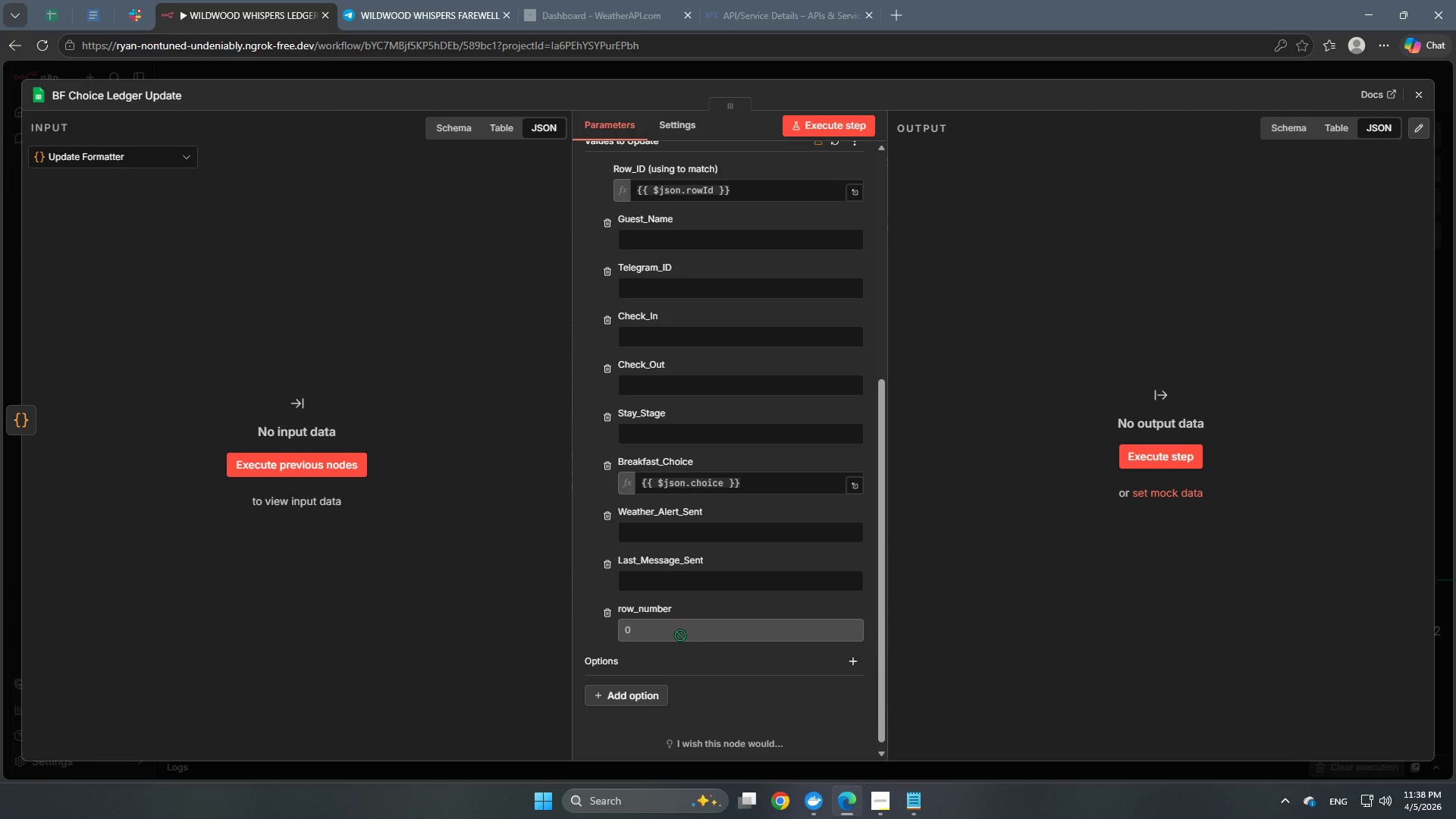 
left_click([614, 614])
 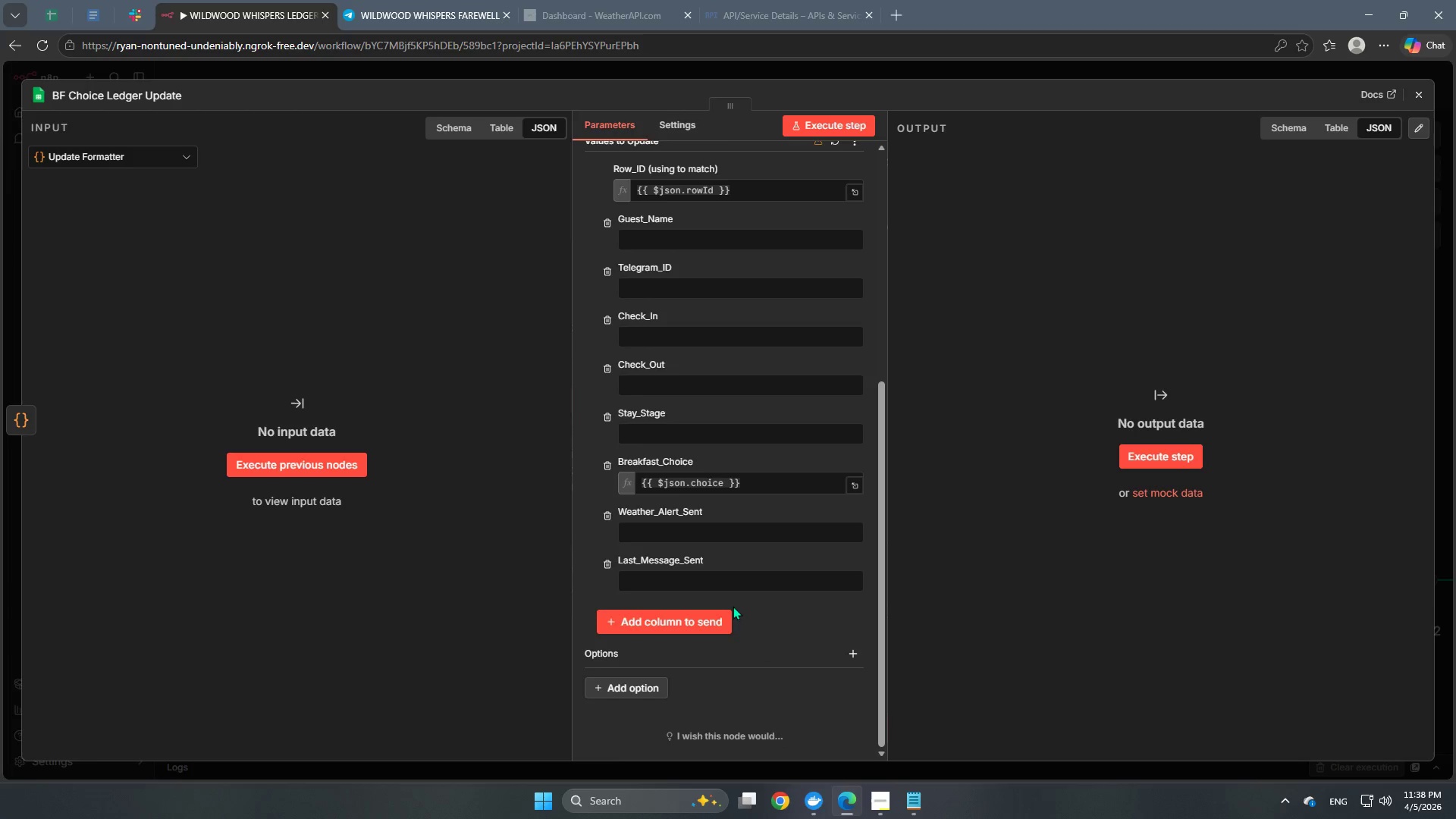 
scroll: coordinate [733, 606], scroll_direction: up, amount: 7.0
 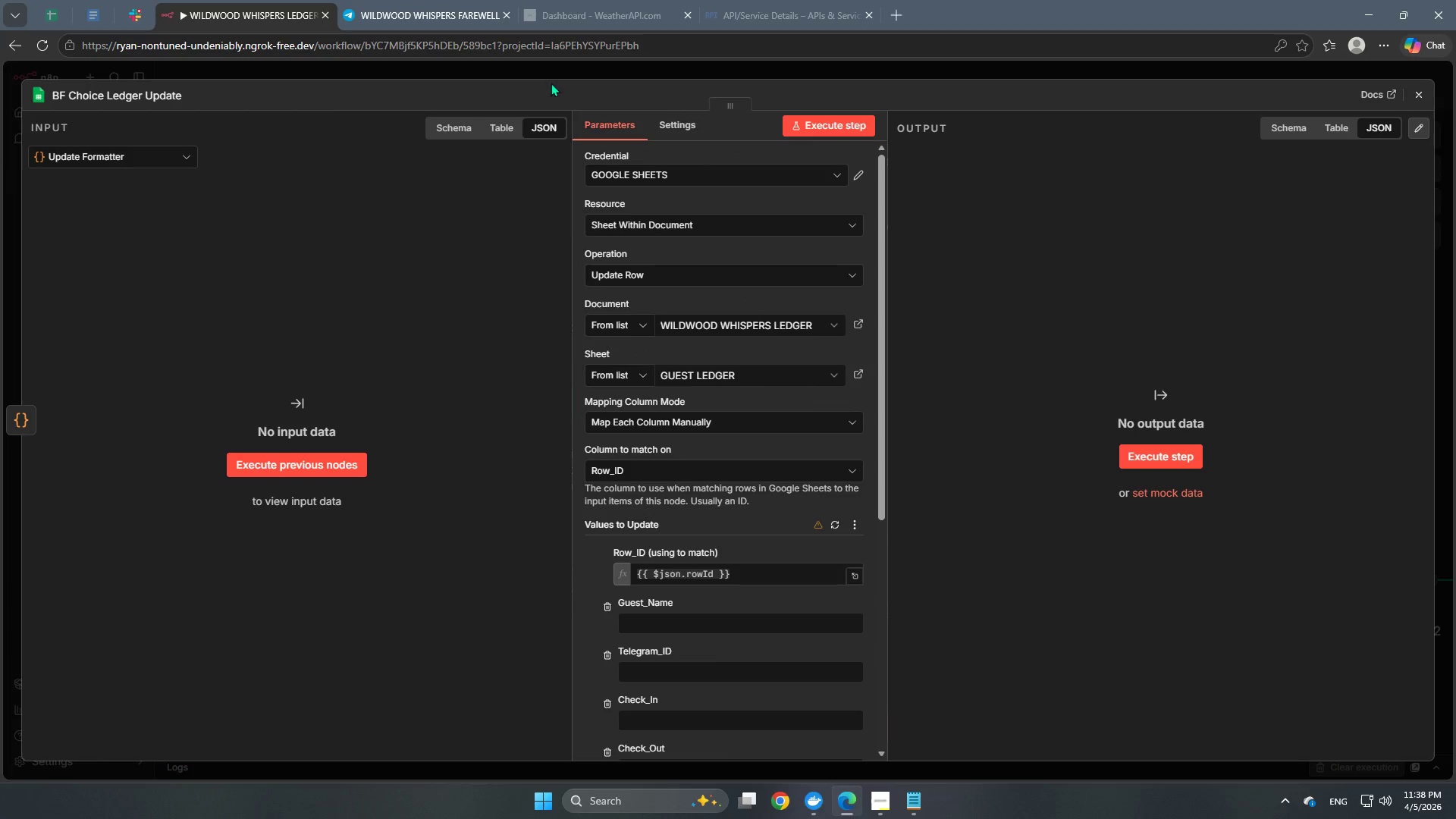 
left_click([553, 68])
 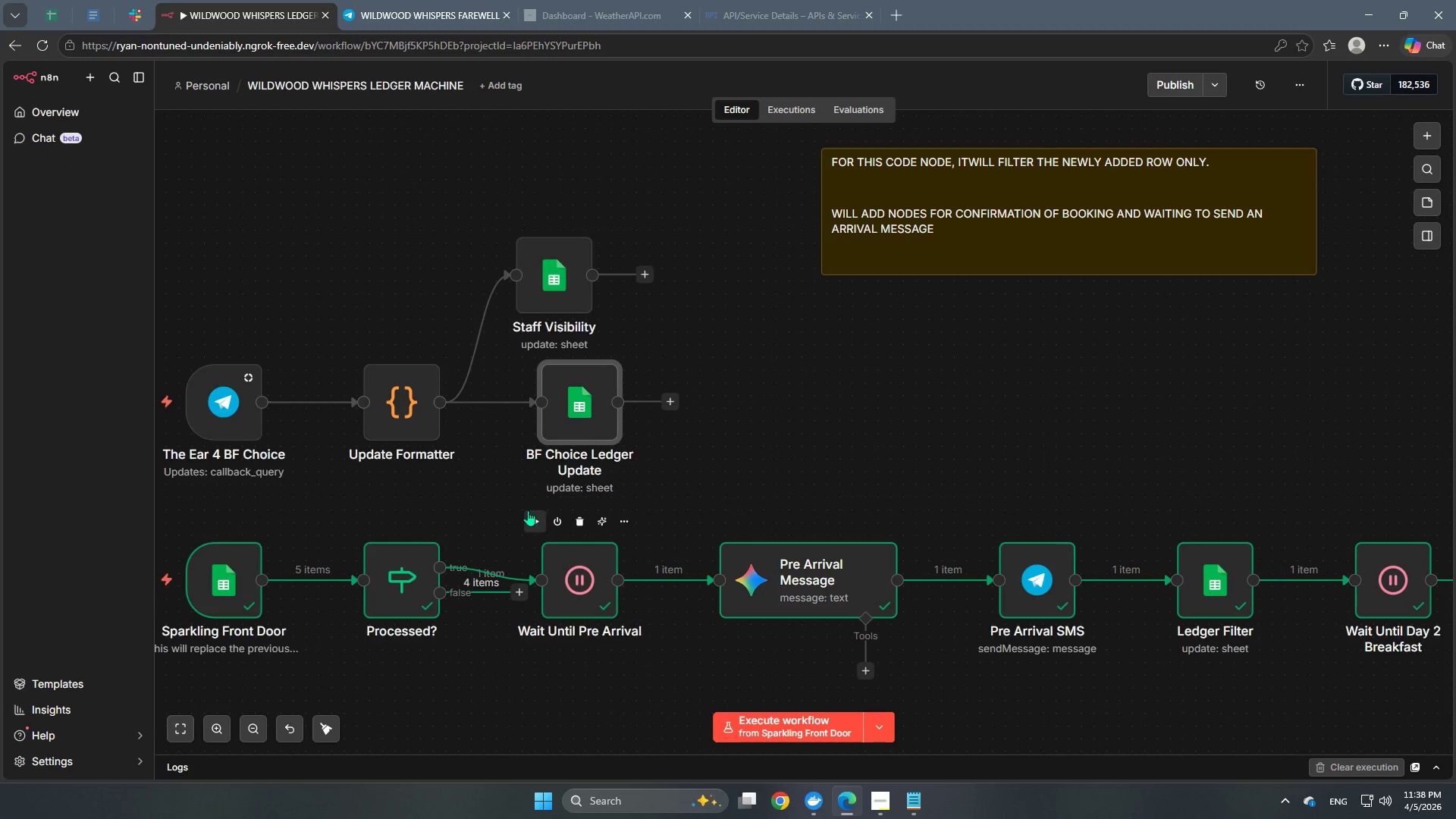 
hold_key(key=Space, duration=1.14)
 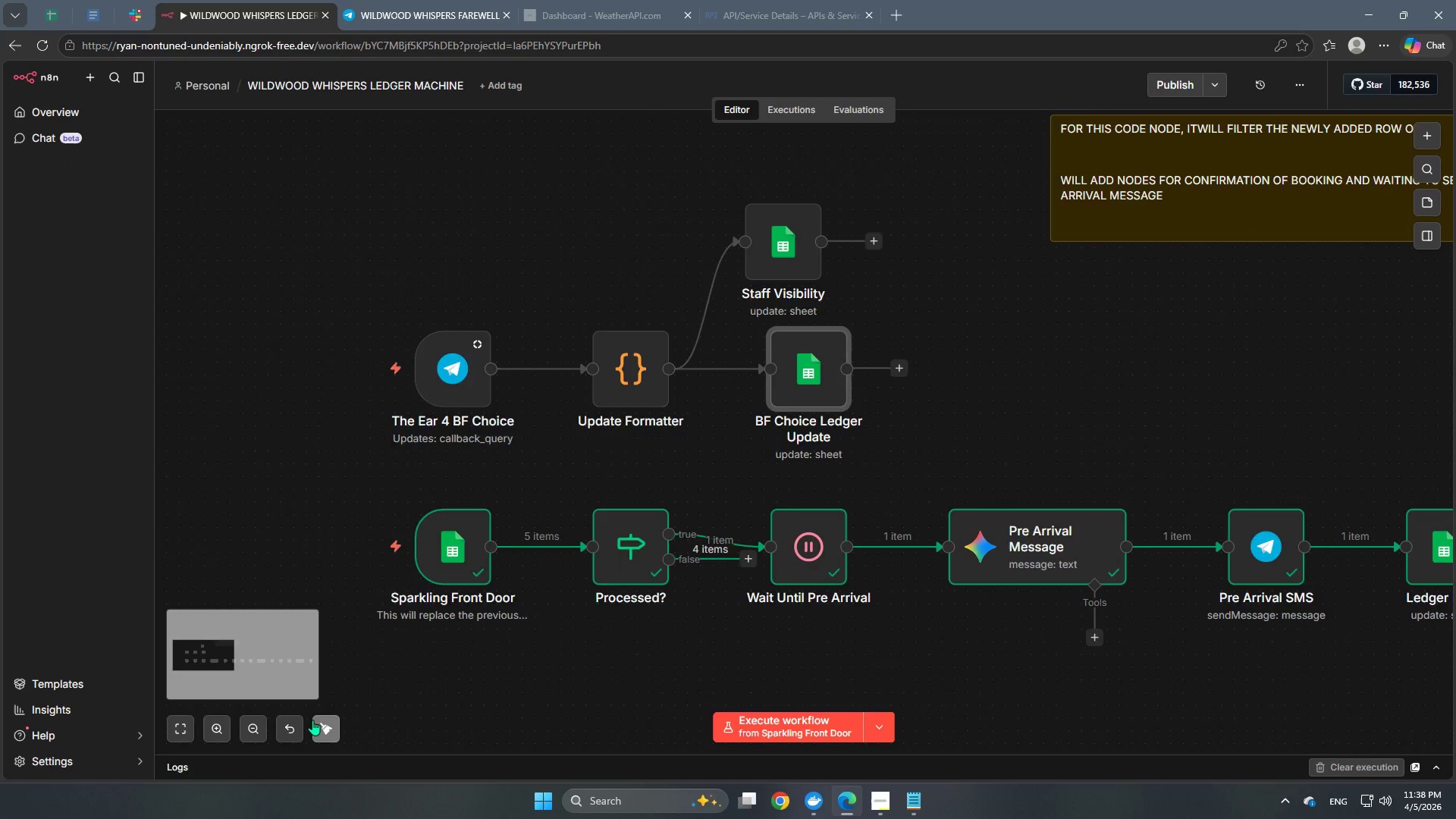 
left_click_drag(start_coordinate=[770, 444], to_coordinate=[999, 411])
 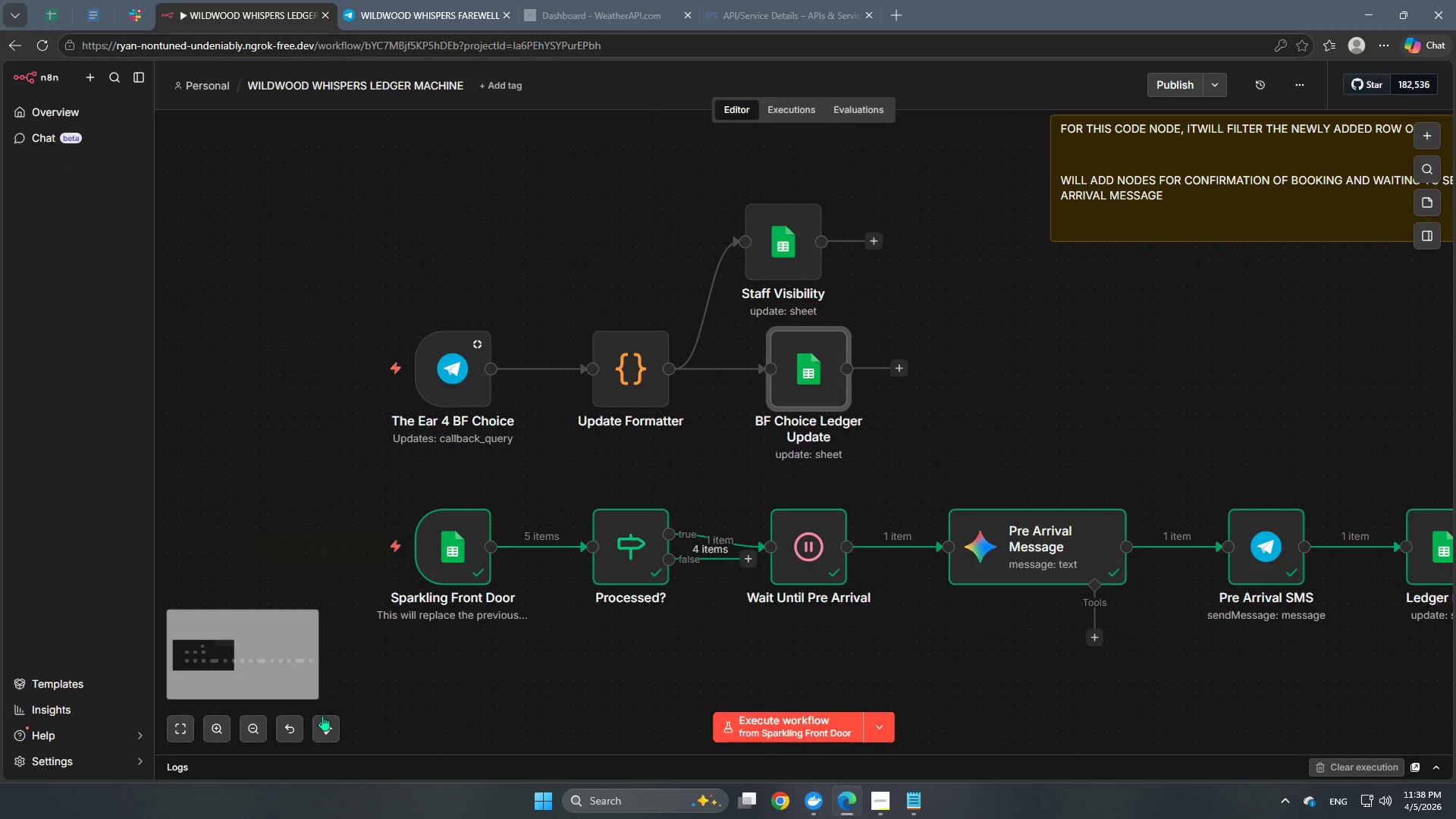 
left_click([312, 720])
 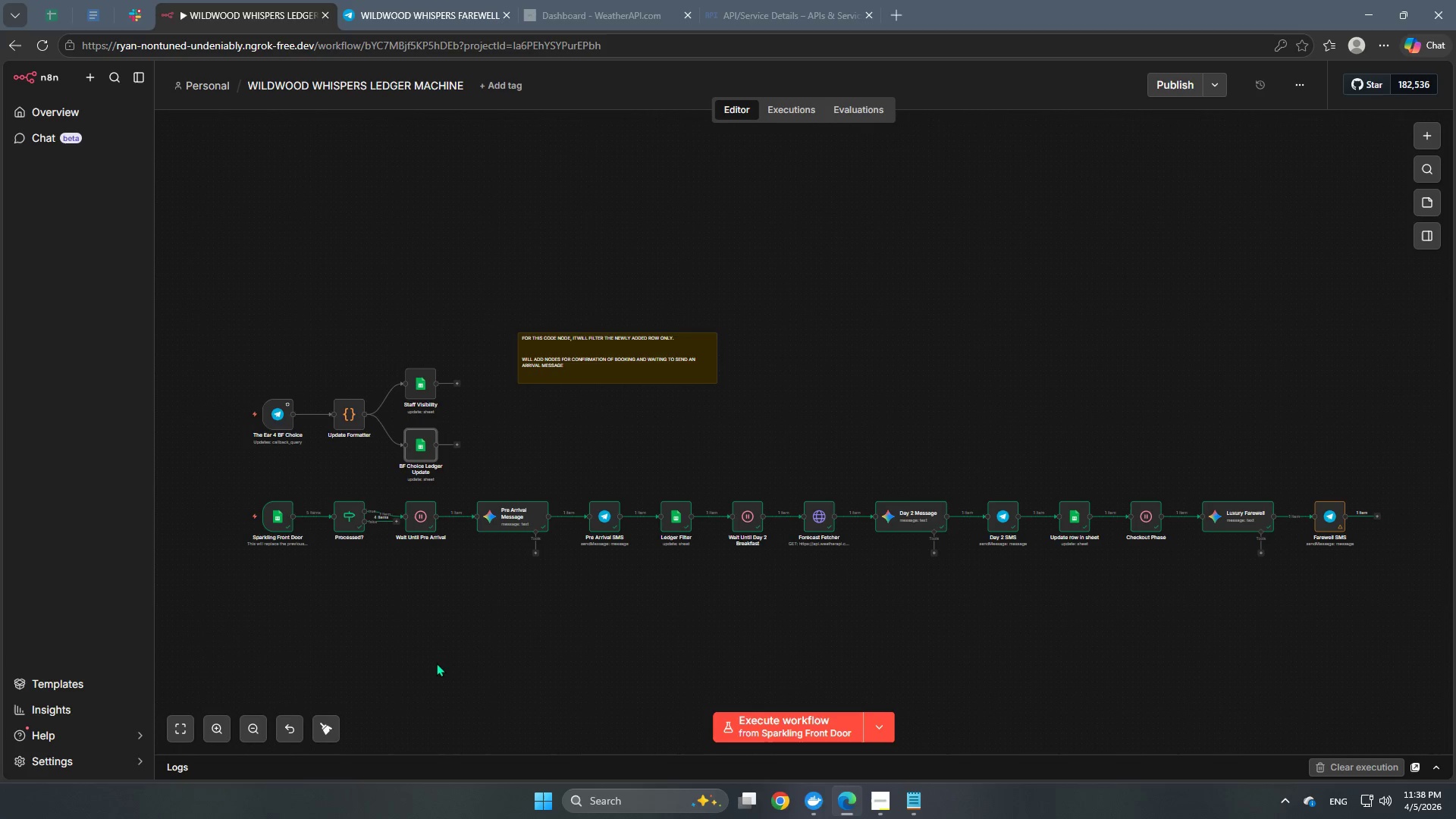 
hold_key(key=Space, duration=0.59)
 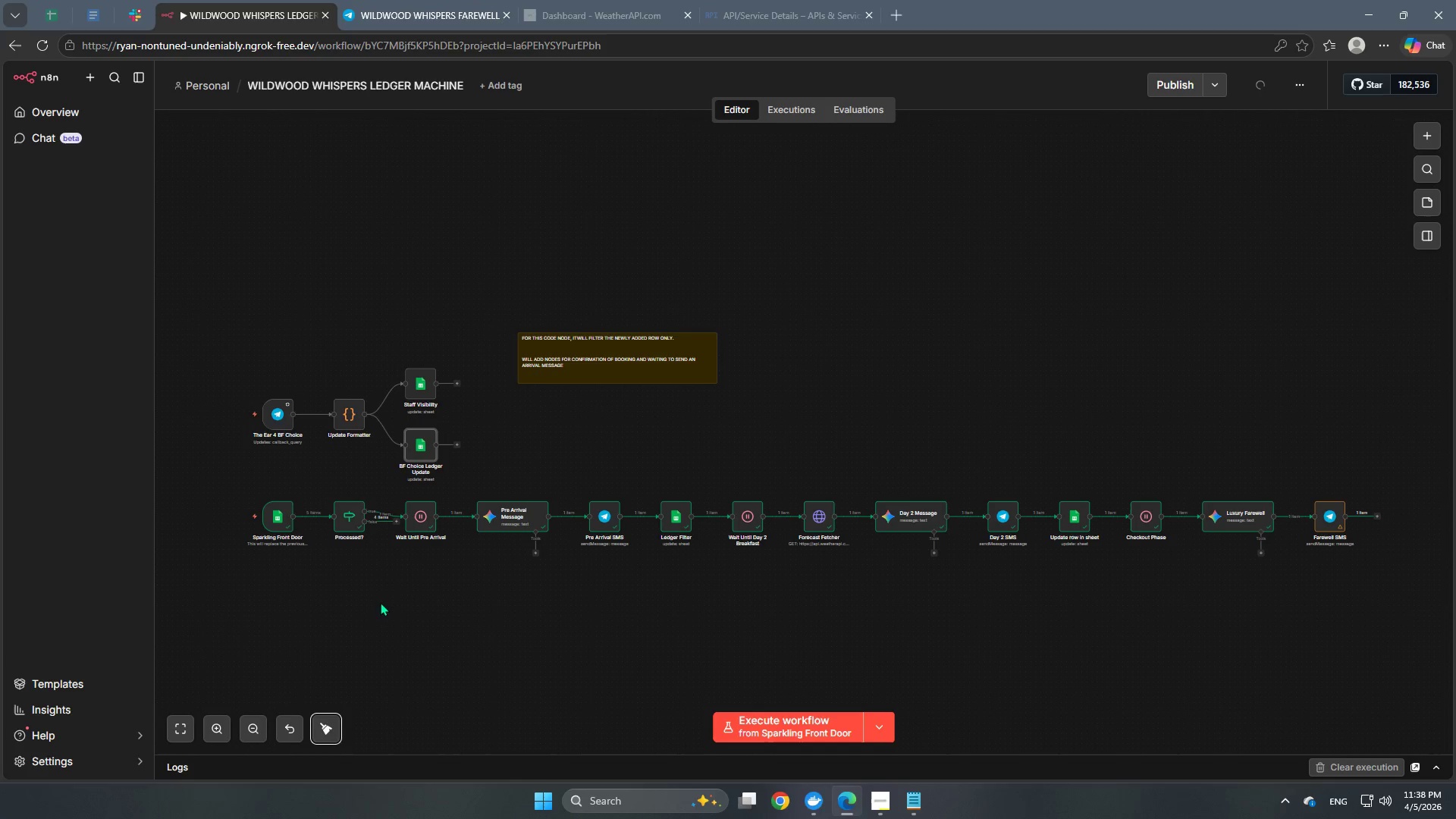 
hold_key(key=Space, duration=0.73)
 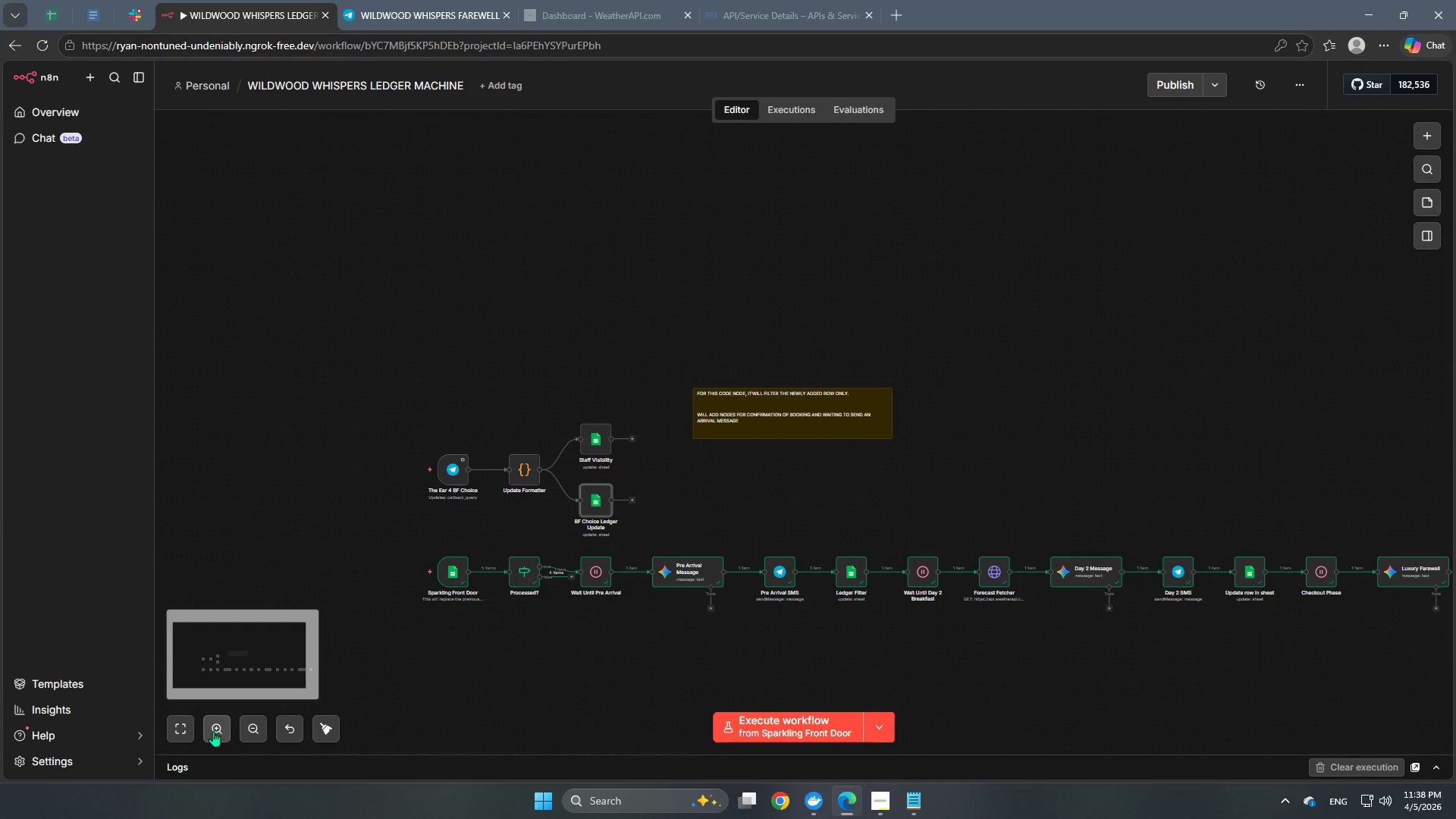 
left_click_drag(start_coordinate=[381, 617], to_coordinate=[557, 673])
 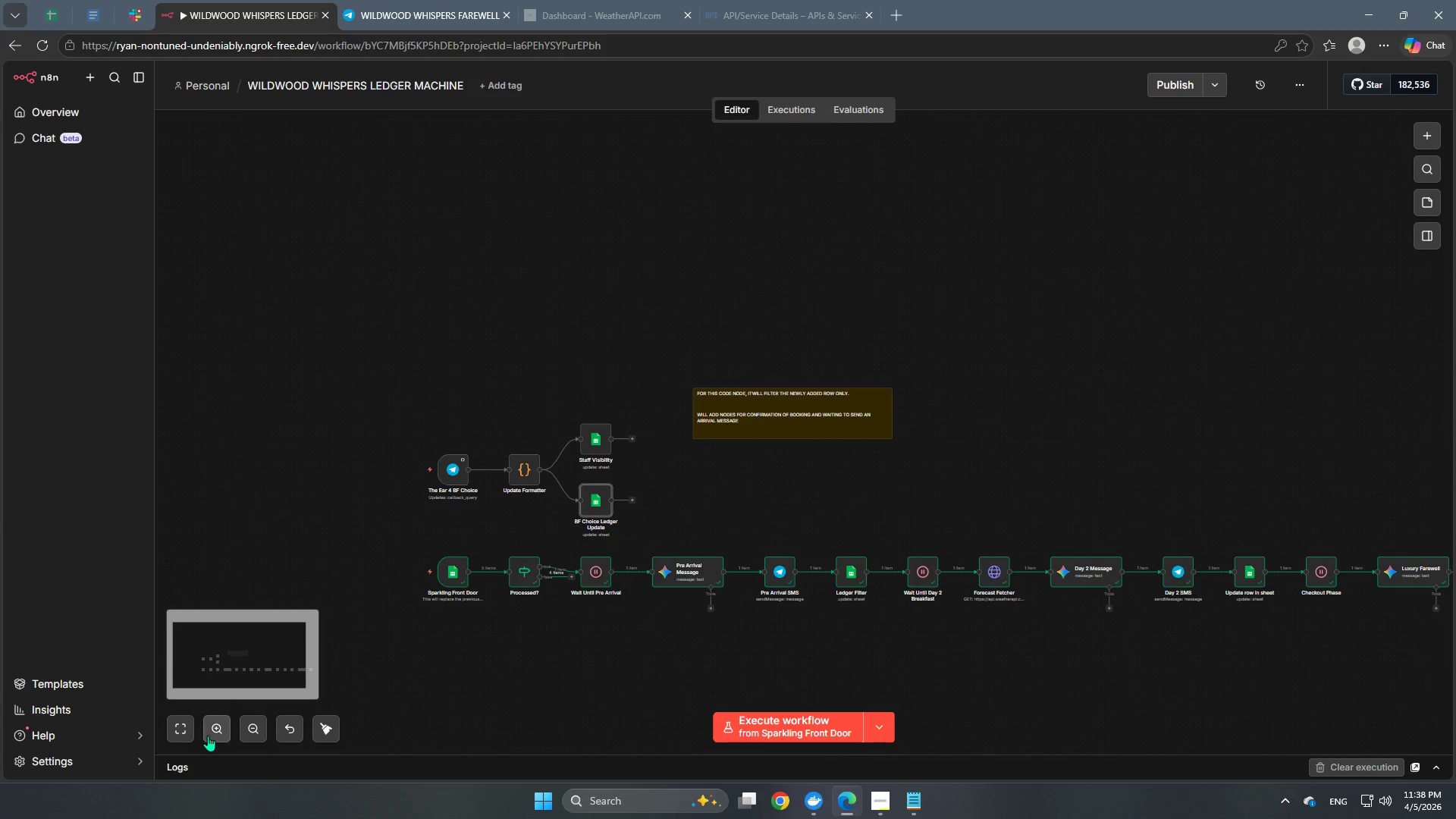 
double_click([210, 735])
 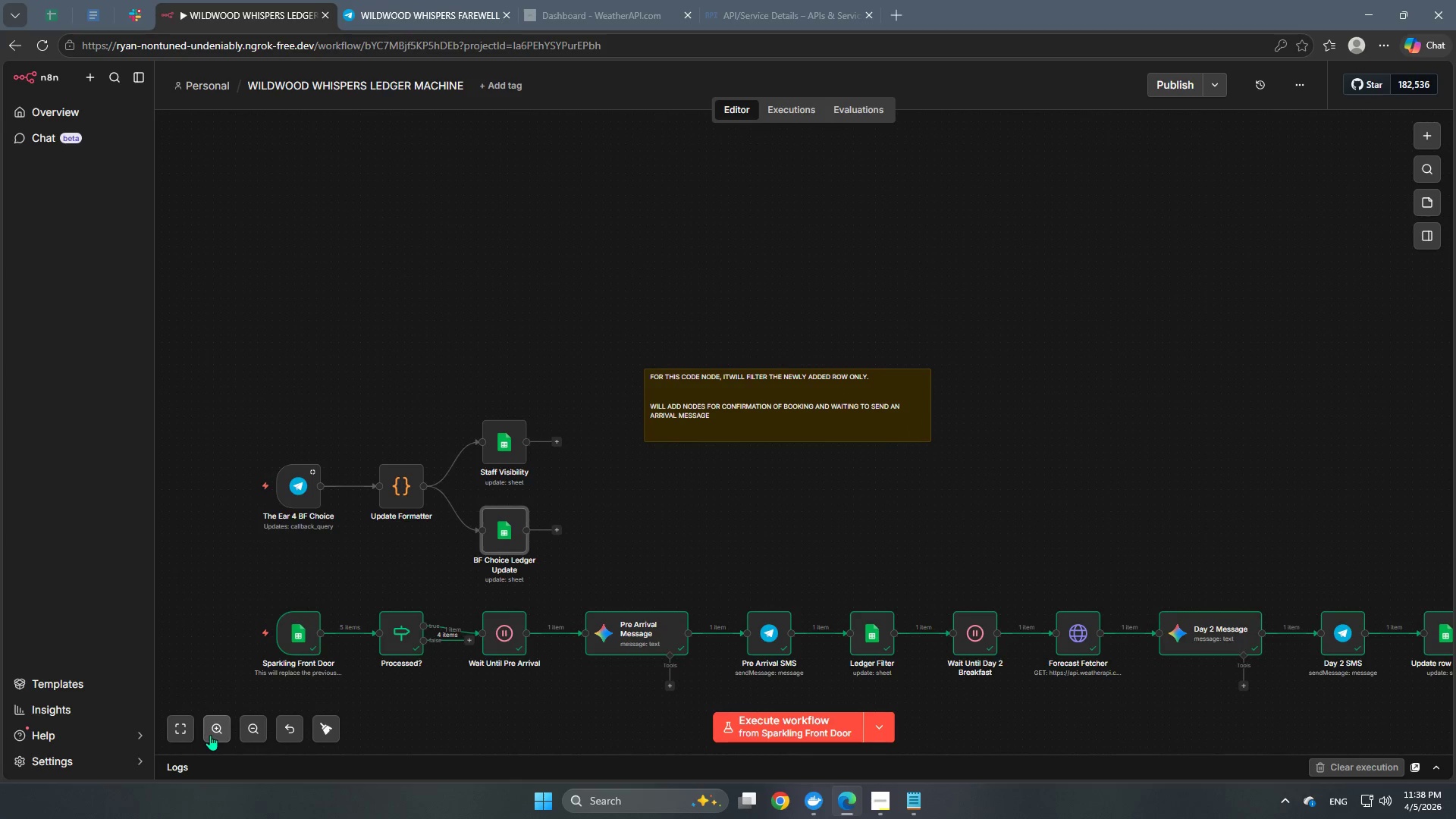 
triple_click([210, 735])
 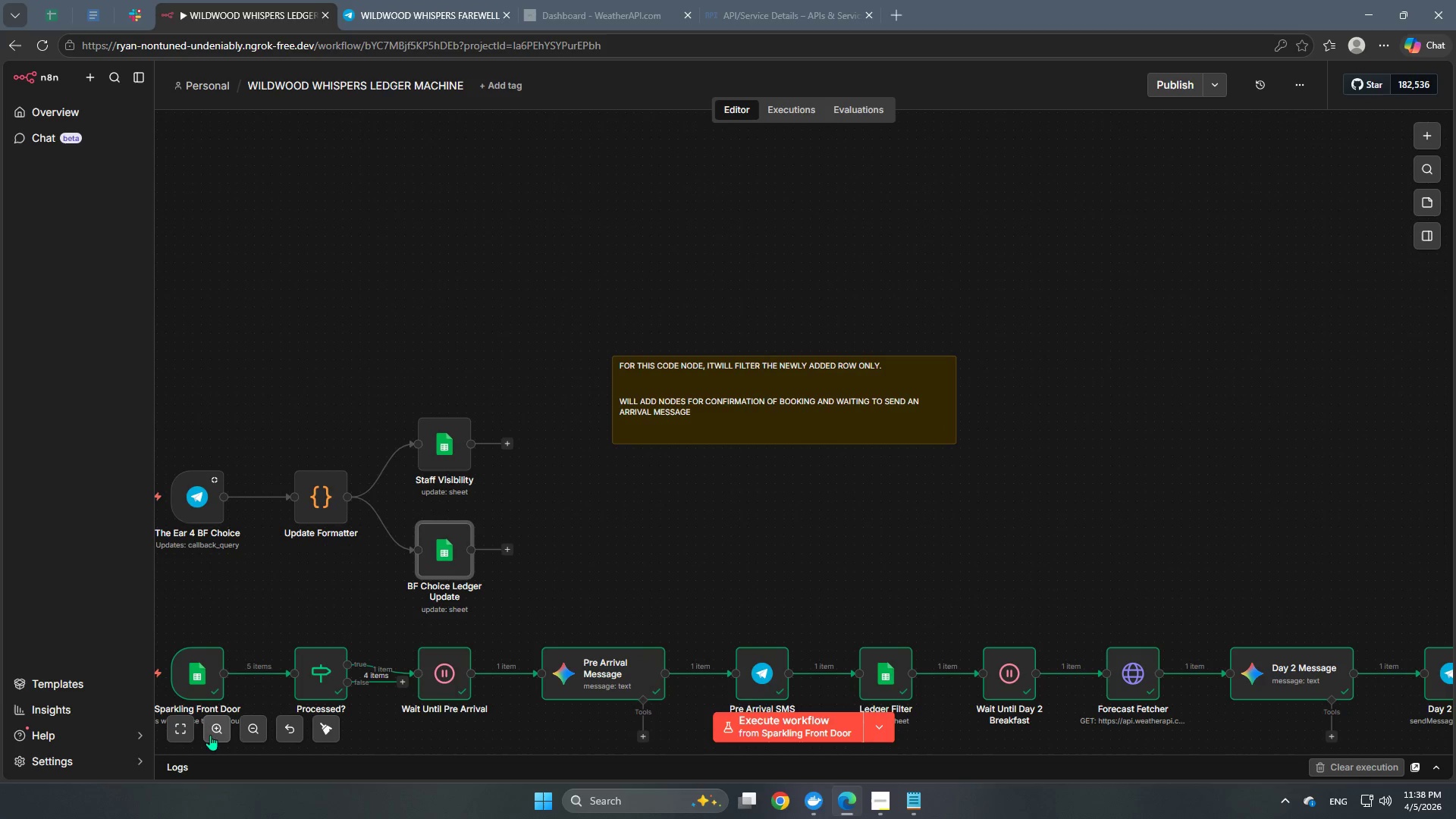 
triple_click([210, 735])
 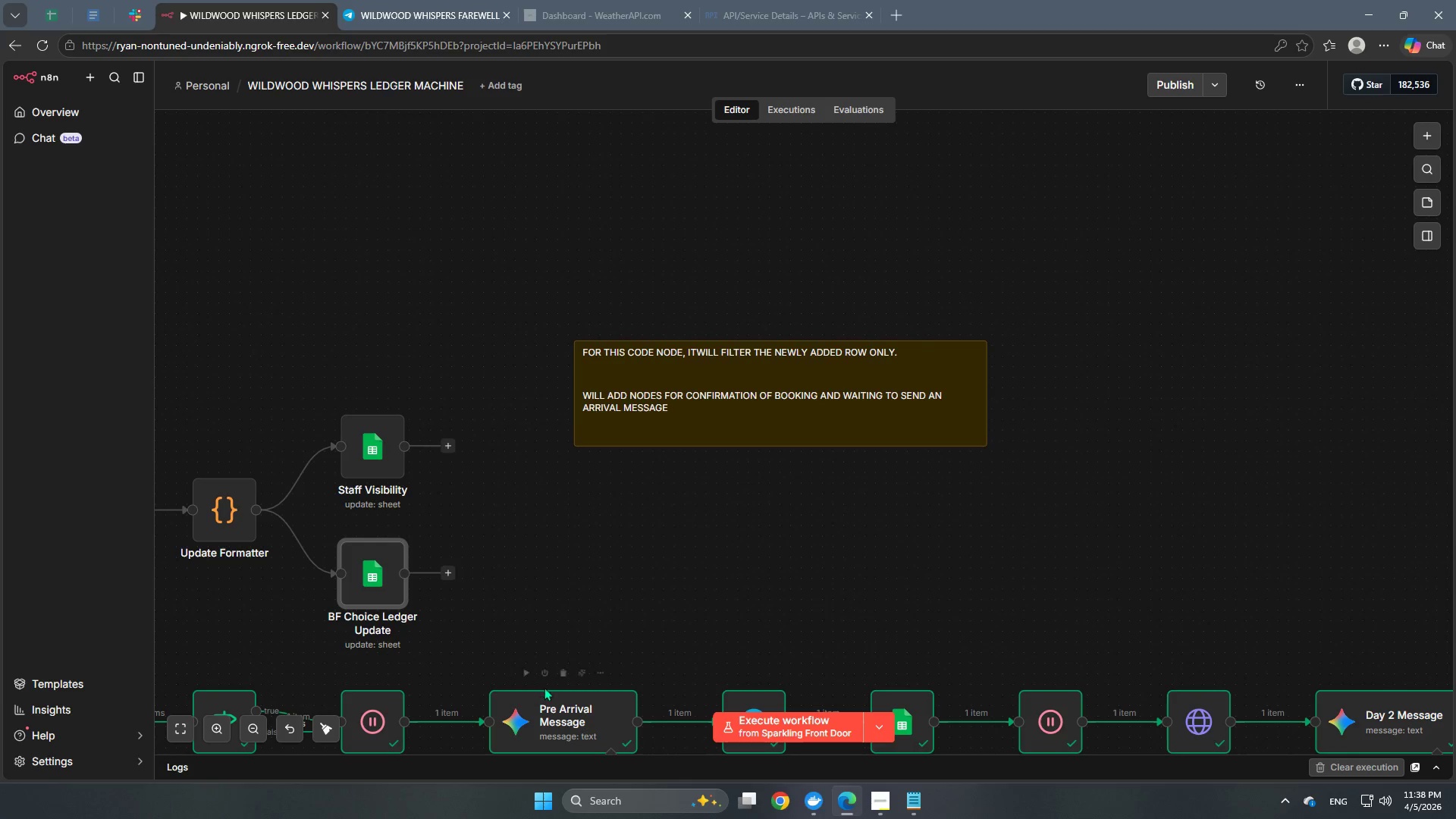 
hold_key(key=Space, duration=1.52)
 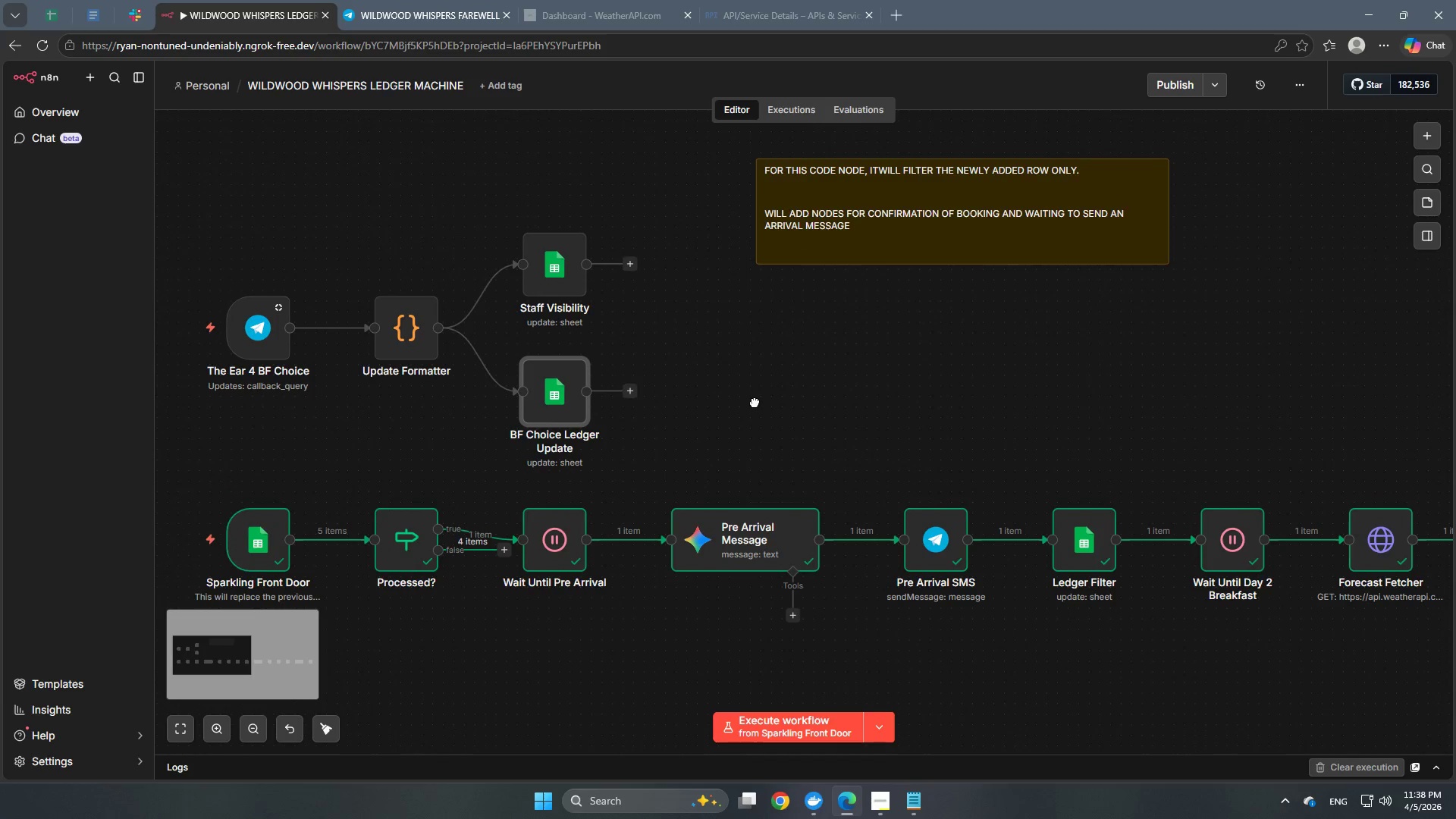 
left_click_drag(start_coordinate=[572, 585], to_coordinate=[767, 381])
 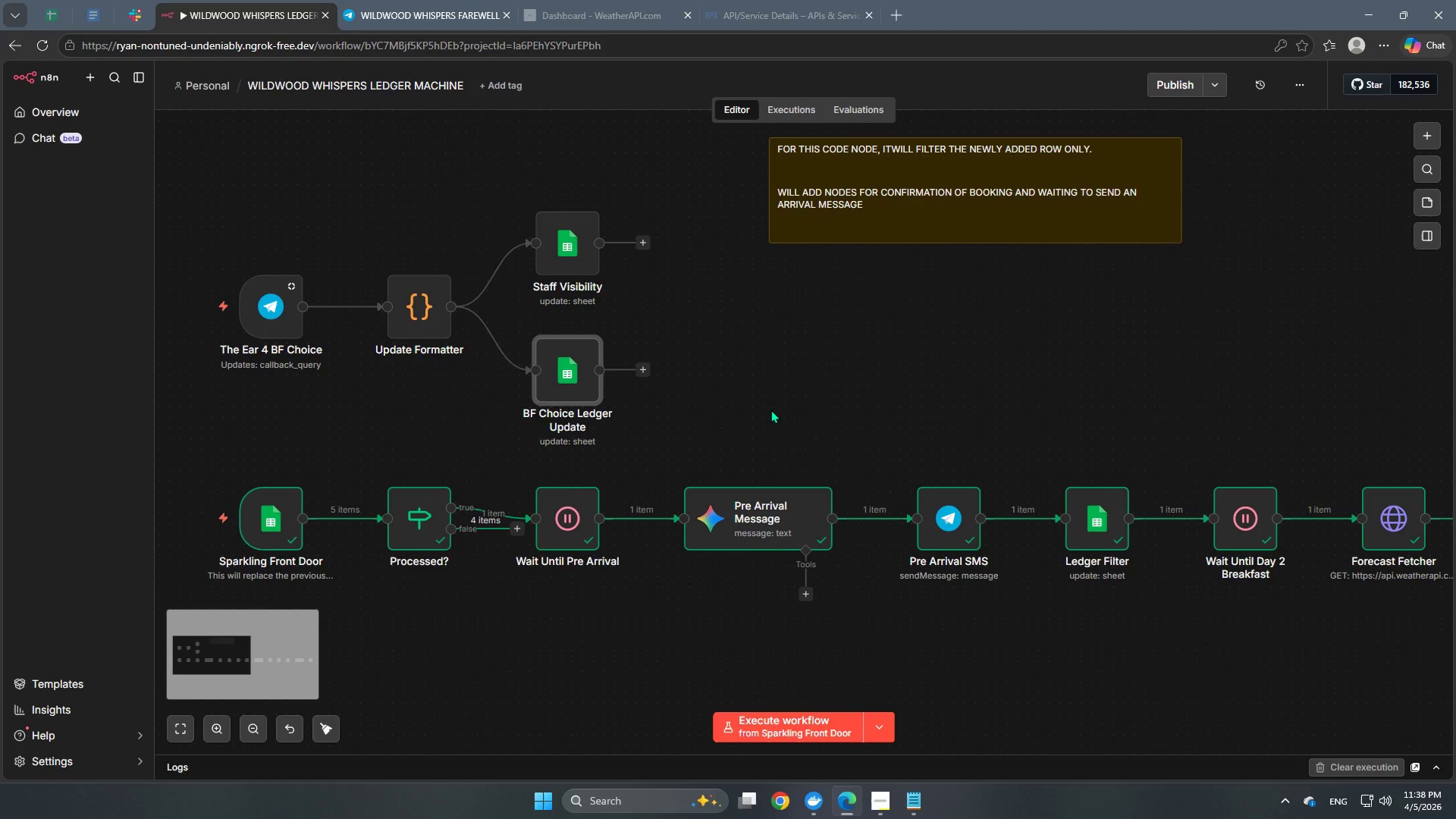 
hold_key(key=Space, duration=1.11)
 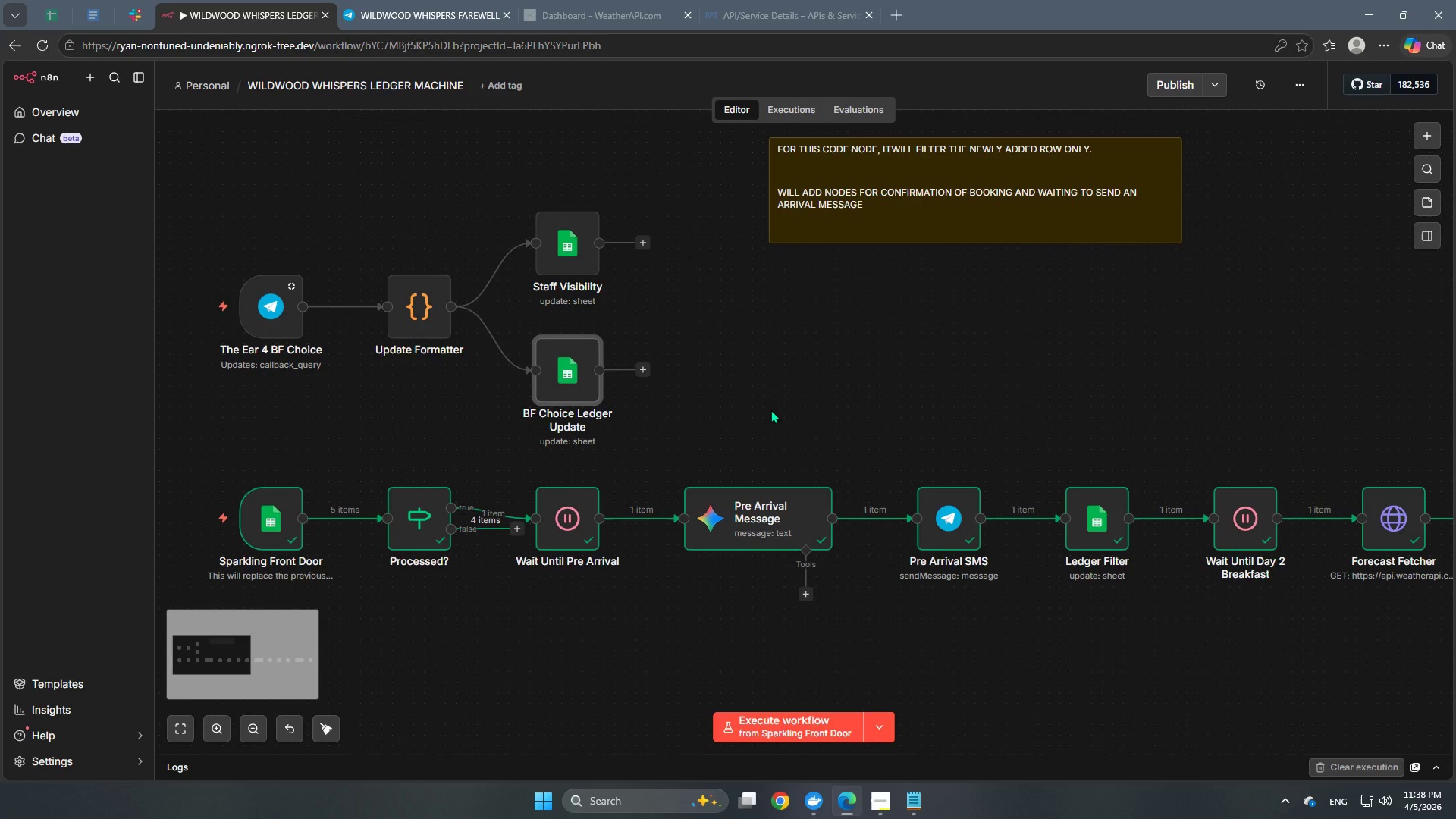 
hold_key(key=Space, duration=1.81)
 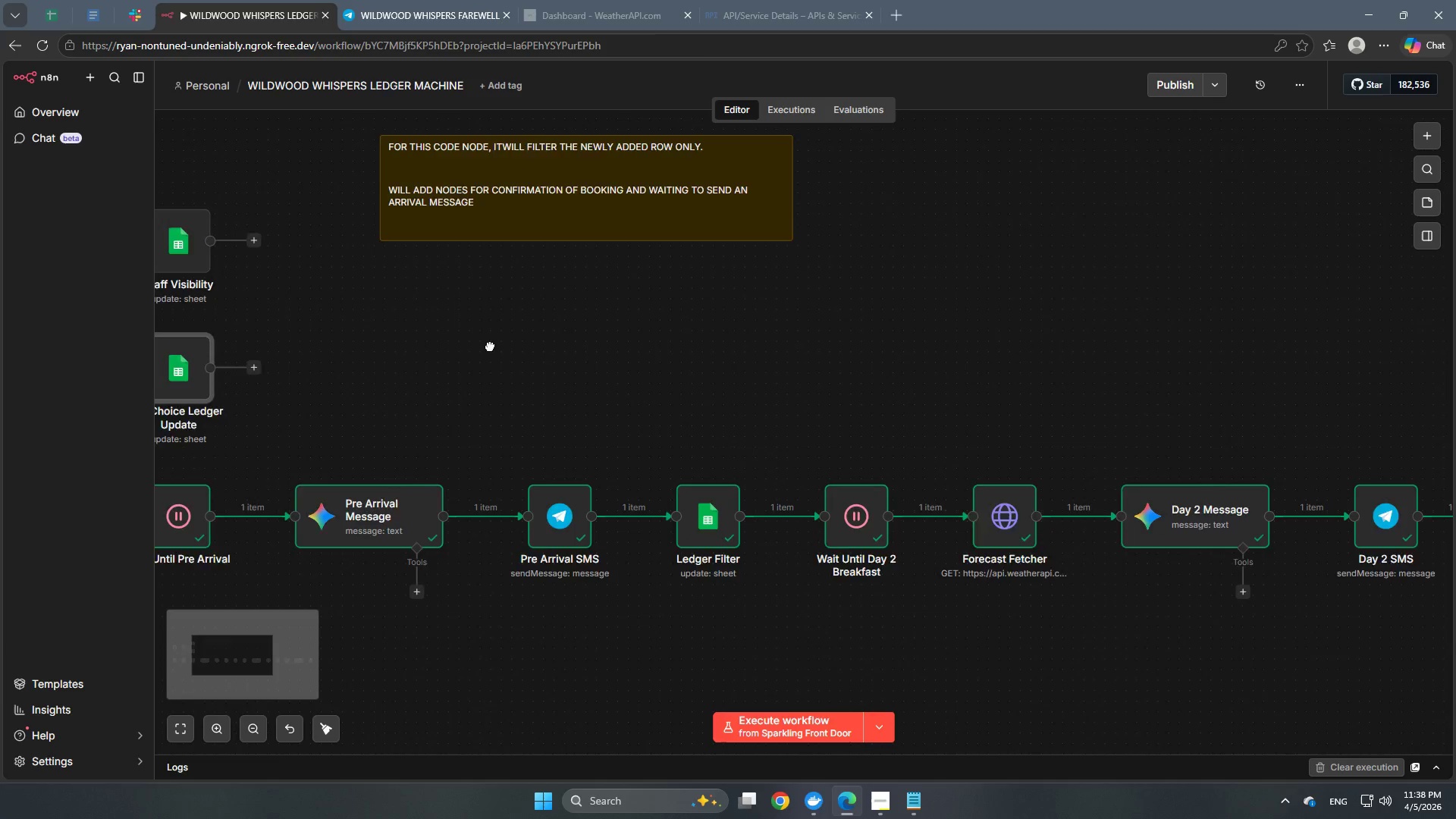 
hold_key(key=Space, duration=0.91)
 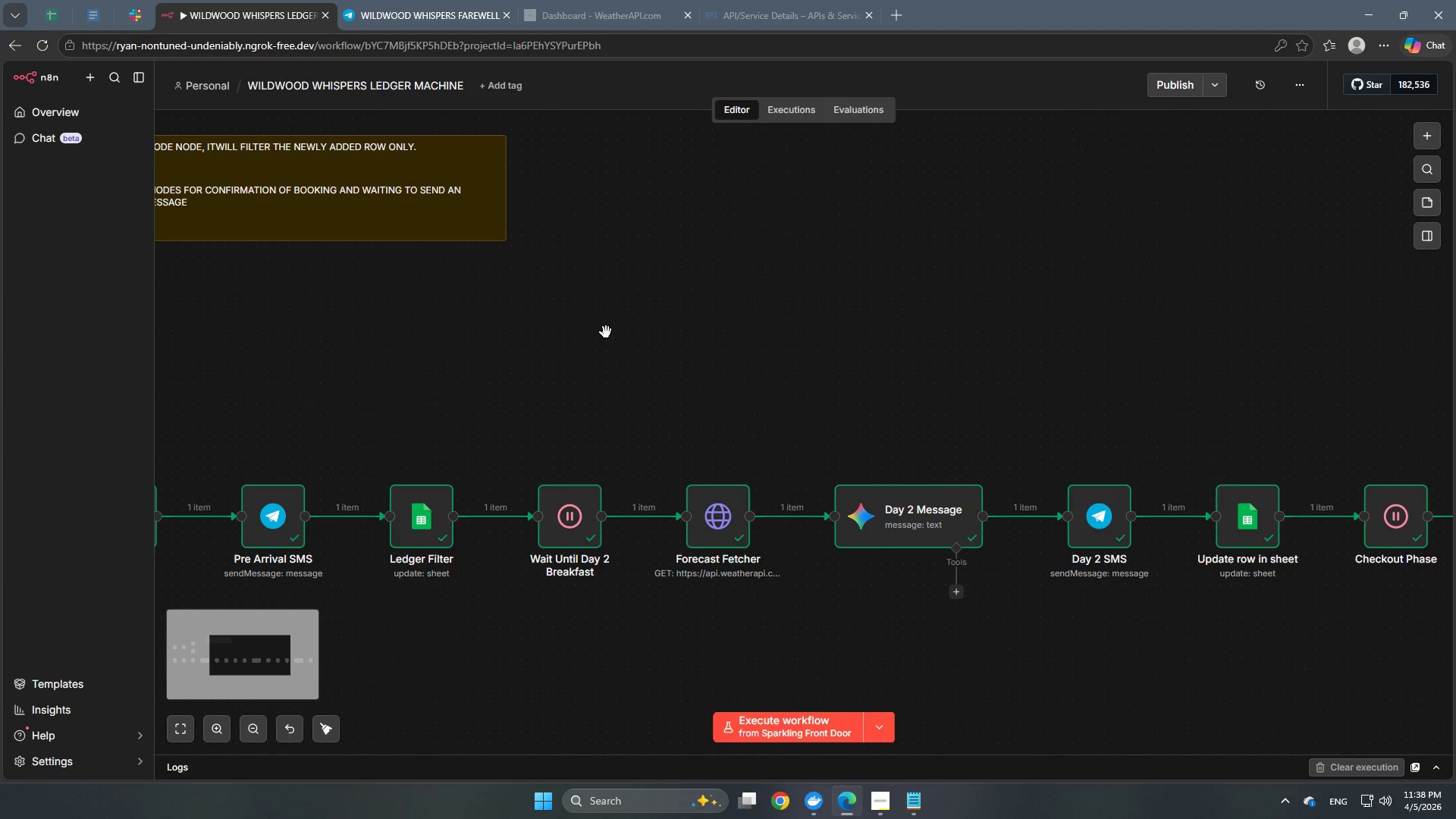 
left_click_drag(start_coordinate=[1083, 348], to_coordinate=[407, 346])
 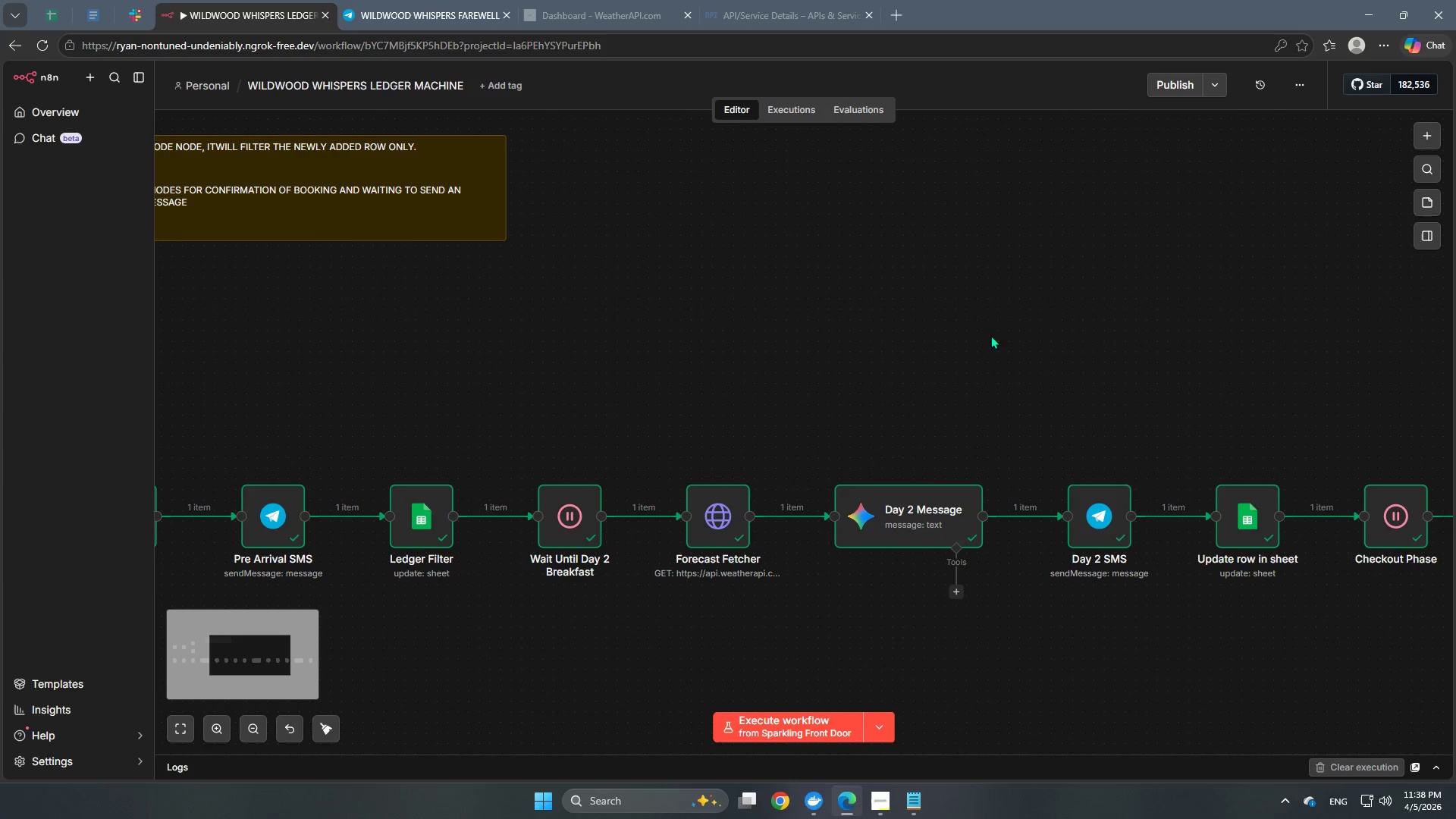 
left_click_drag(start_coordinate=[990, 335], to_coordinate=[597, 332])
 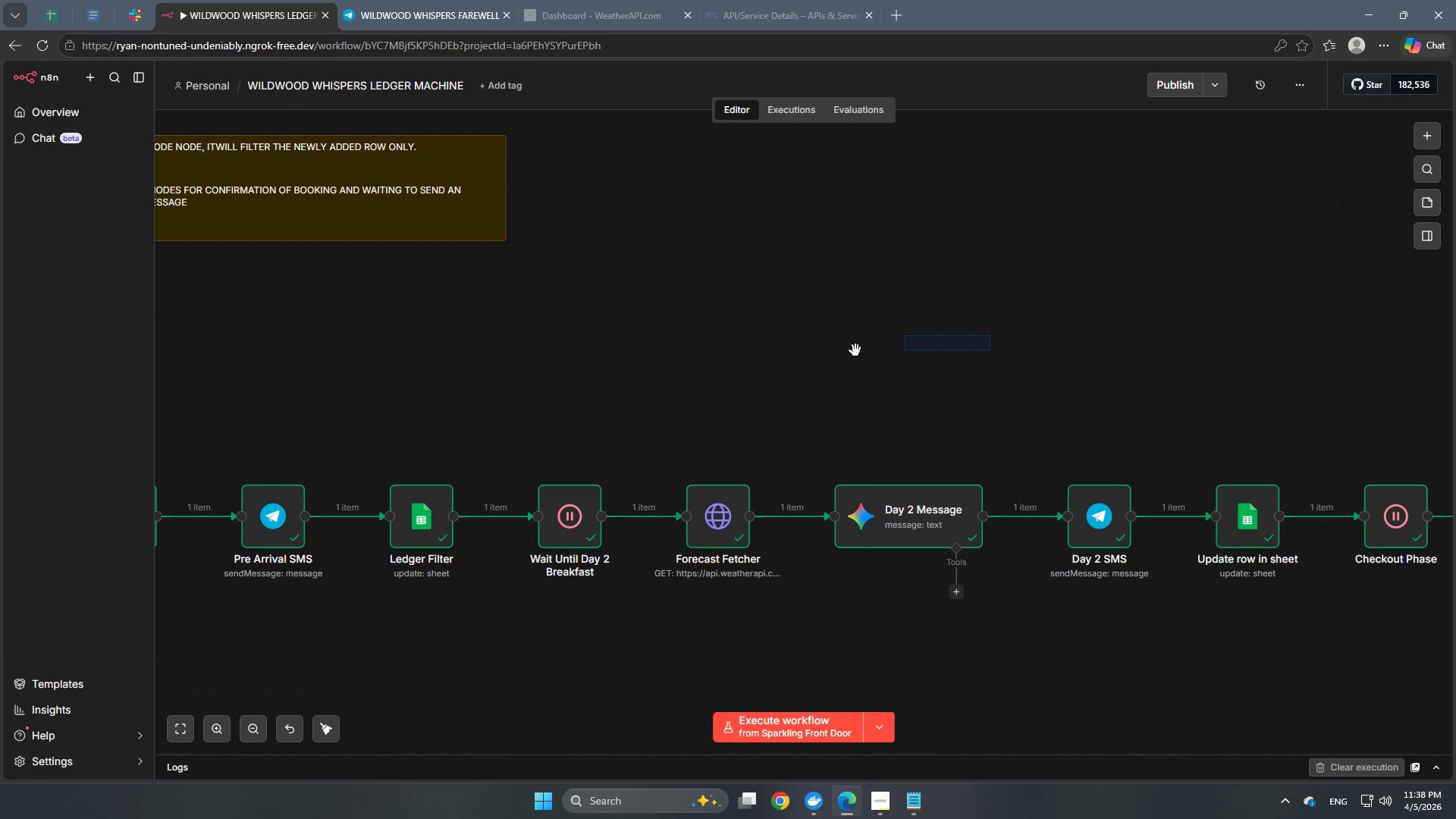 
hold_key(key=Space, duration=0.45)
 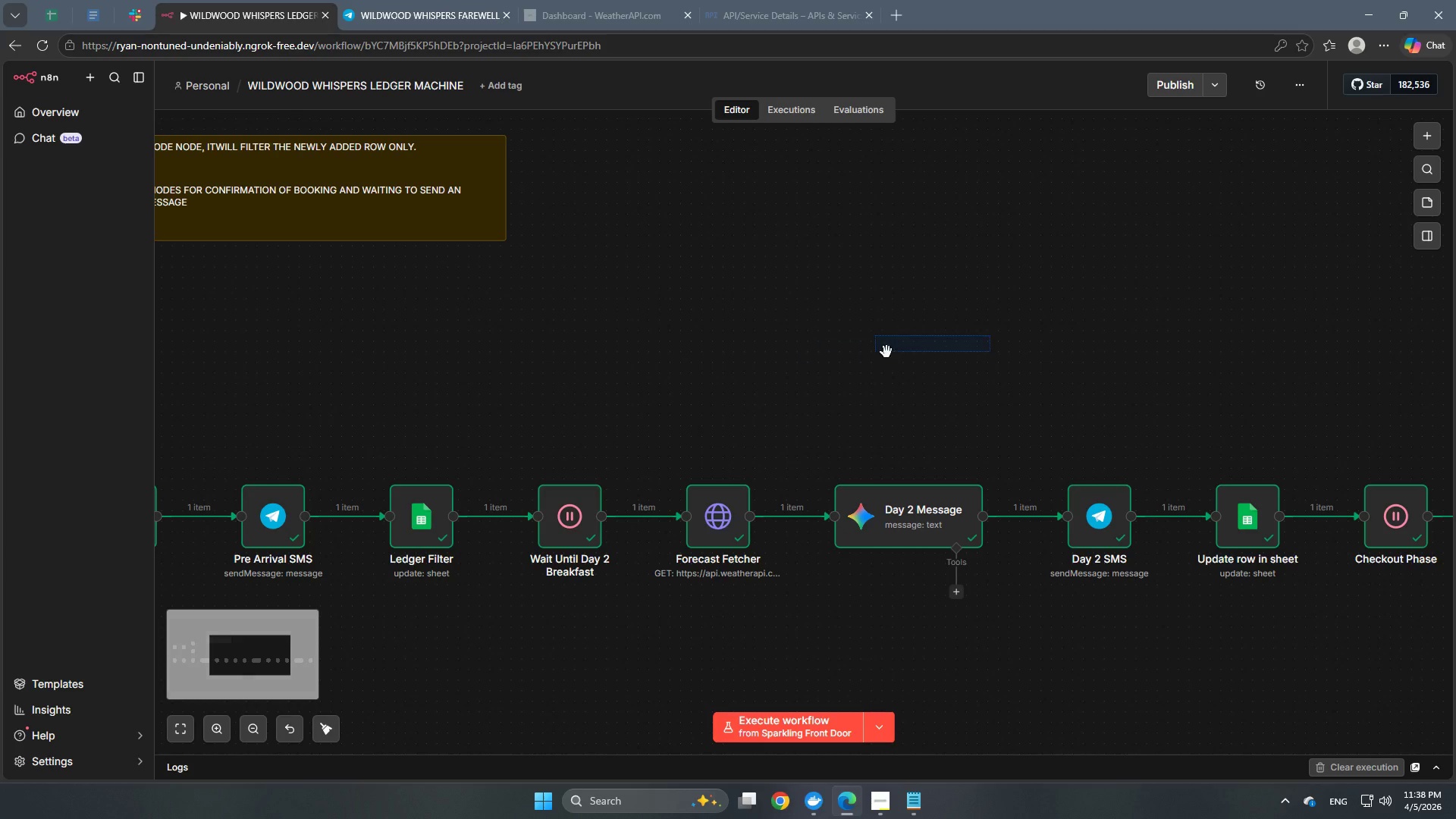 
hold_key(key=Space, duration=0.64)
 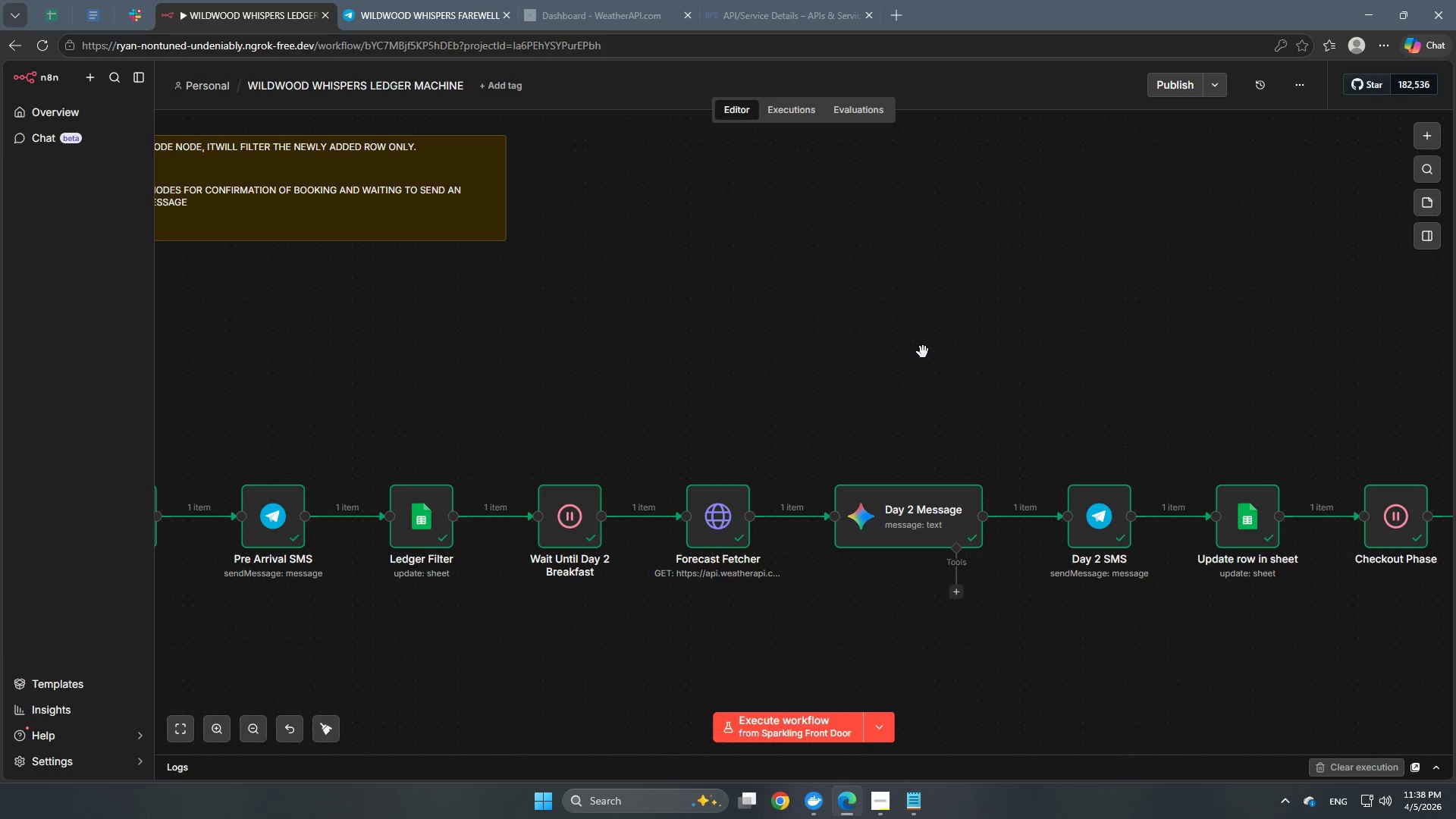 
left_click_drag(start_coordinate=[905, 350], to_coordinate=[764, 350])
 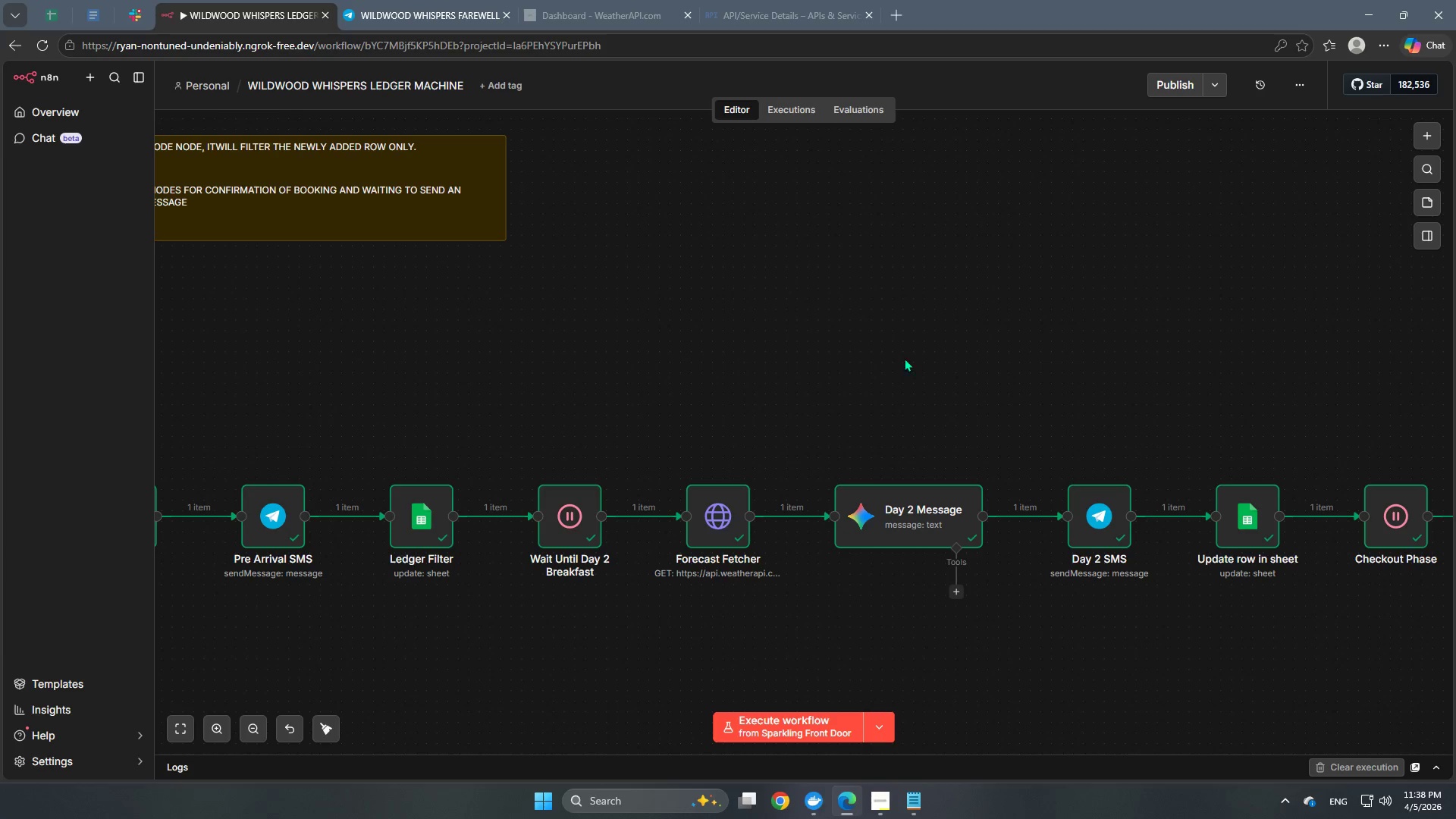 
hold_key(key=Space, duration=1.42)
 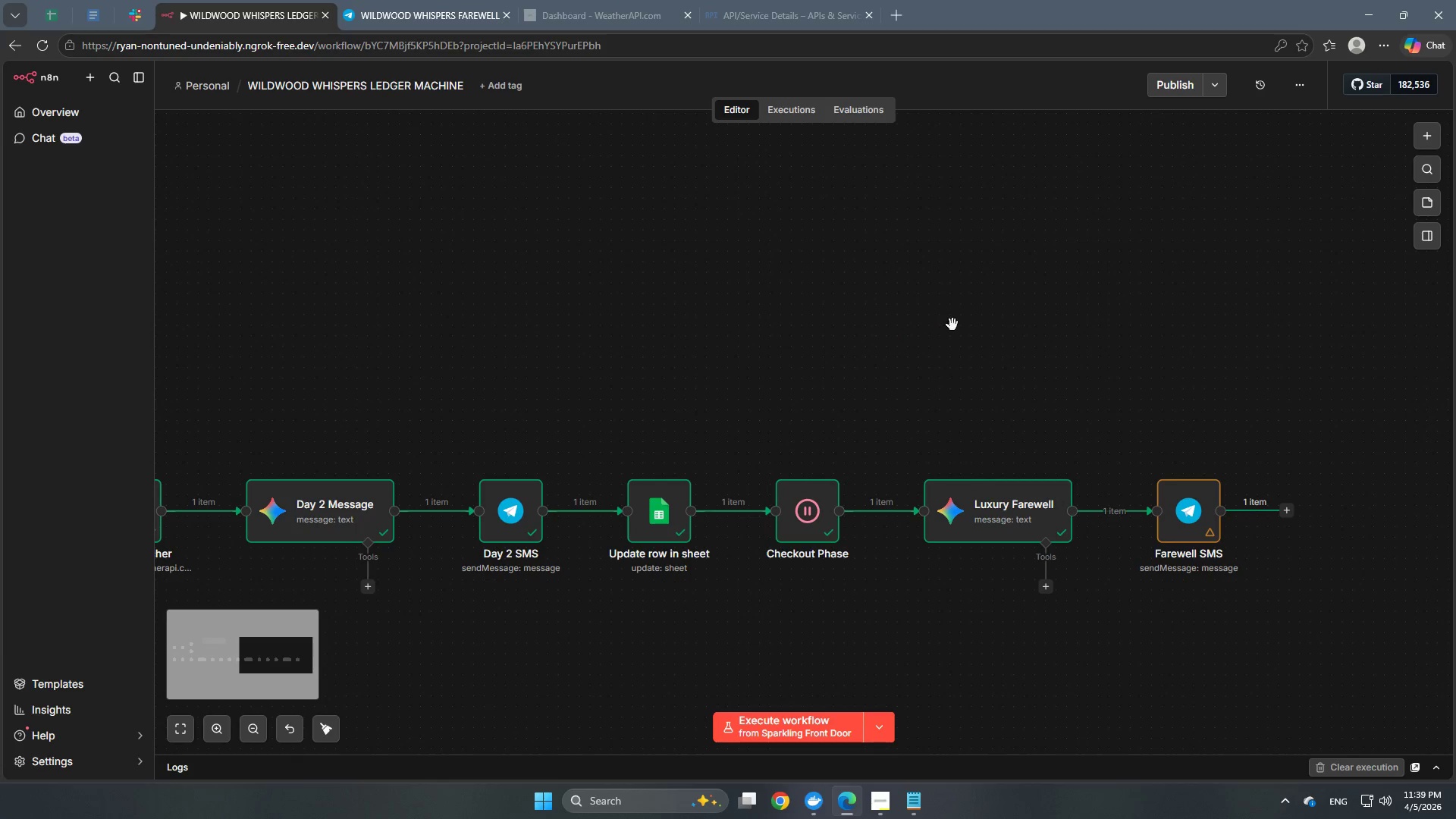 
left_click_drag(start_coordinate=[931, 350], to_coordinate=[343, 345])
 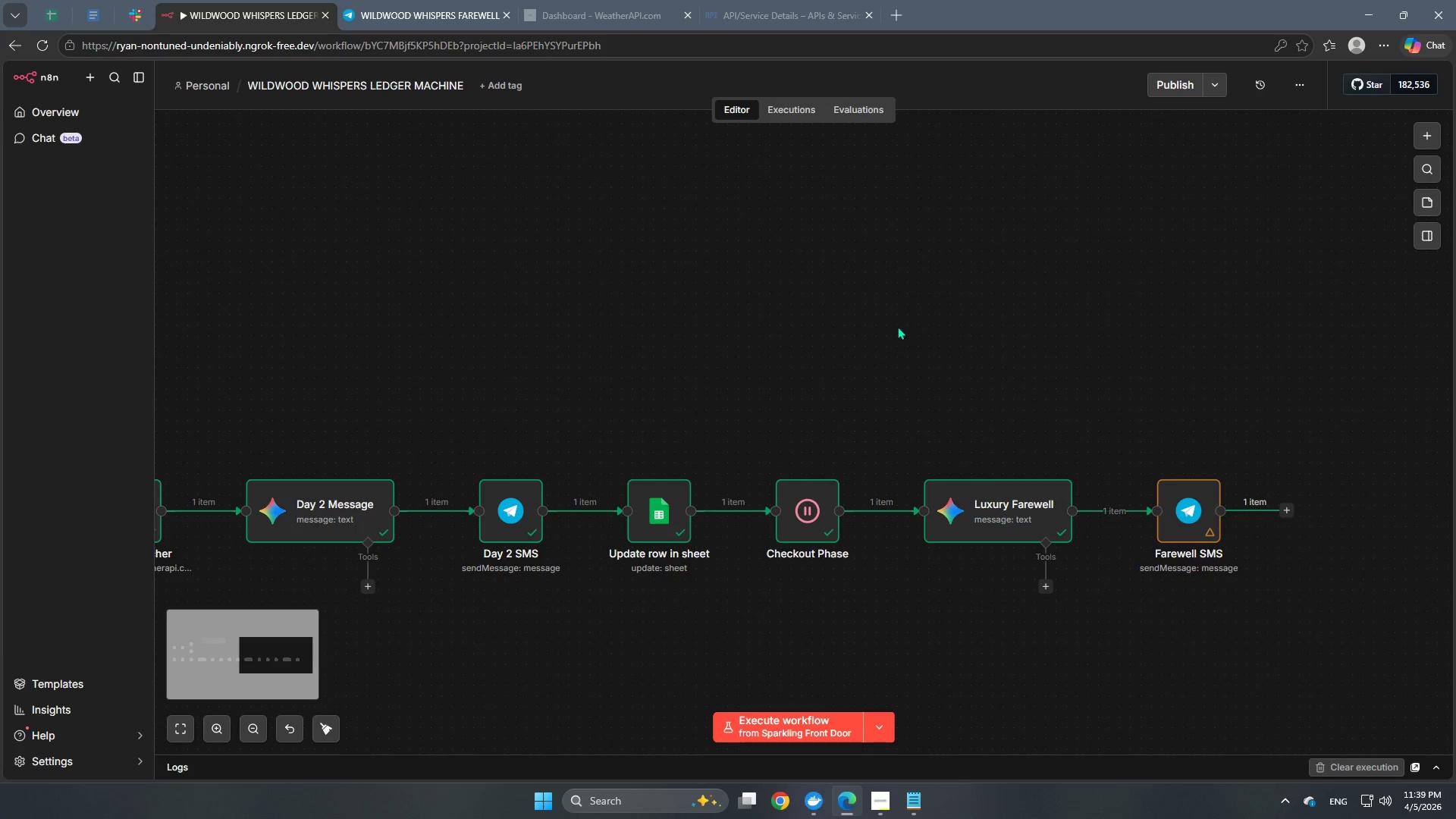 
hold_key(key=Space, duration=1.5)
 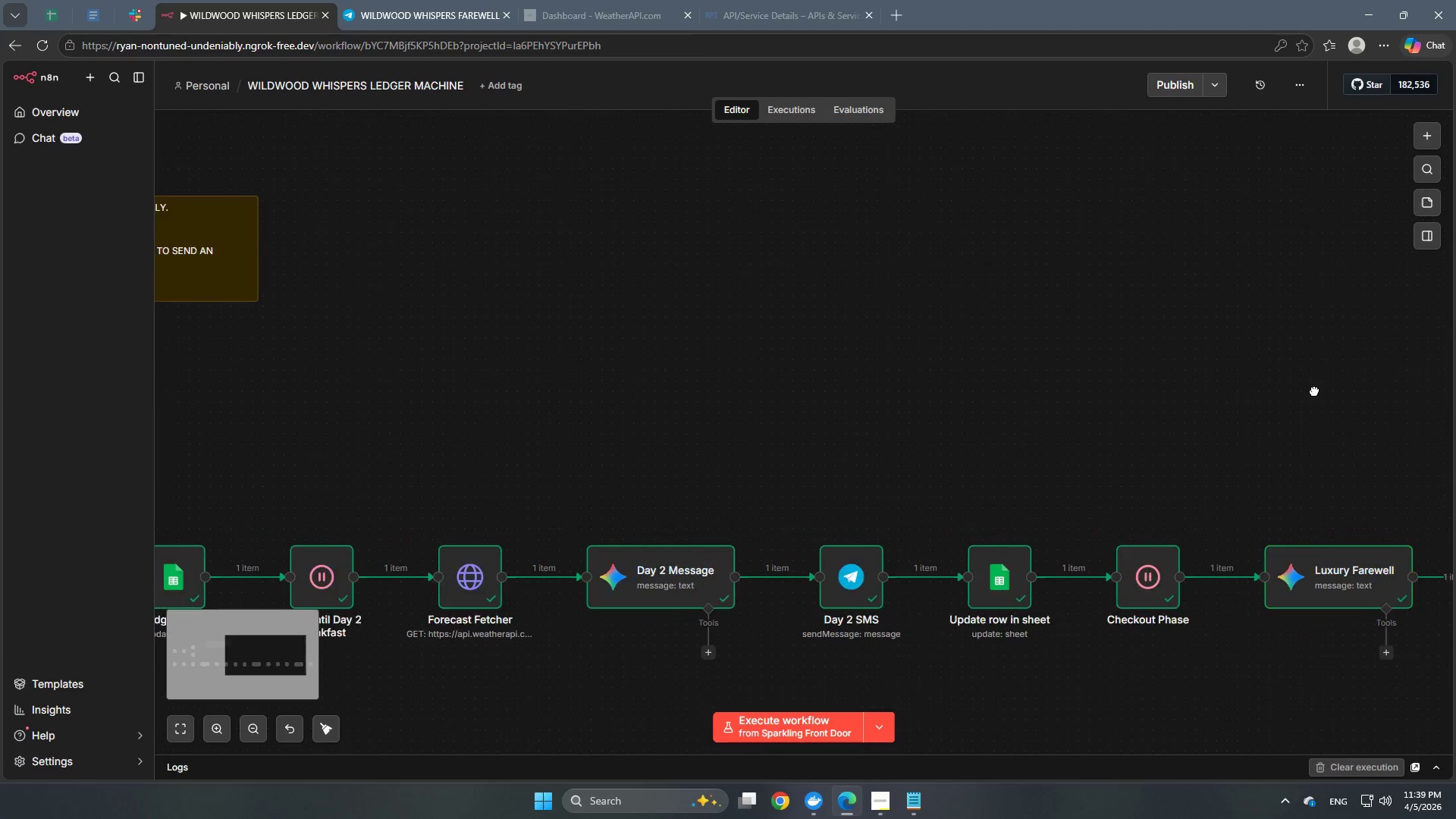 
left_click_drag(start_coordinate=[971, 324], to_coordinate=[604, 303])
 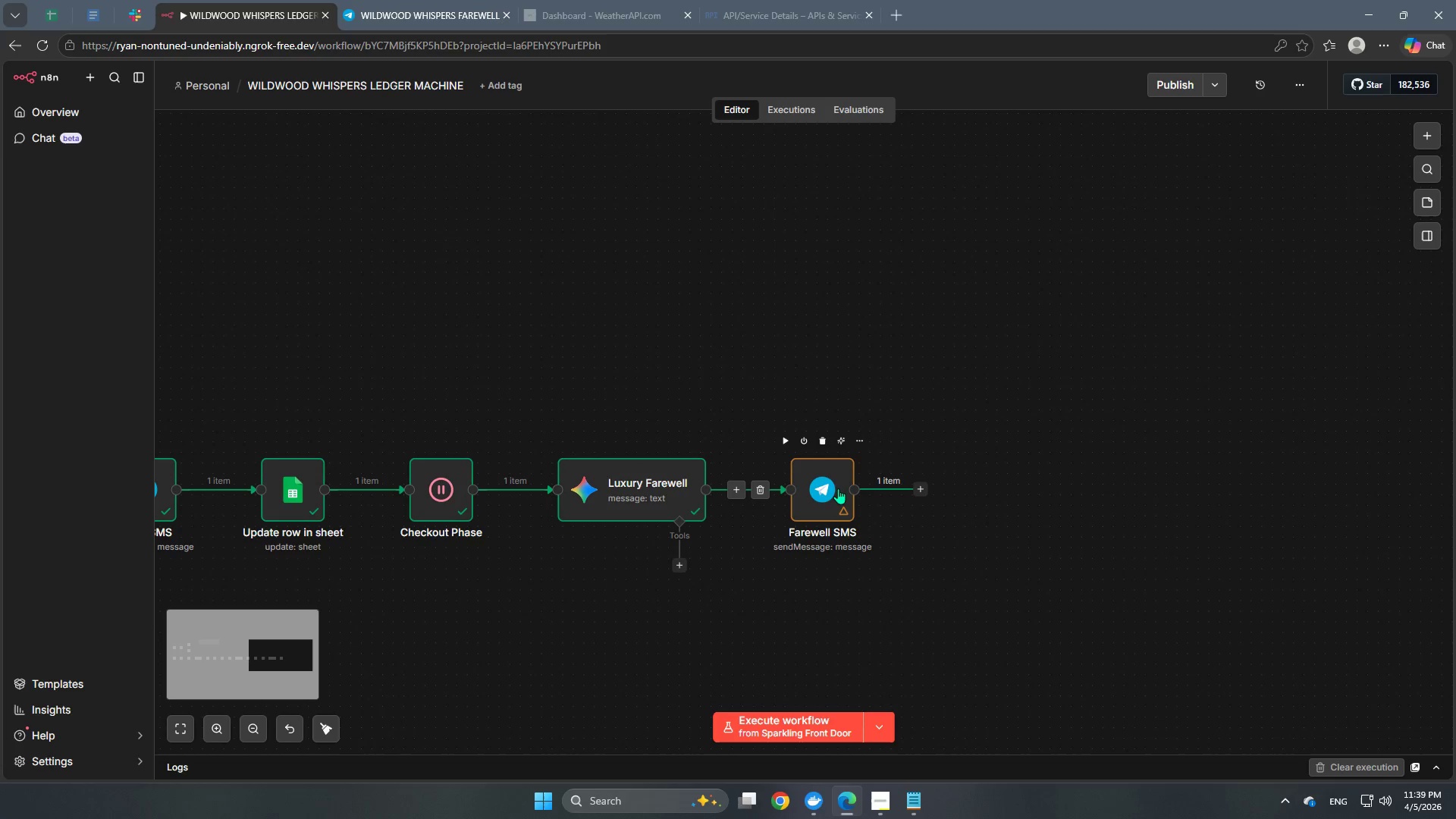 
hold_key(key=Space, duration=1.5)
 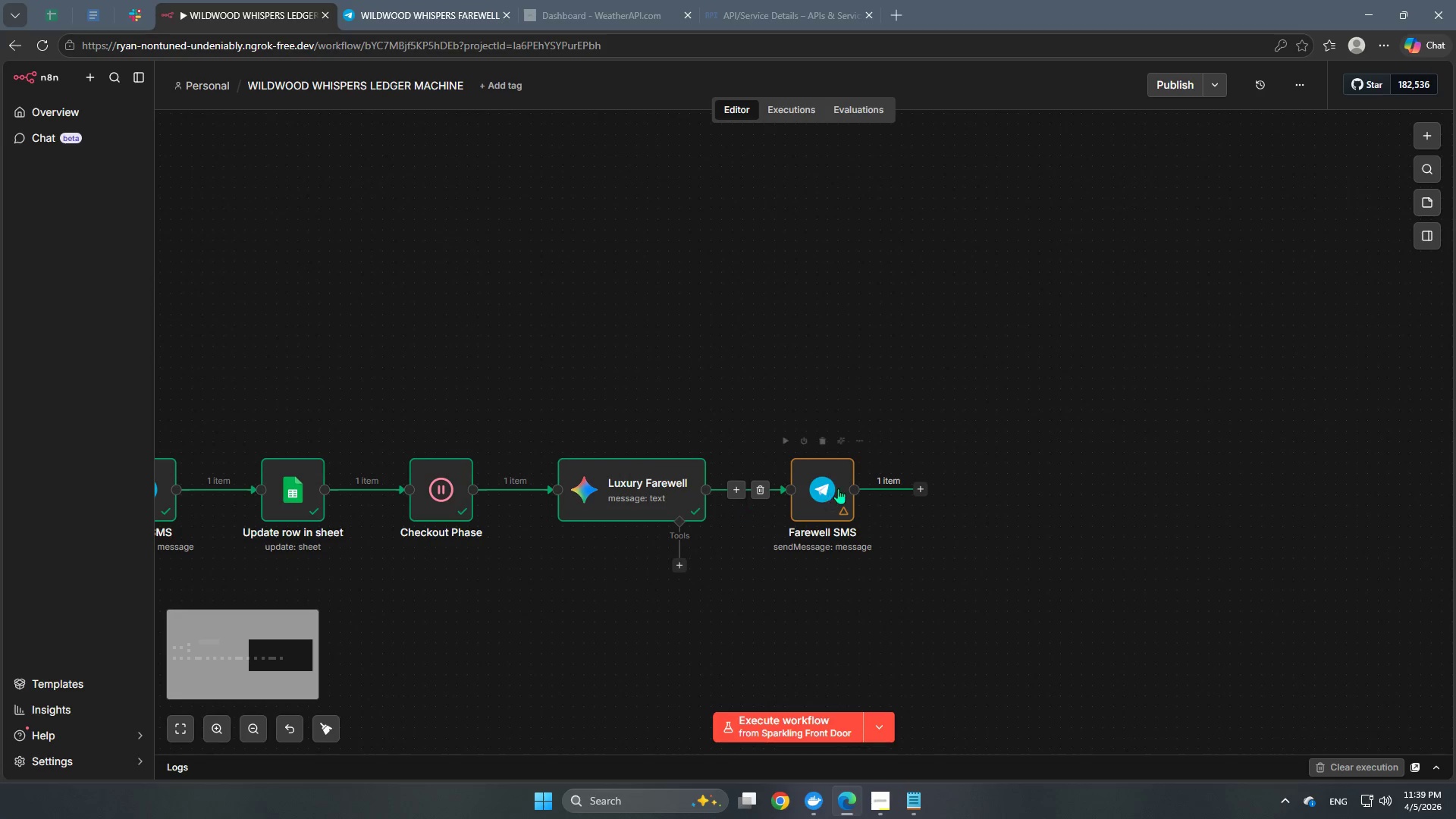 
key(Space)
 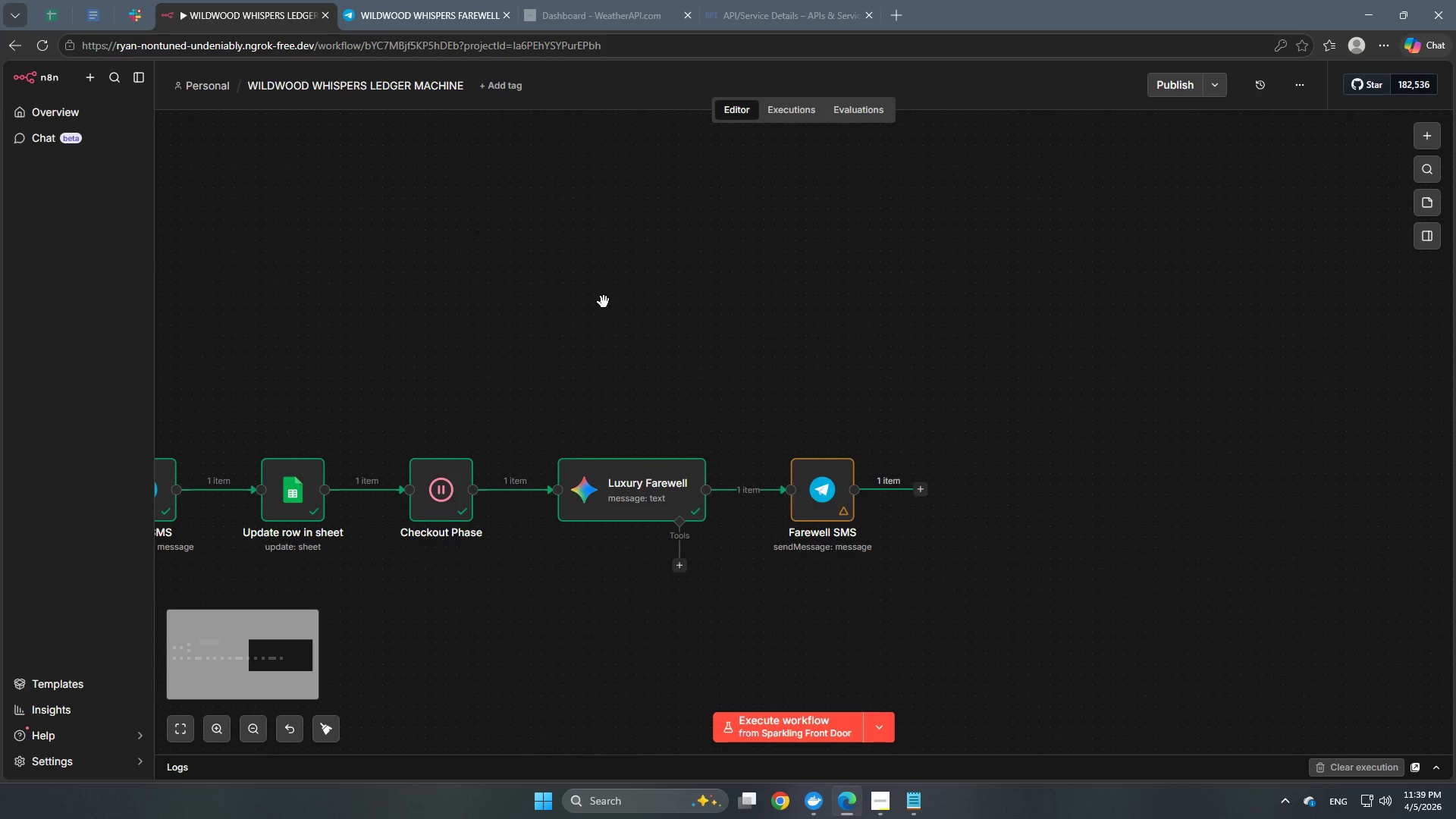 
key(Space)
 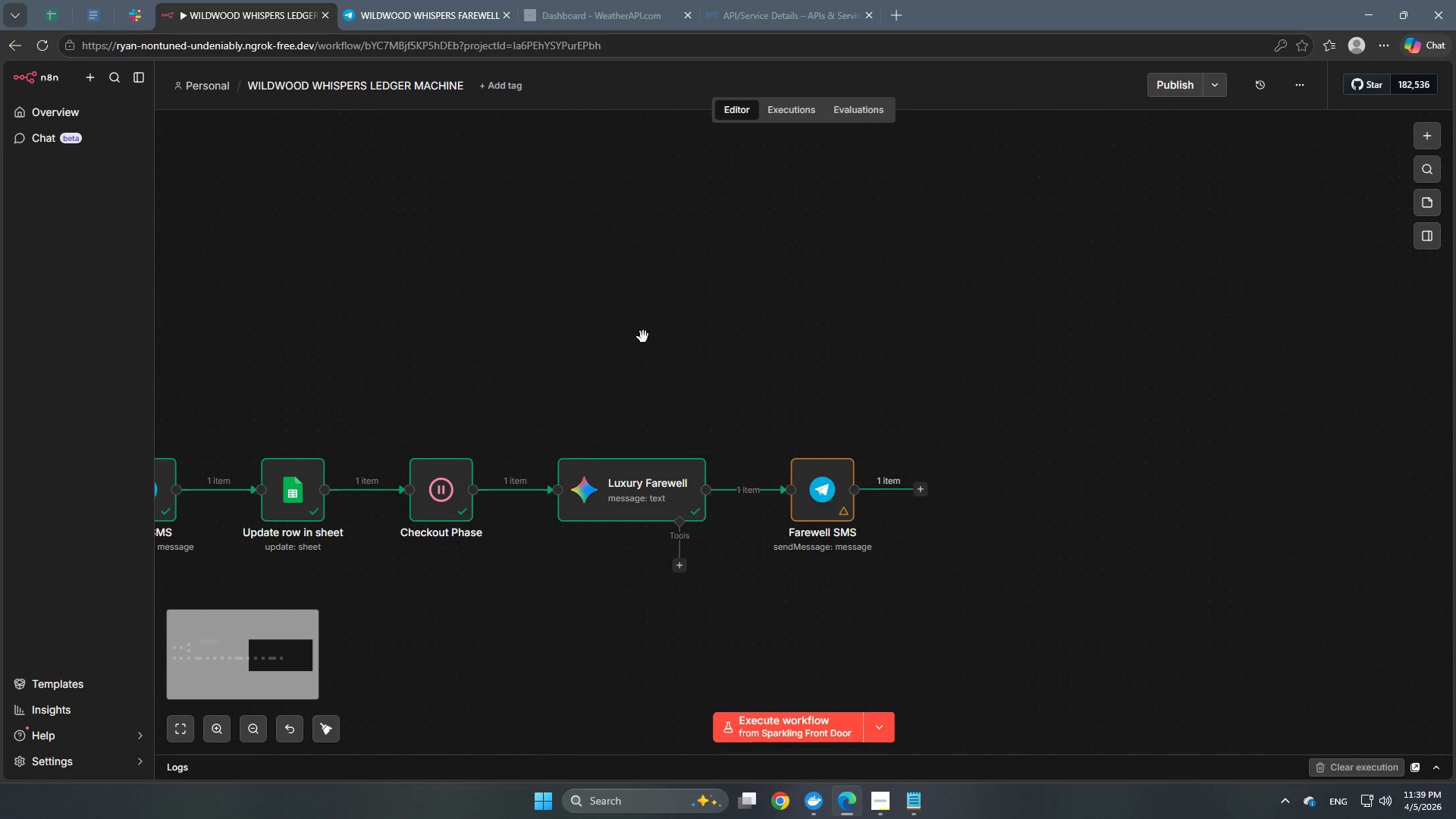 
key(Space)
 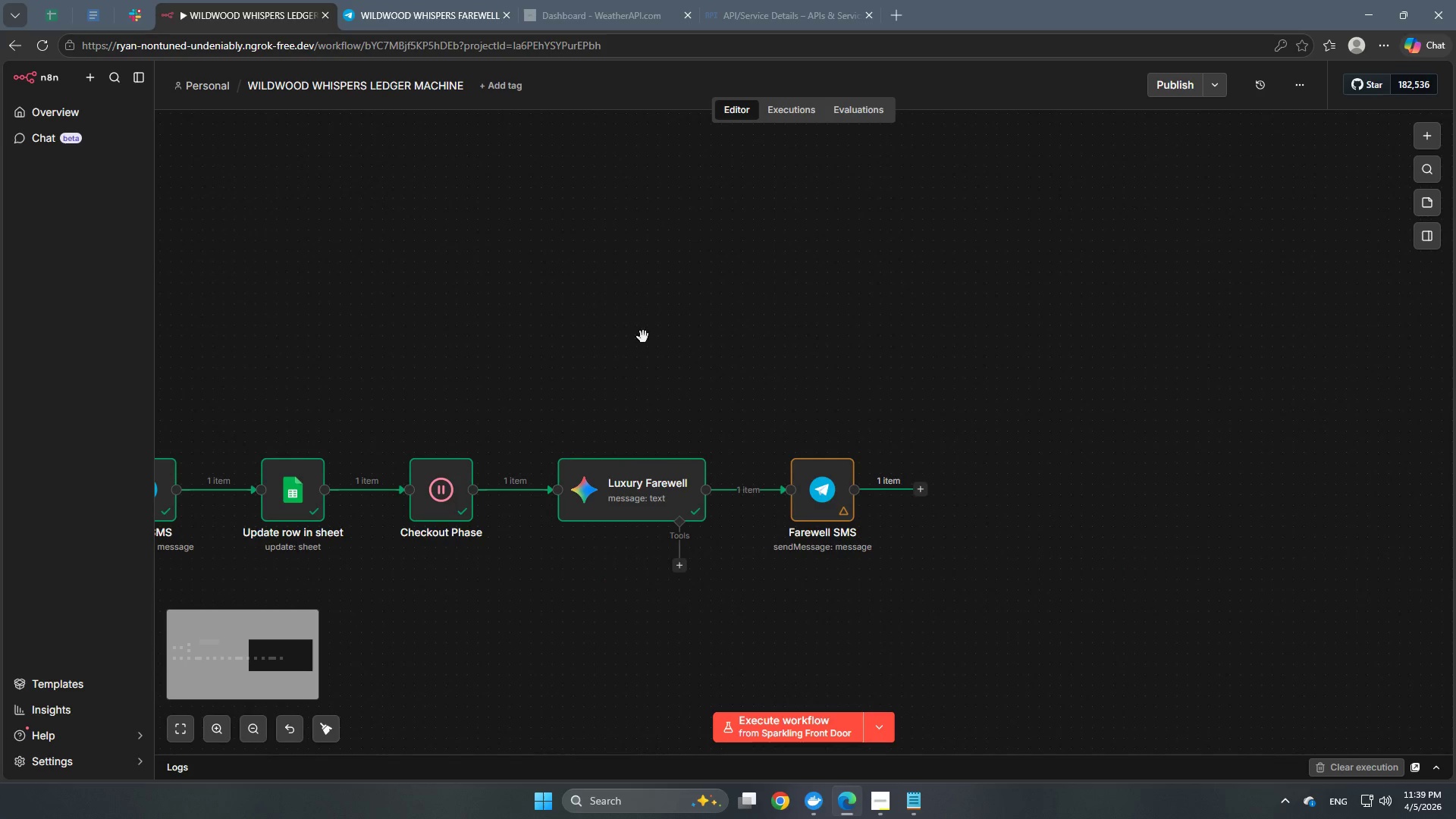 
key(Space)
 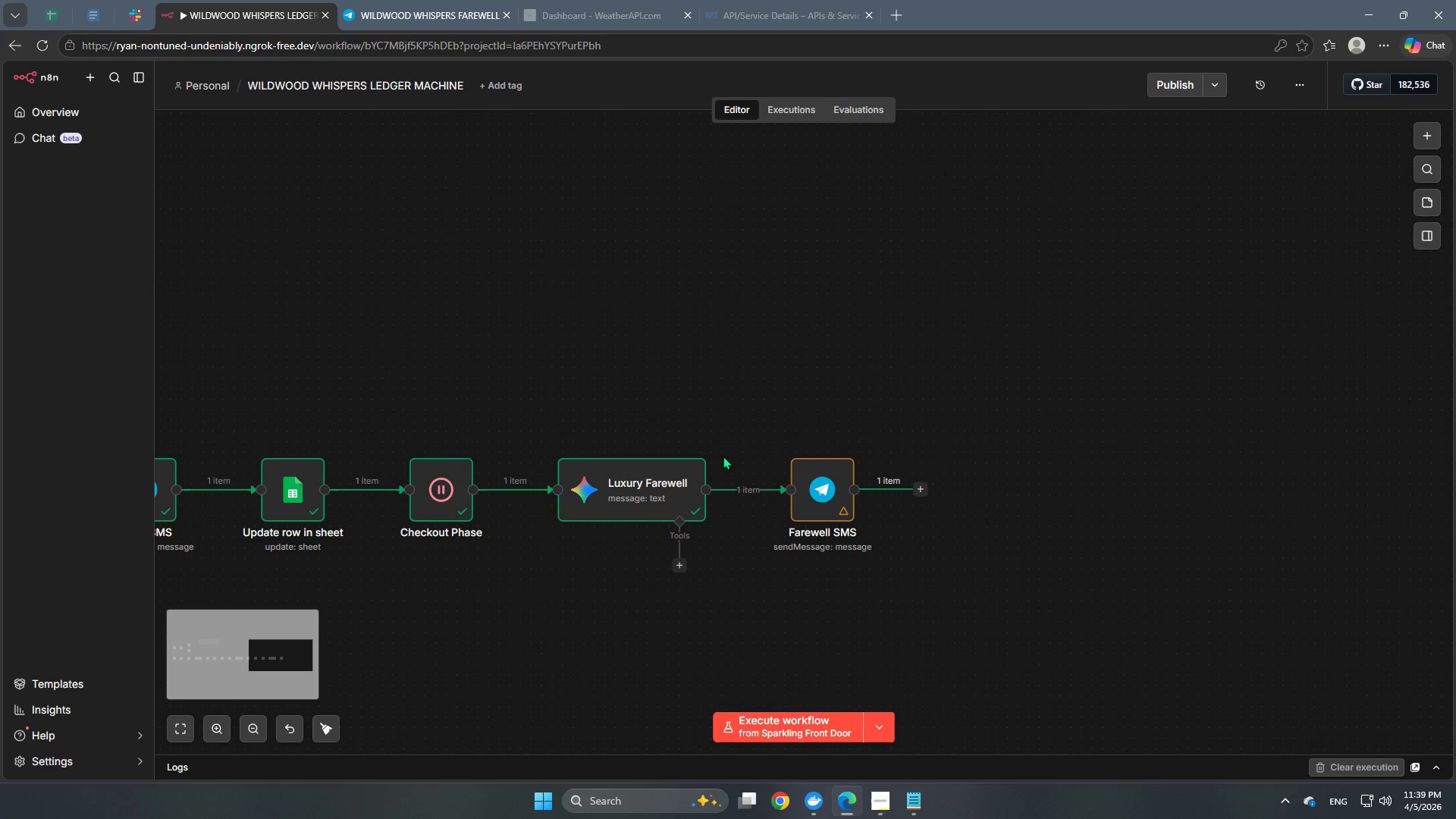 
hold_key(key=Space, duration=3.81)
 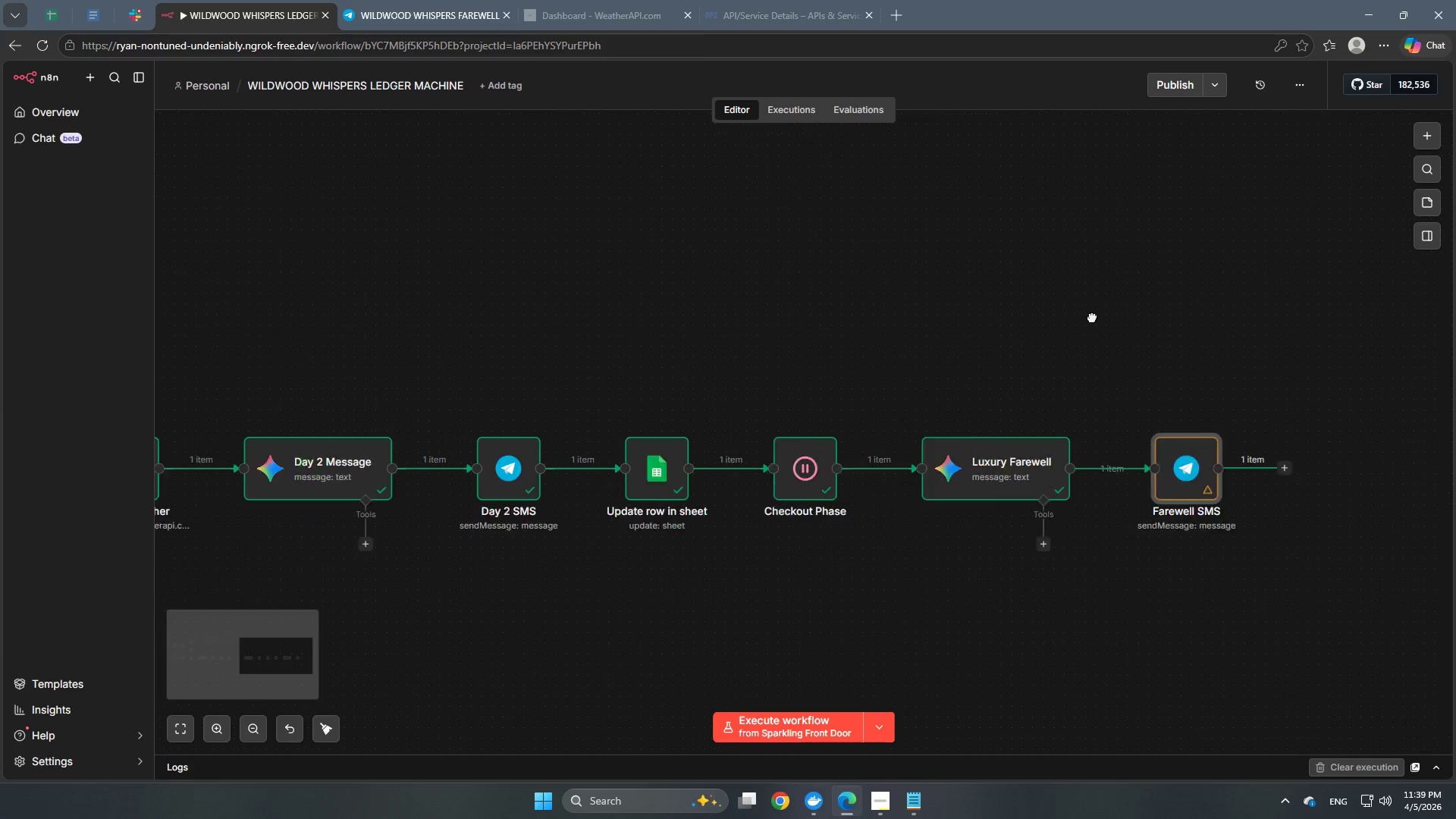 
double_click([838, 488])
 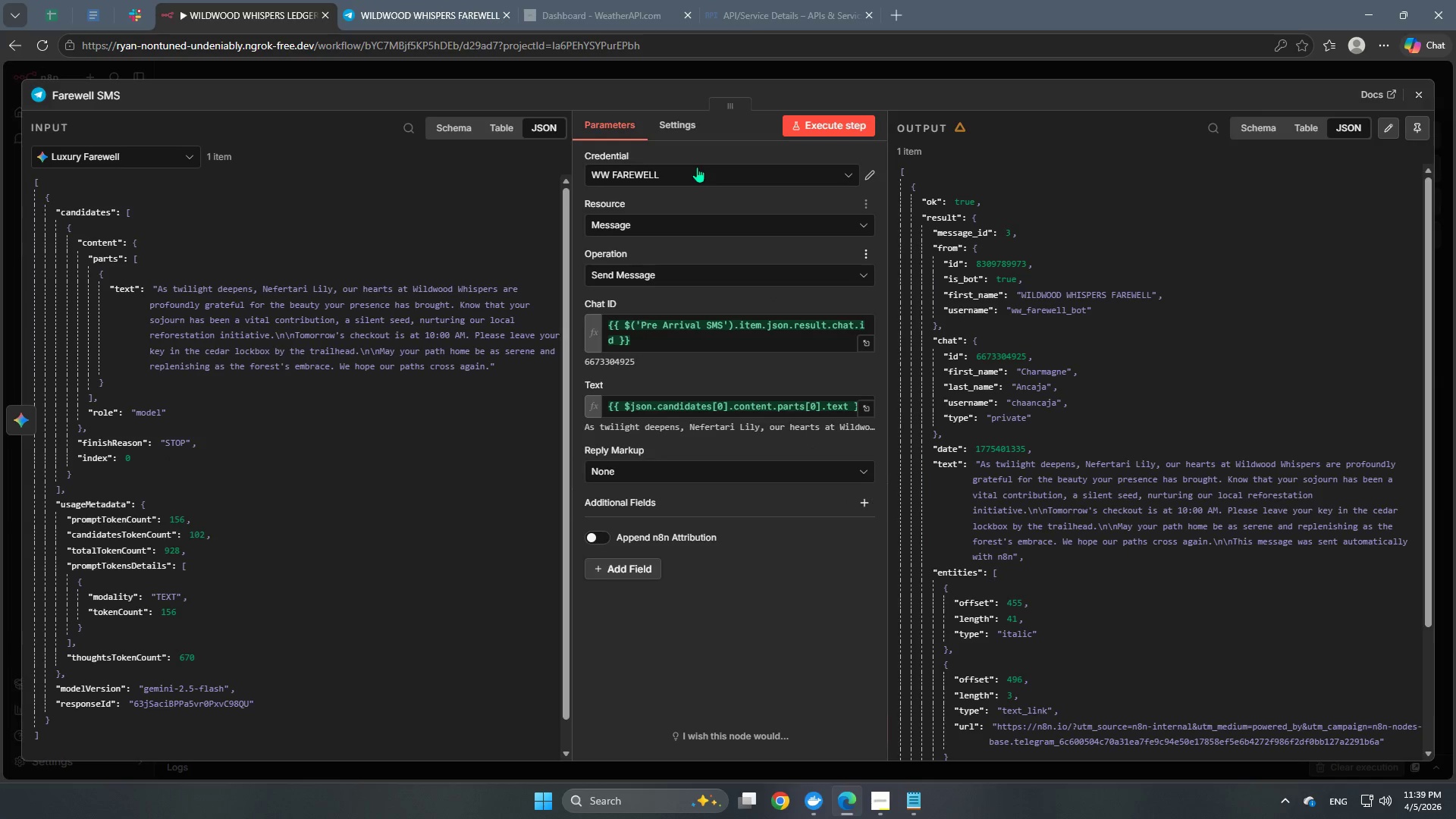 
left_click([734, 76])
 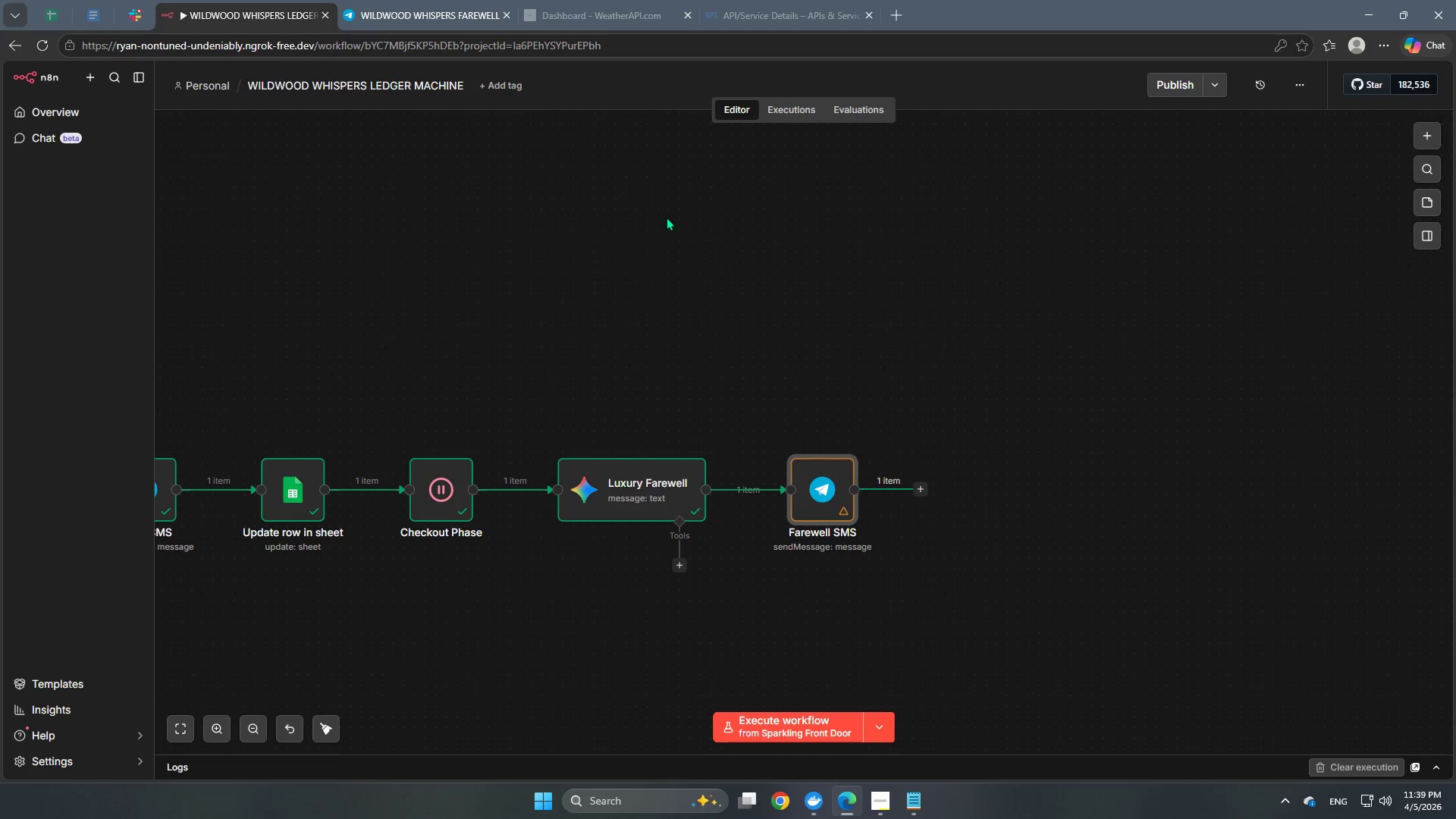 
hold_key(key=Space, duration=0.94)
 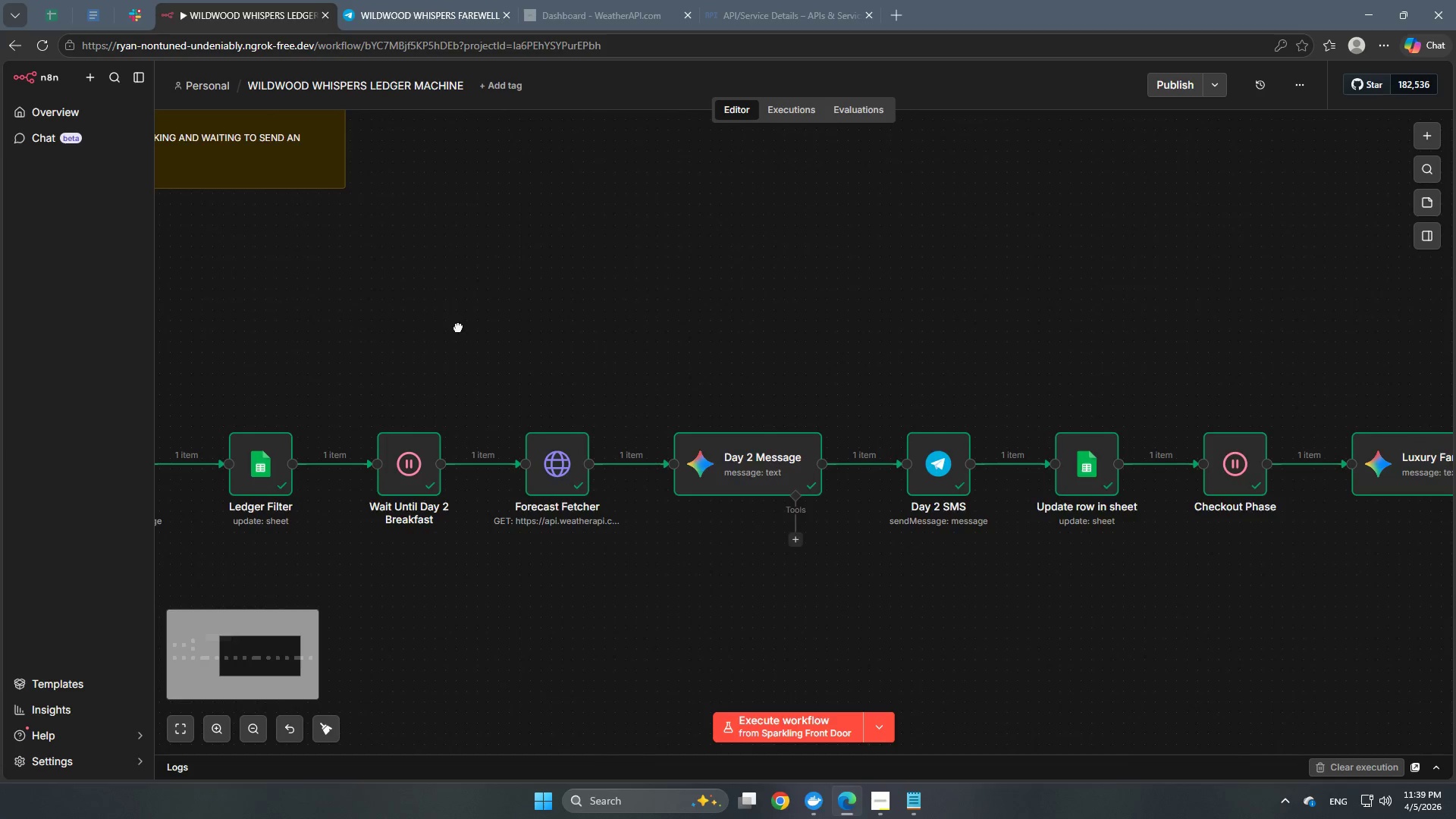 
left_click_drag(start_coordinate=[477, 340], to_coordinate=[1271, 314])
 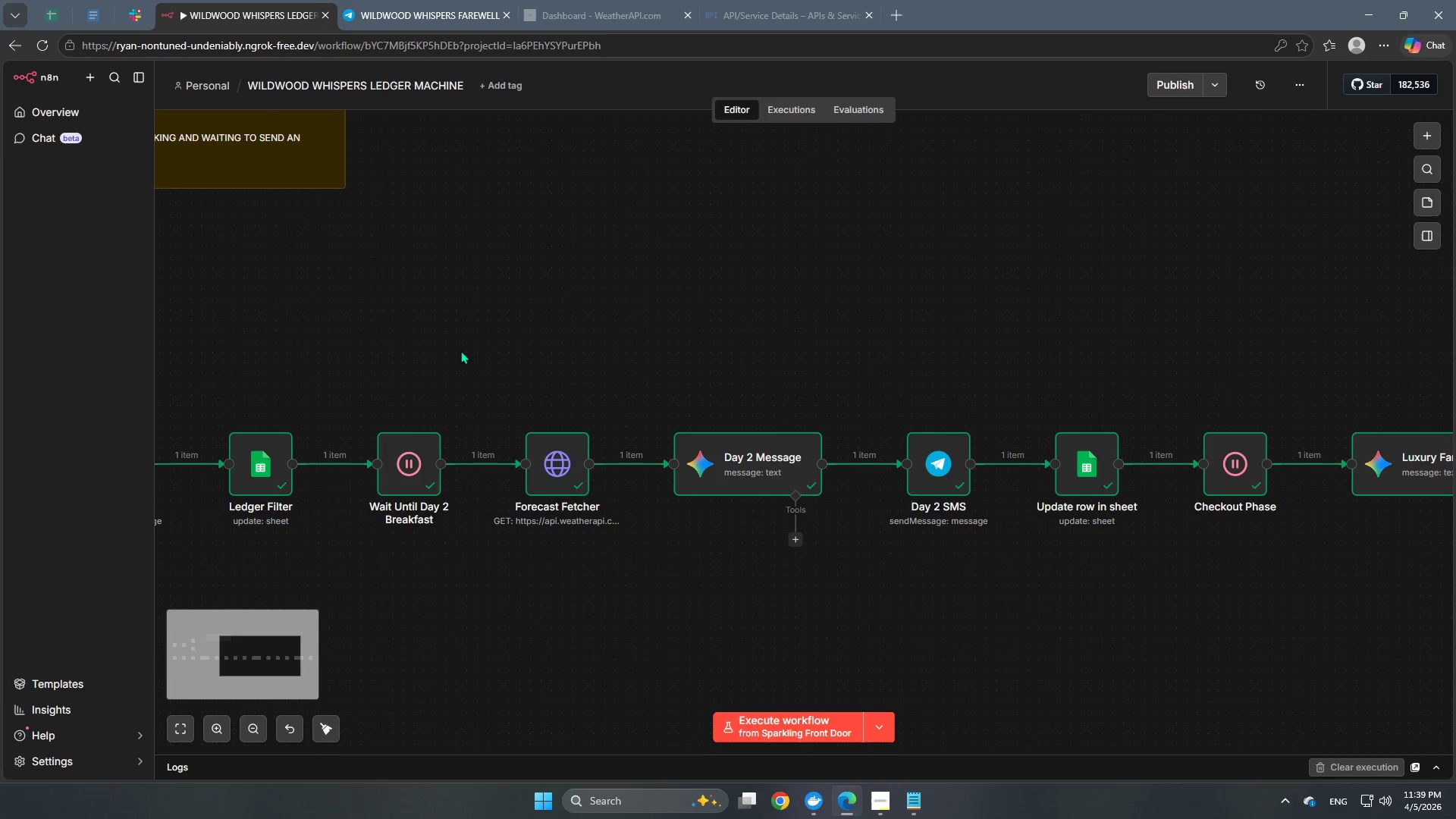 
hold_key(key=Space, duration=0.75)
 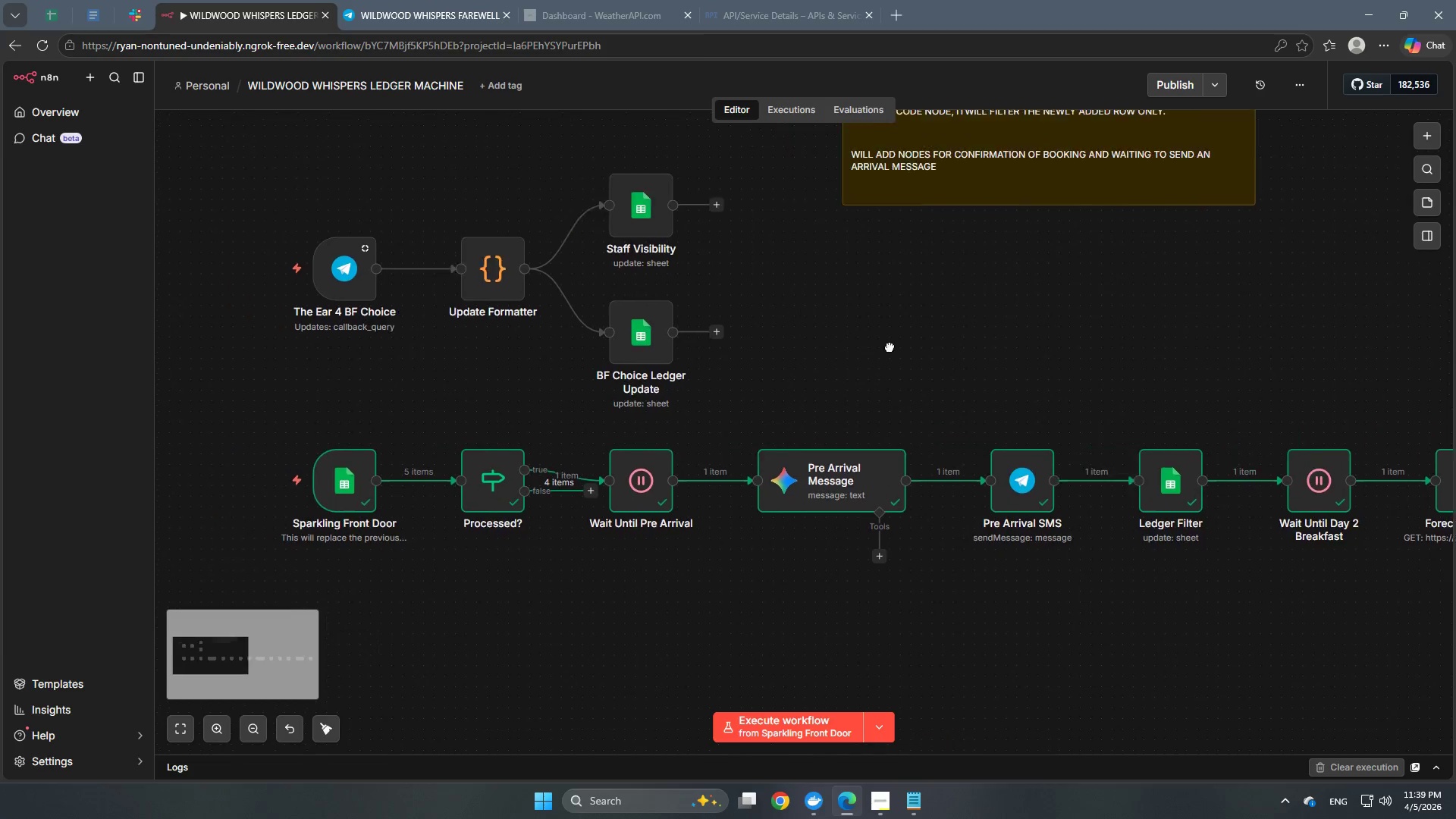 
left_click_drag(start_coordinate=[350, 332], to_coordinate=[1195, 322])
 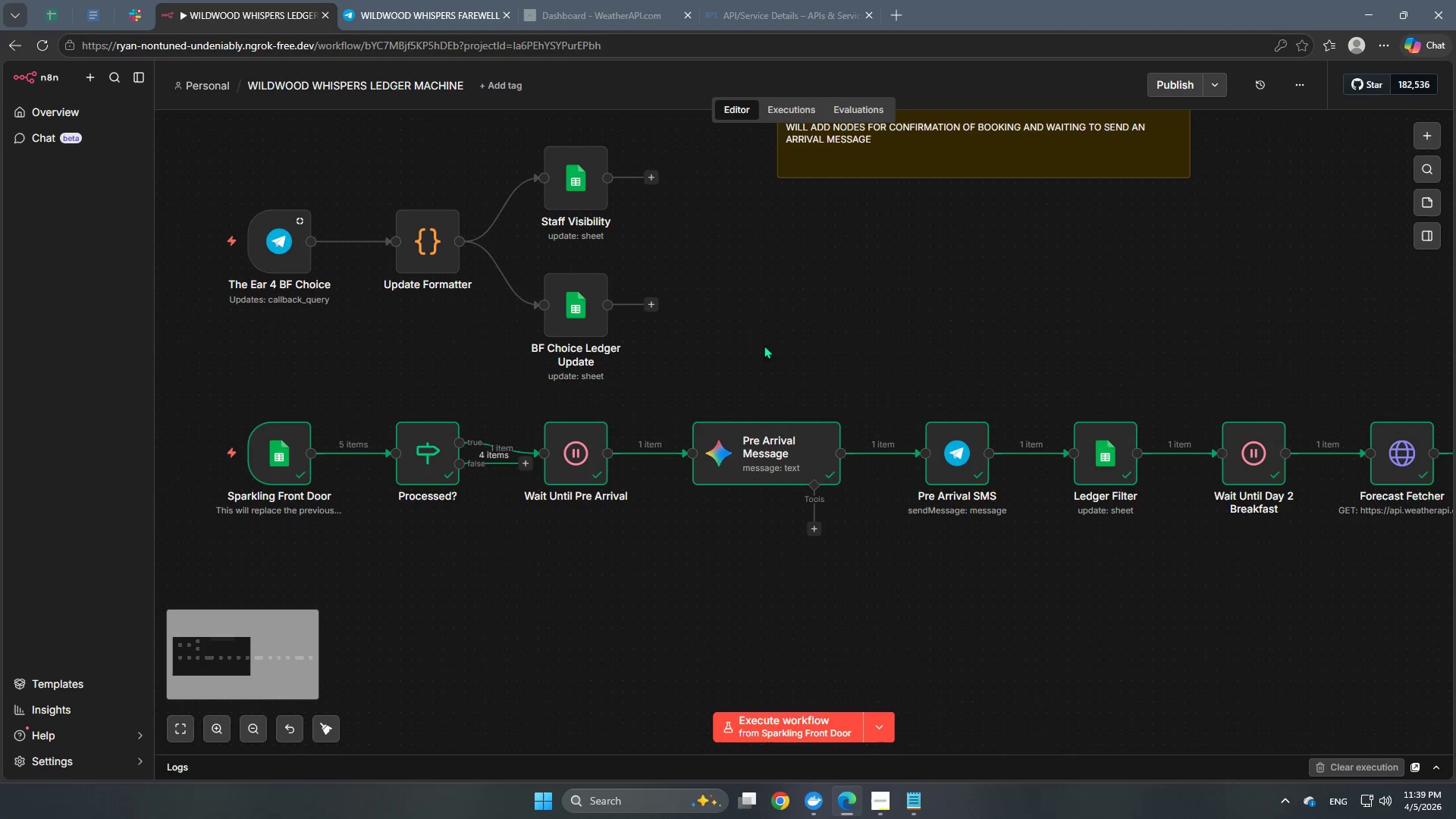 
hold_key(key=Space, duration=1.2)
 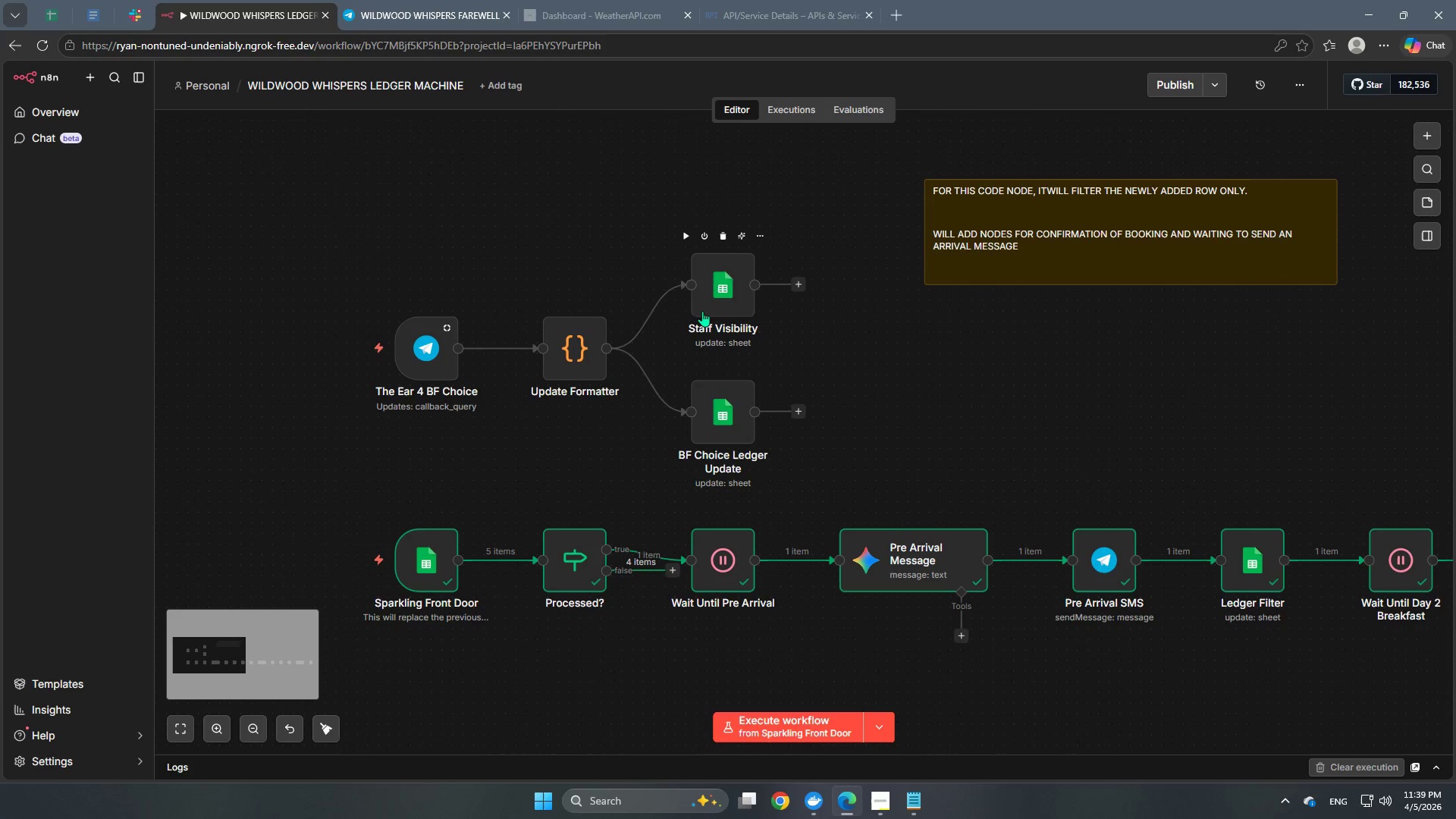 
left_click_drag(start_coordinate=[780, 306], to_coordinate=[927, 413])
 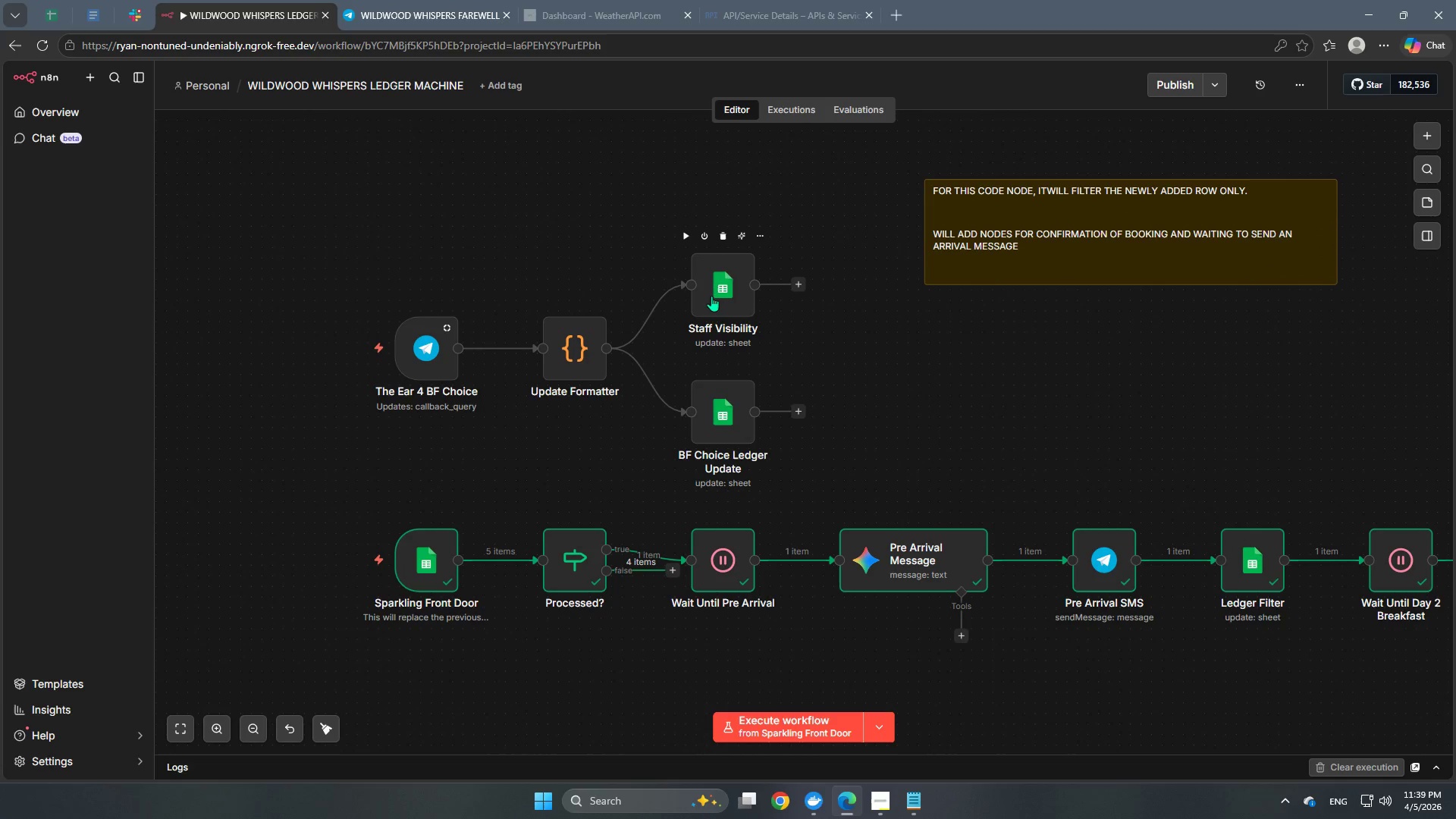 
double_click([714, 294])
 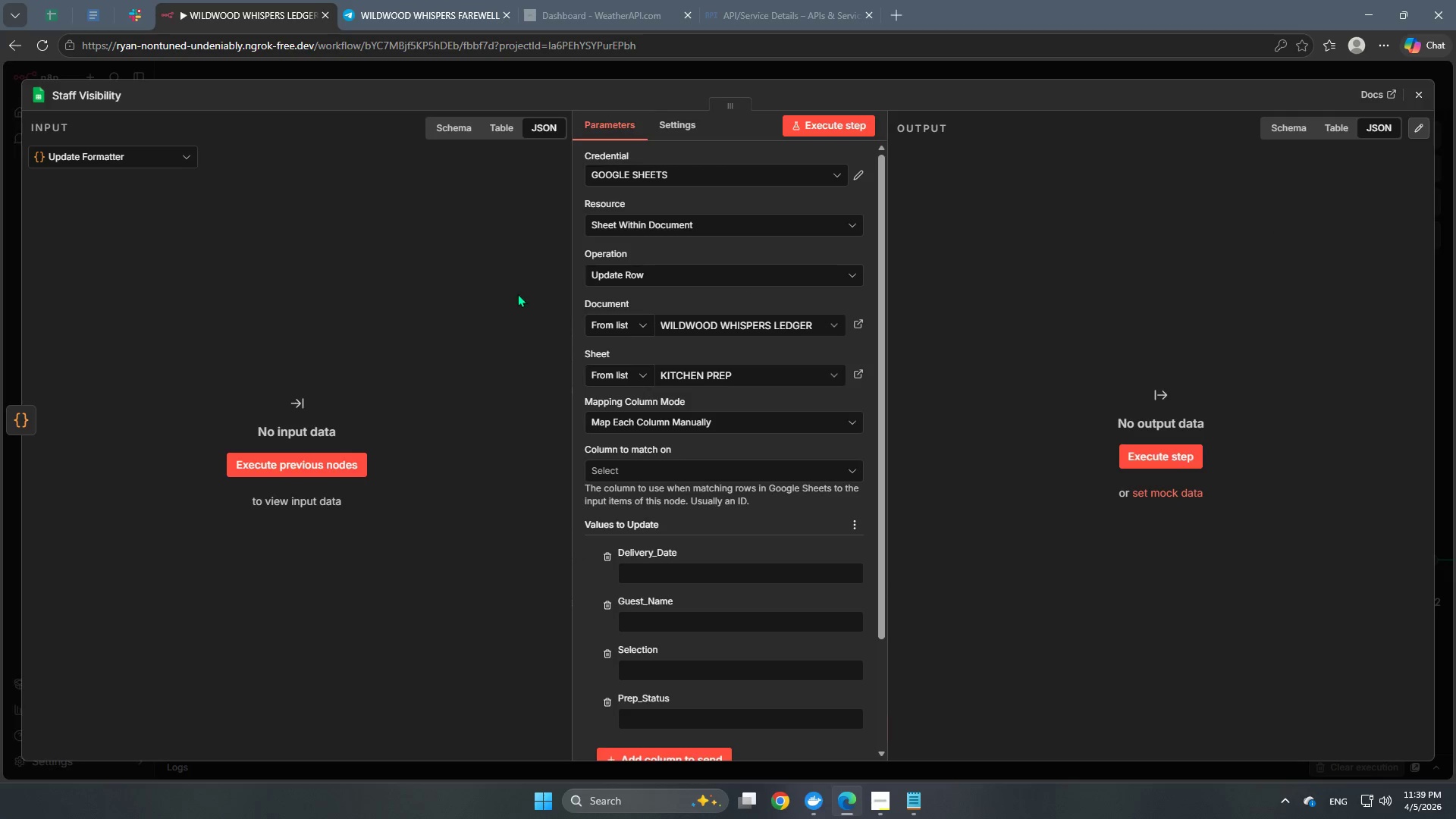 
scroll: coordinate [789, 459], scroll_direction: down, amount: 3.0
 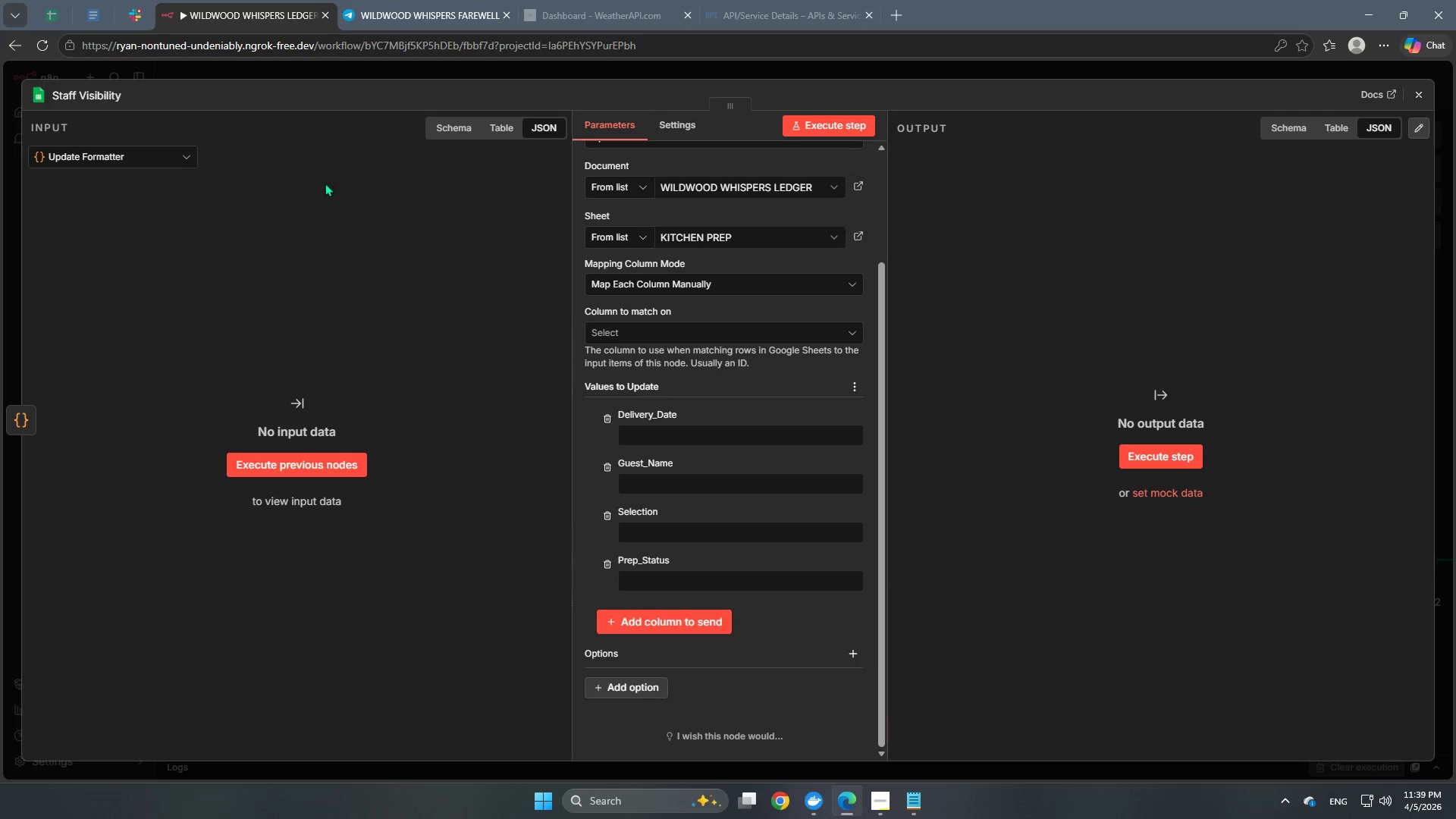 
left_click([111, 155])
 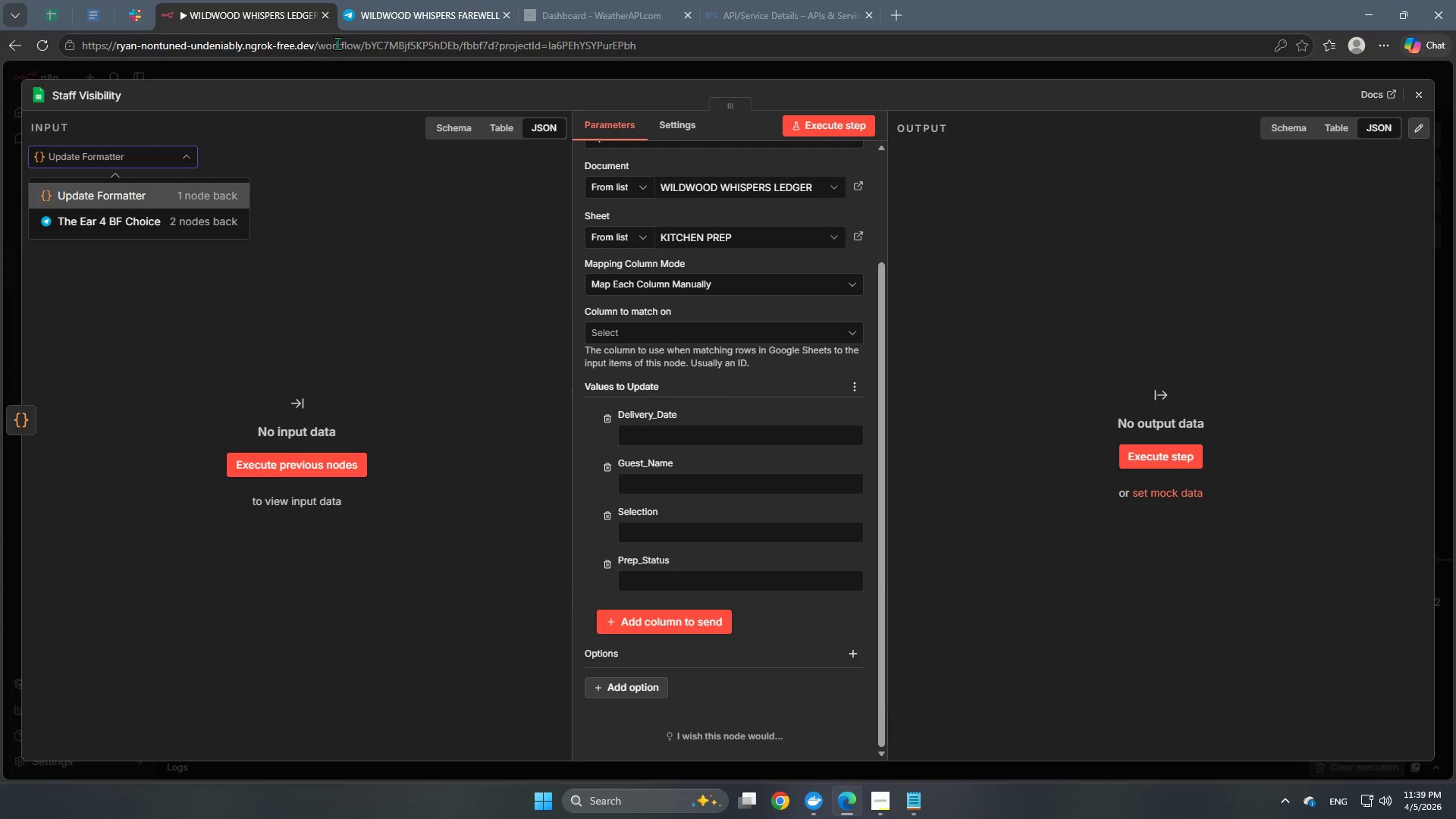 
left_click([319, 78])
 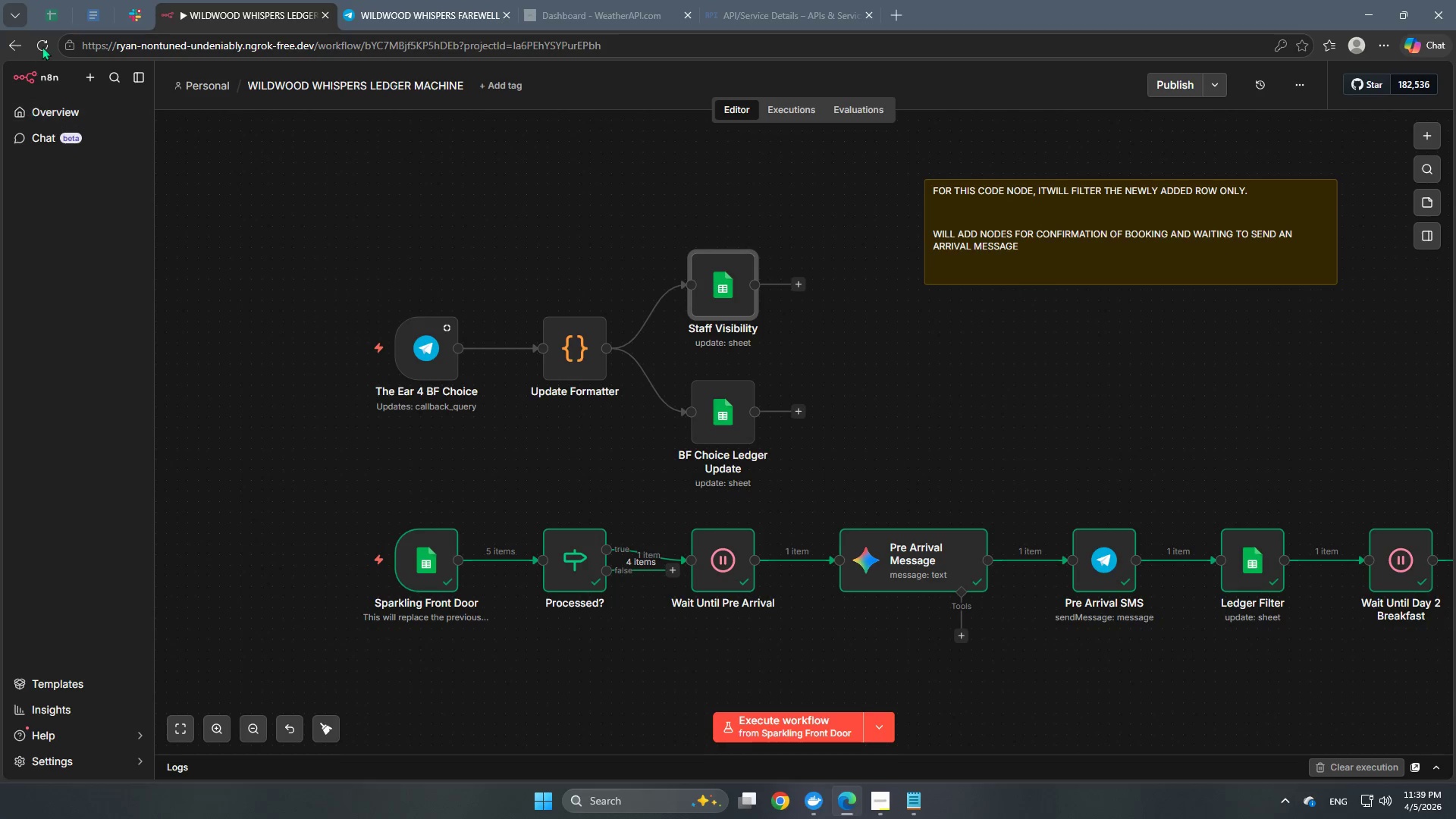 
left_click([52, 8])
 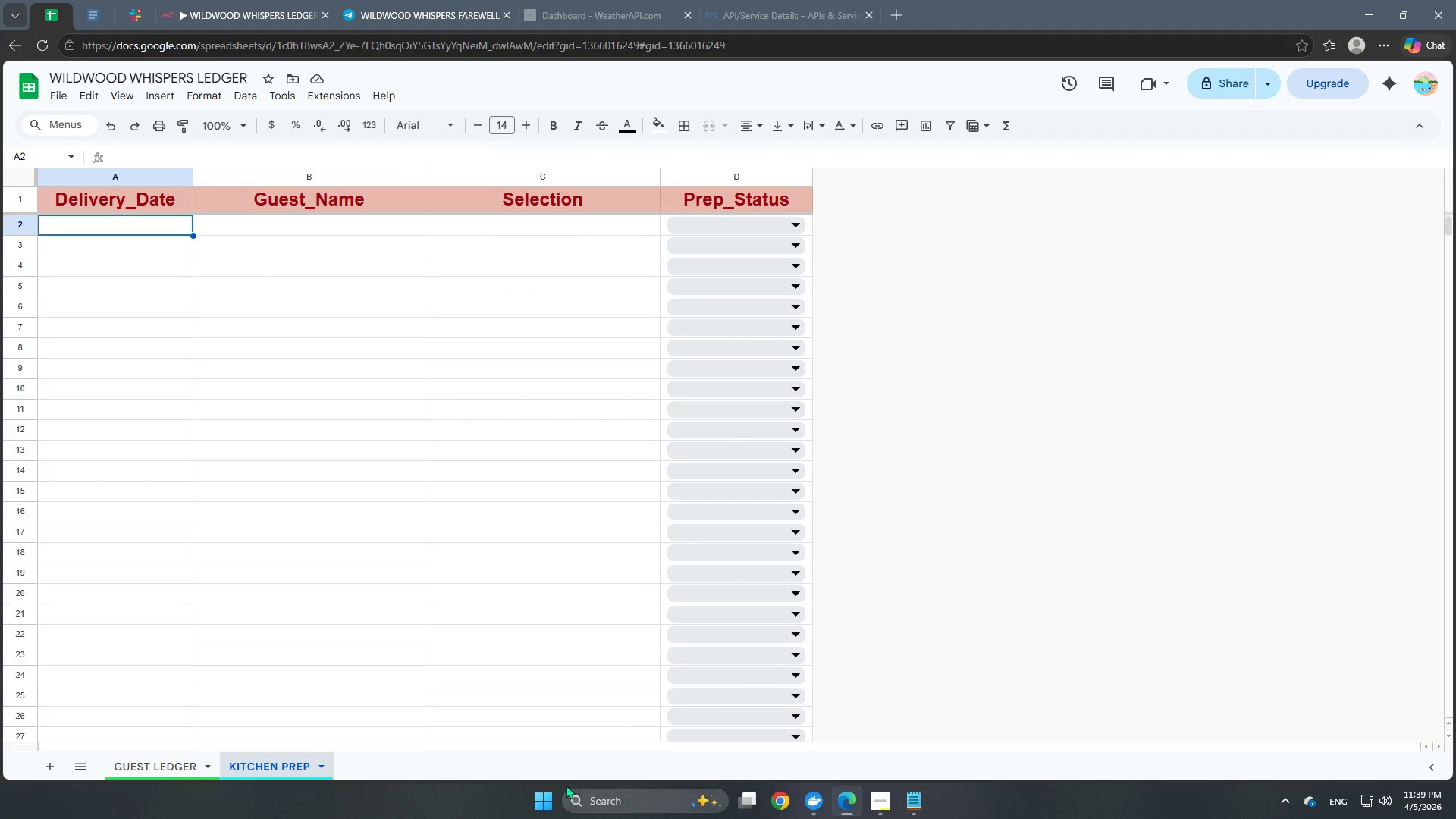 
left_click([136, 768])
 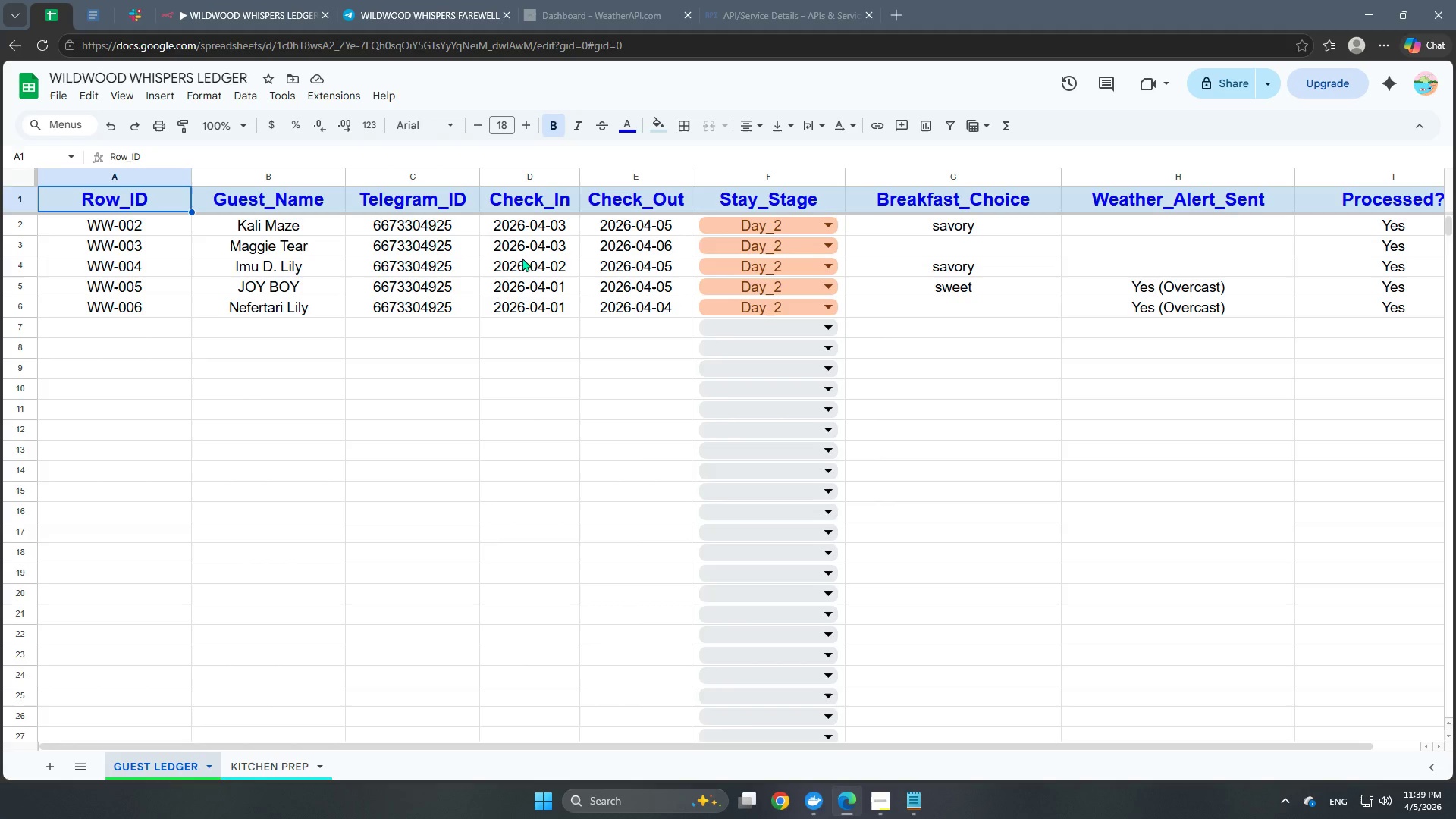 
wait(6.02)
 